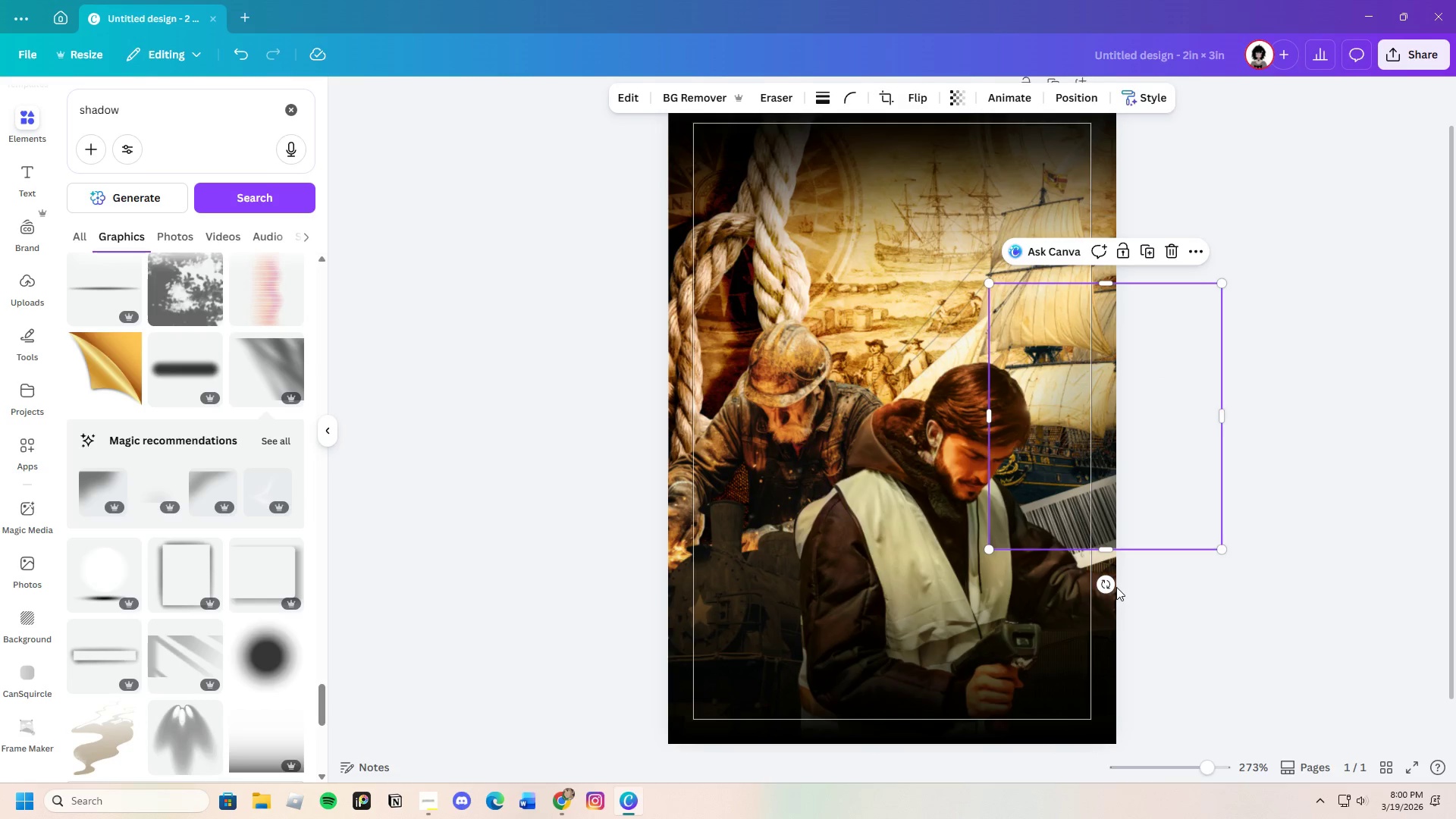 
left_click_drag(start_coordinate=[1108, 587], to_coordinate=[1069, 585])
 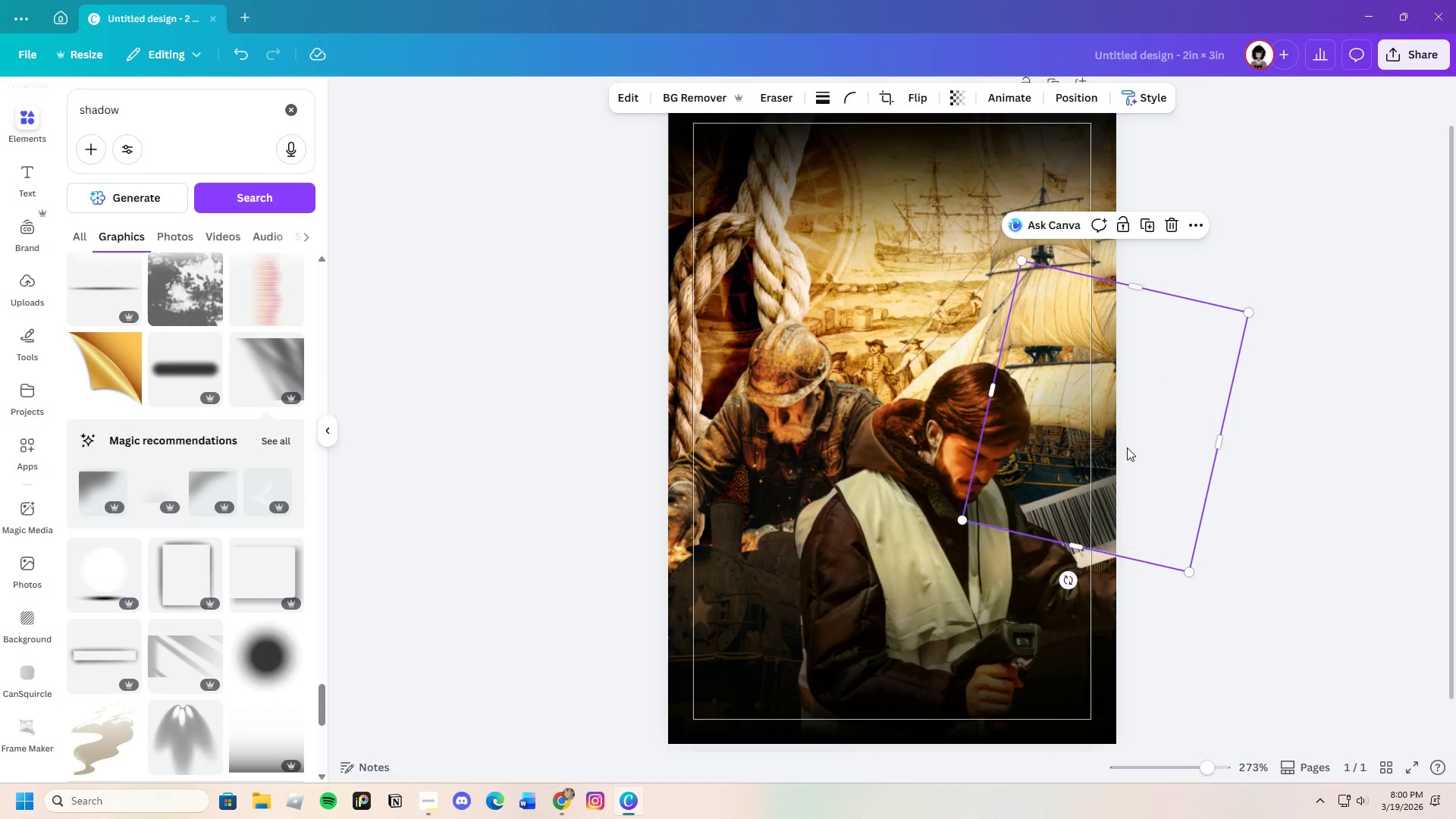 
left_click_drag(start_coordinate=[1127, 447], to_coordinate=[1117, 473])
 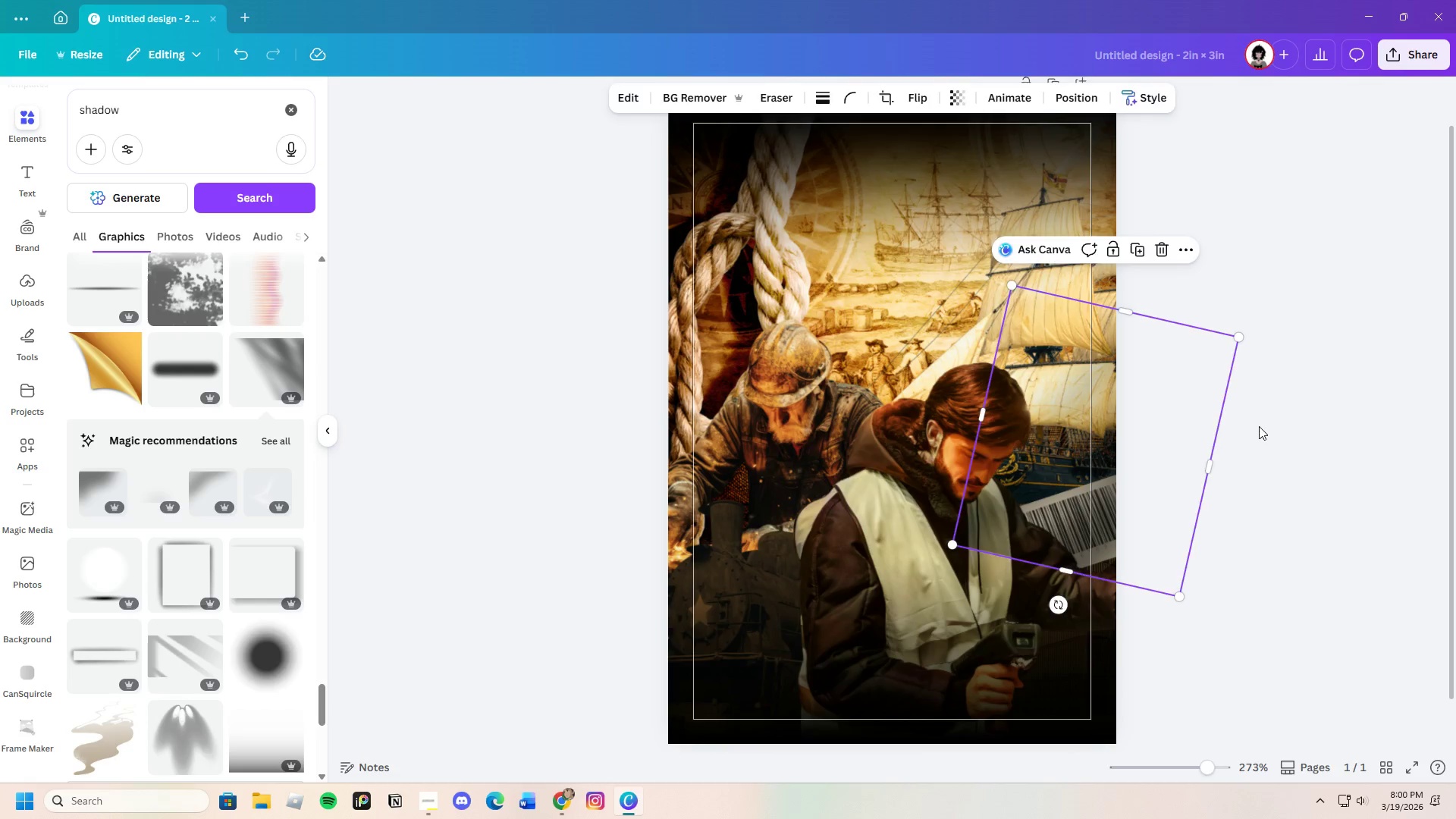 
left_click([1259, 426])
 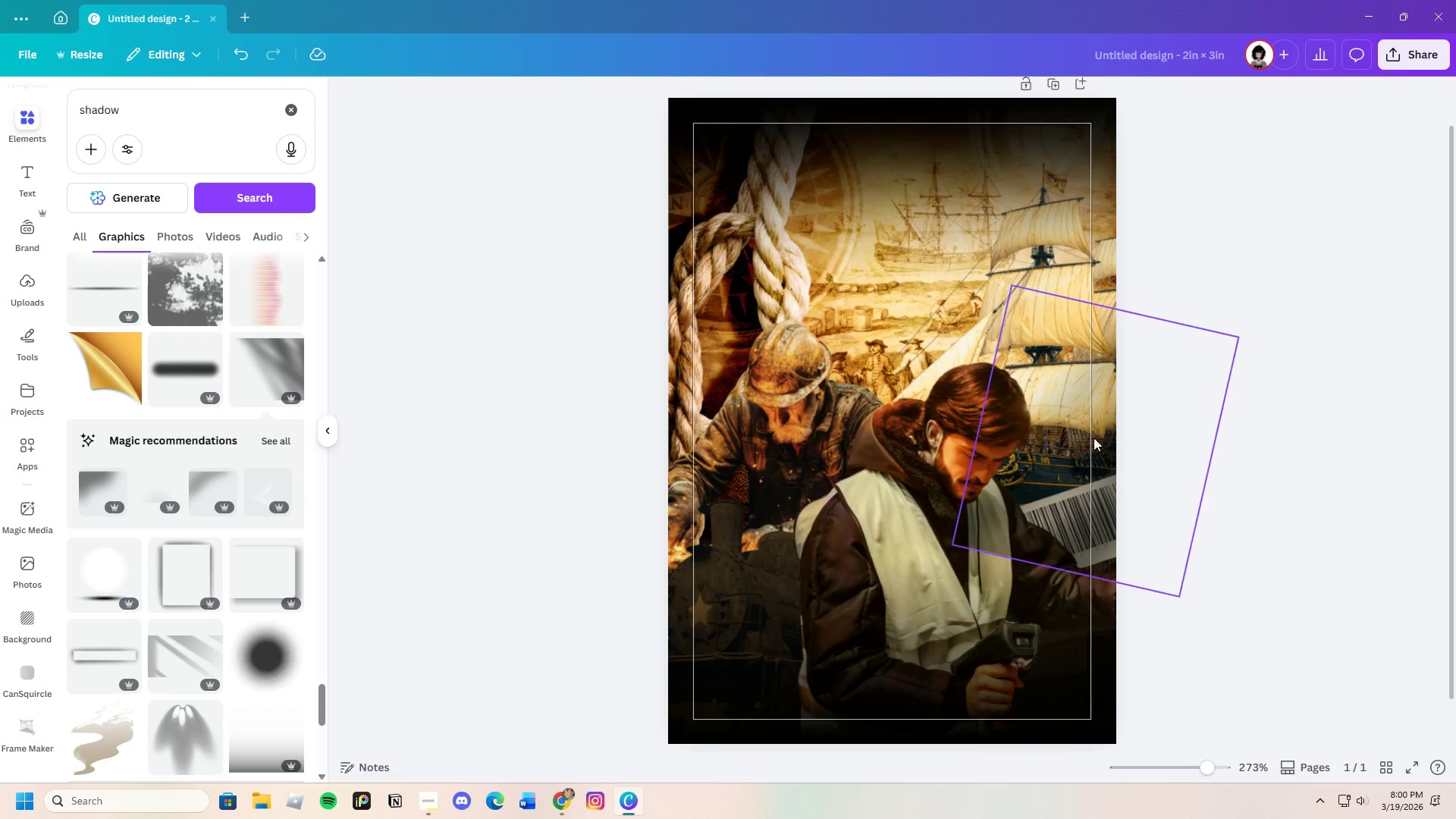 
left_click([1061, 434])
 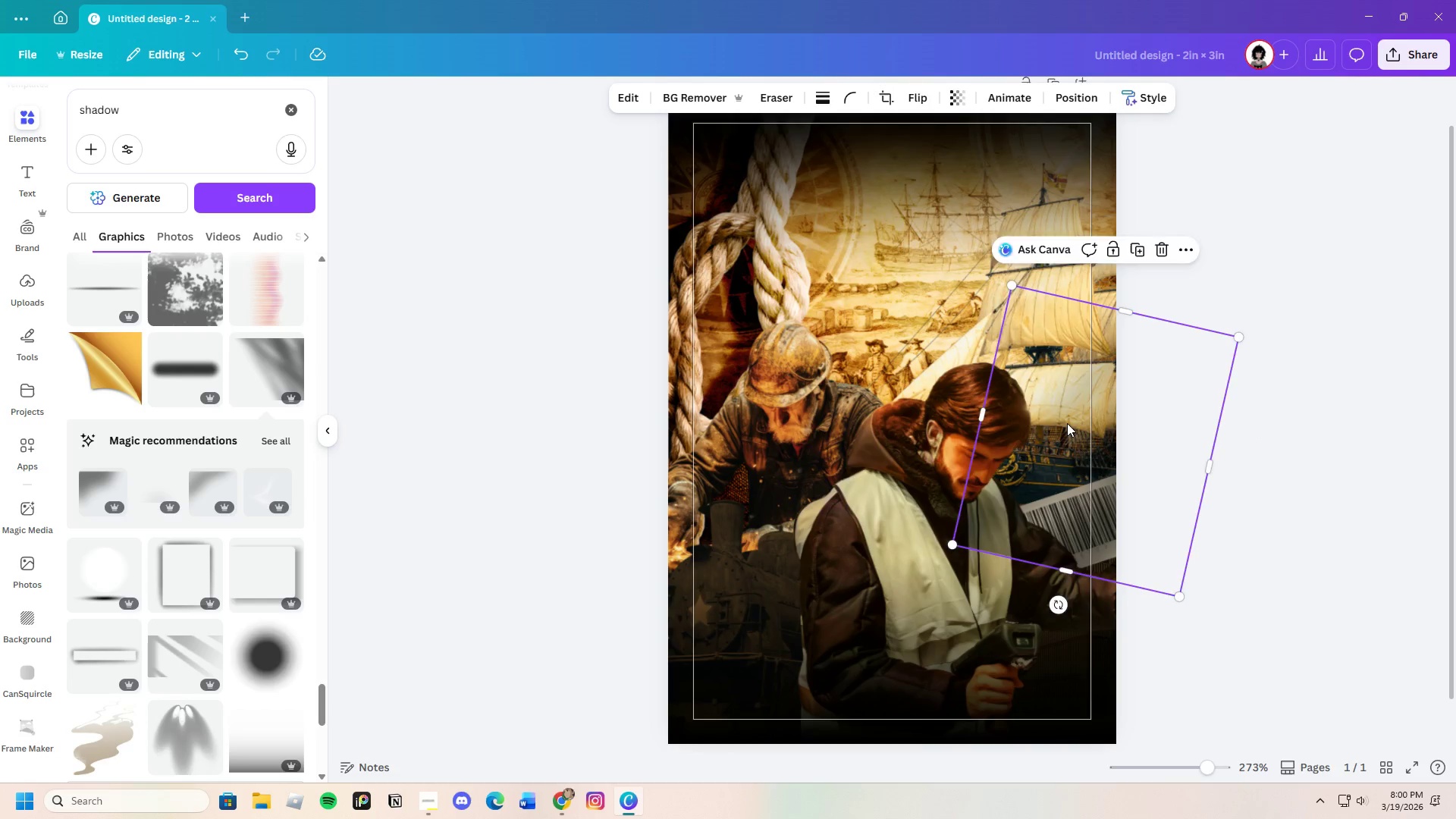 
left_click_drag(start_coordinate=[1067, 423], to_coordinate=[1011, 419])
 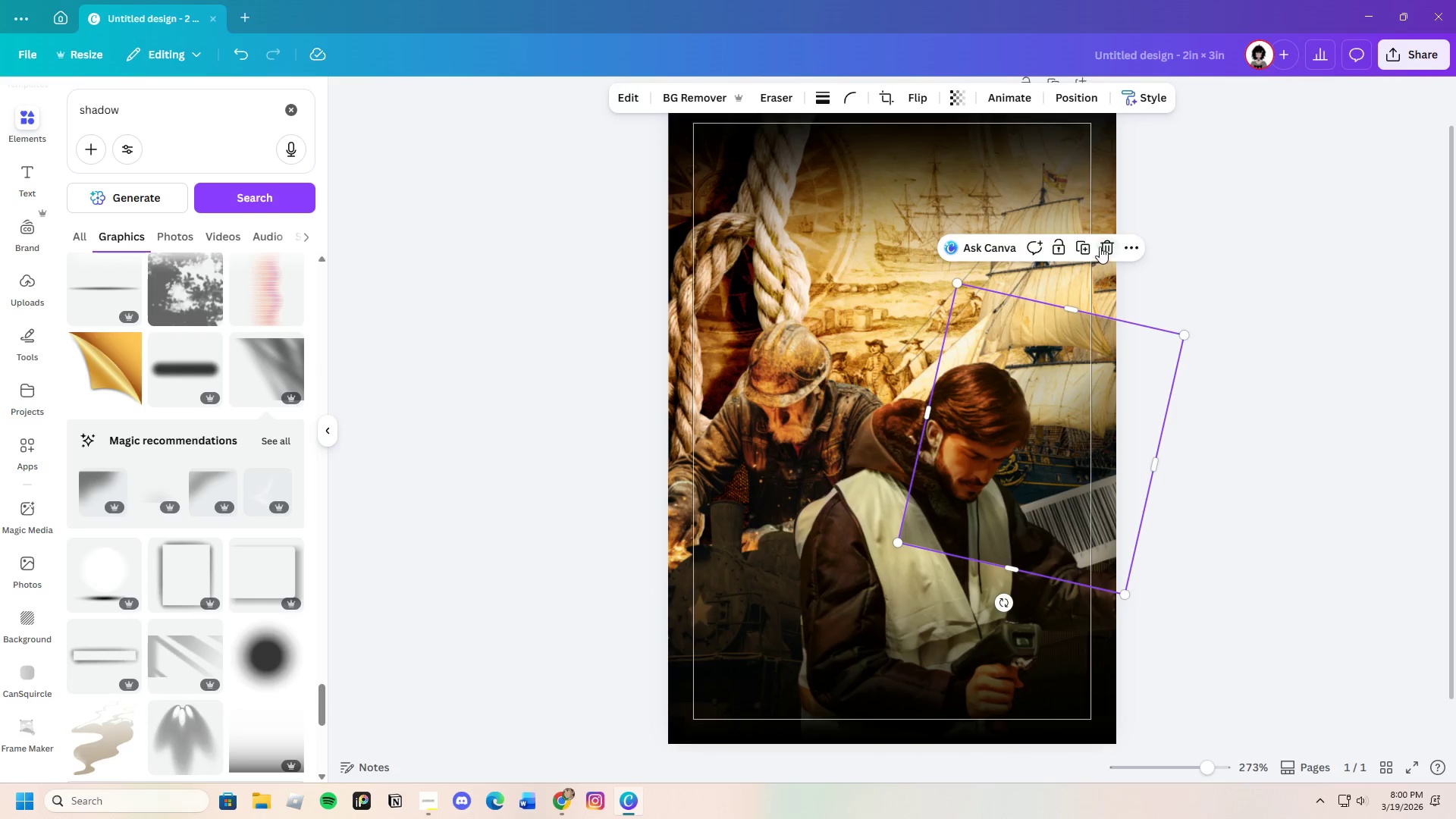 
left_click([1103, 245])
 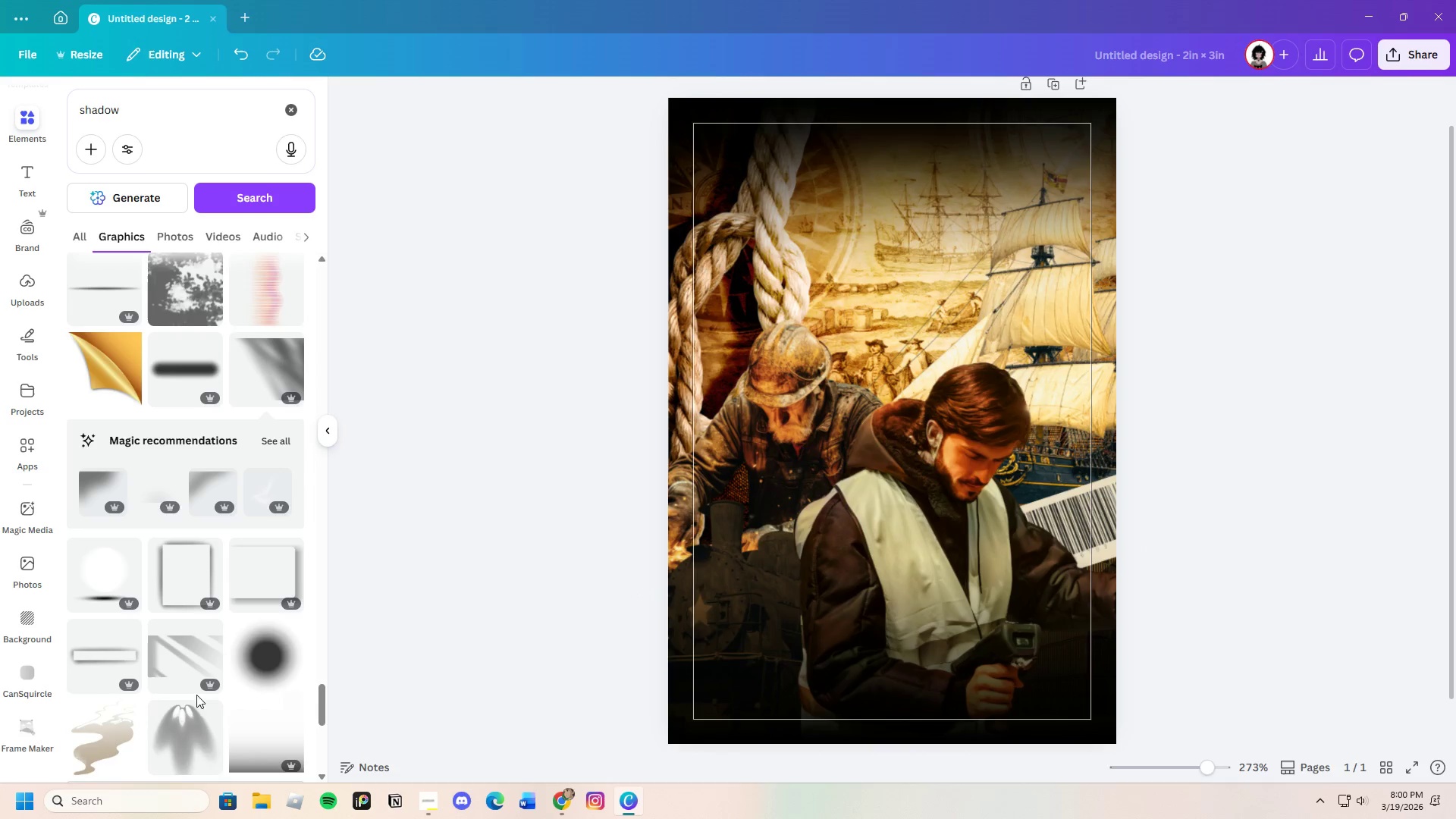 
scroll: coordinate [228, 658], scroll_direction: down, amount: 41.0
 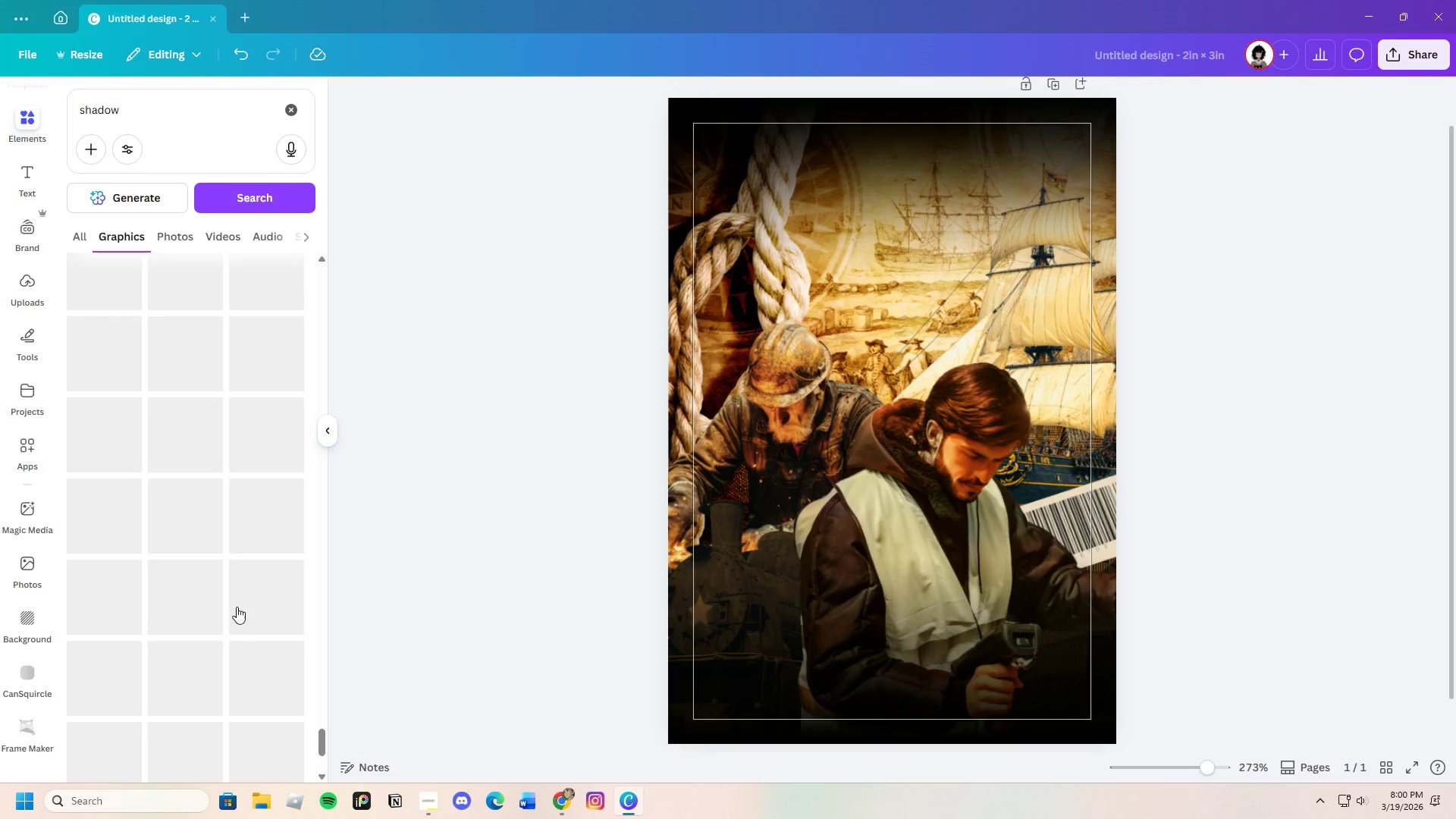 
scroll: coordinate [230, 695], scroll_direction: down, amount: 8.0
 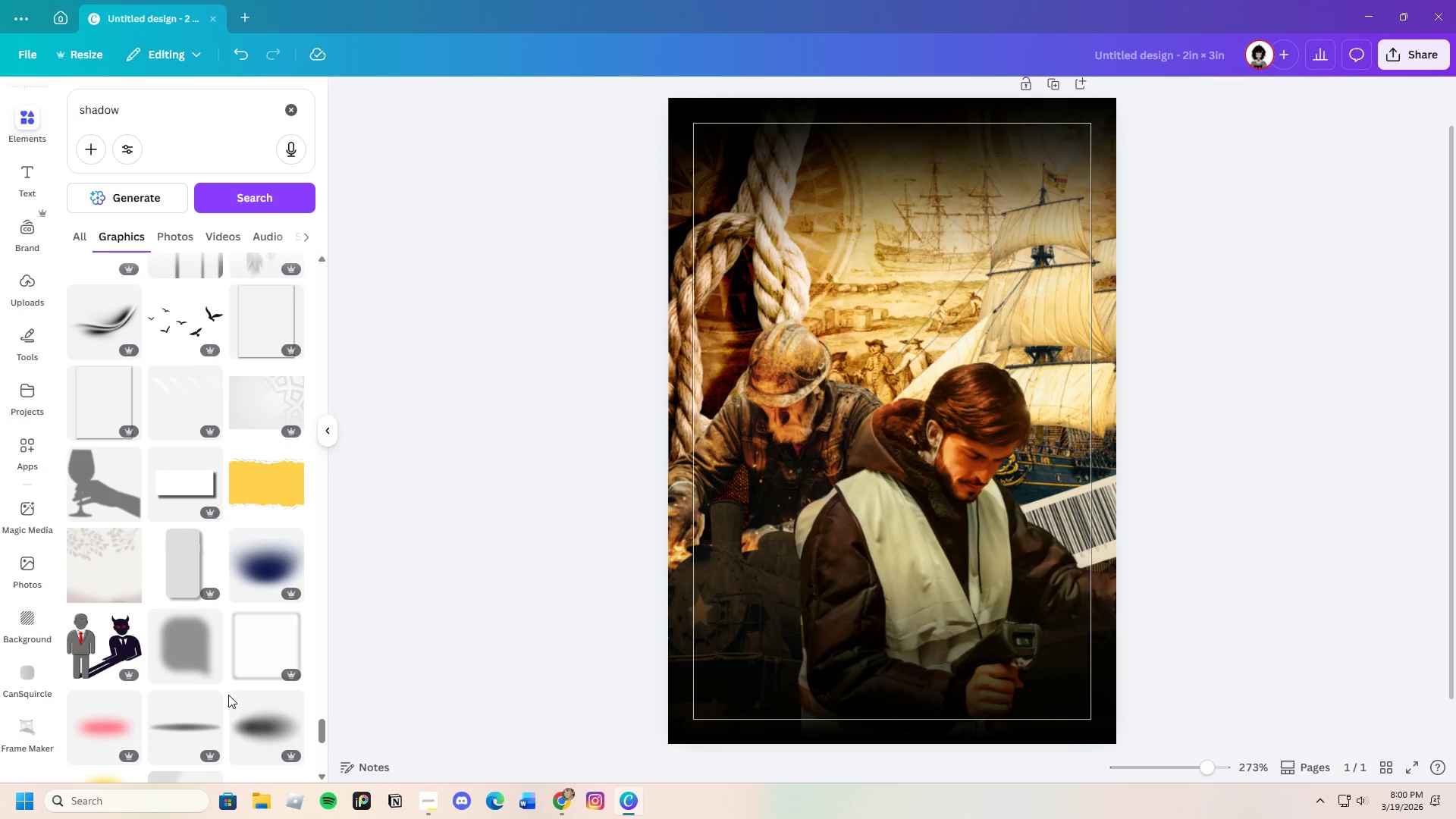 
wait(5.29)
 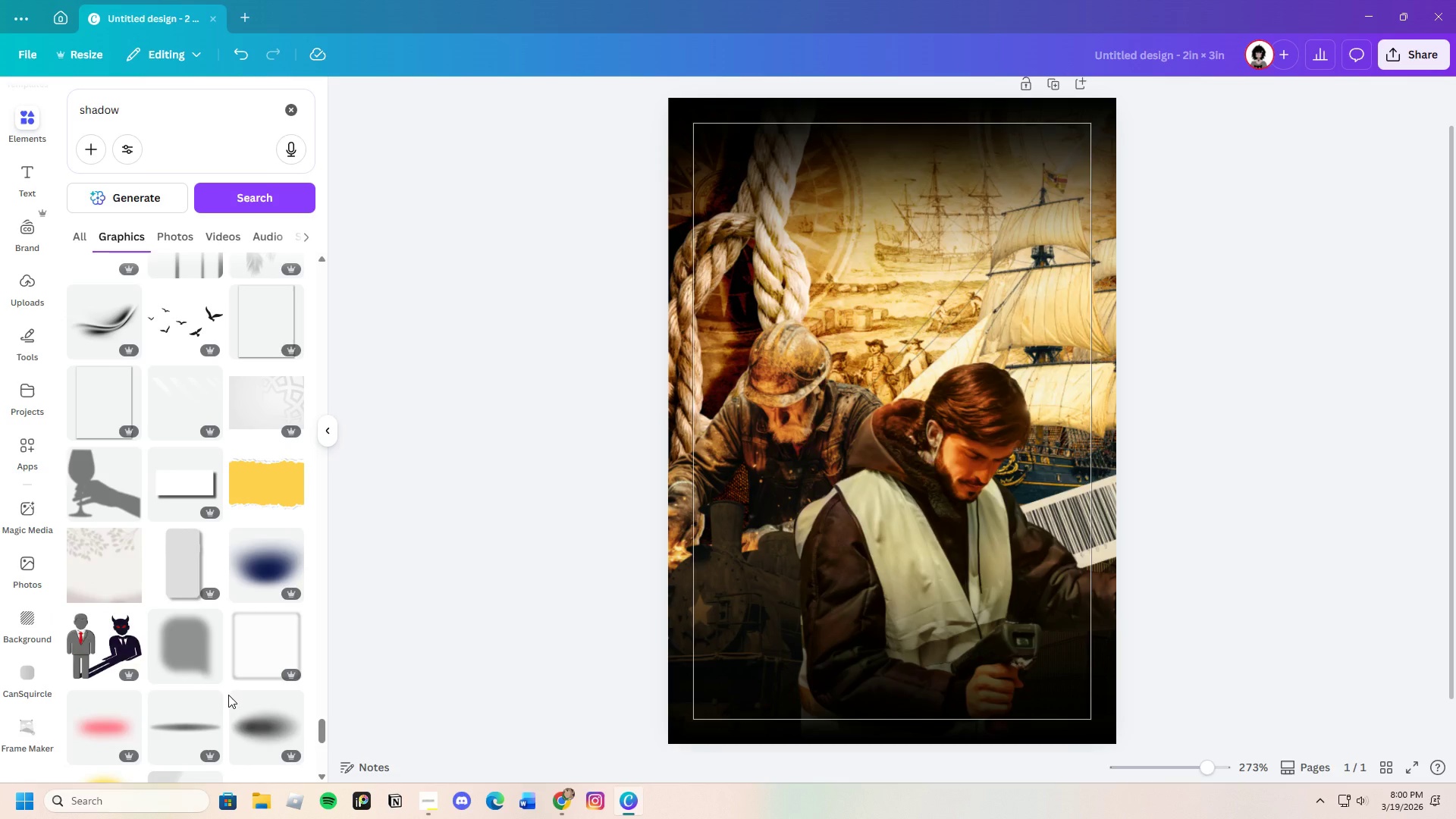 
scroll: coordinate [217, 700], scroll_direction: down, amount: 26.0
 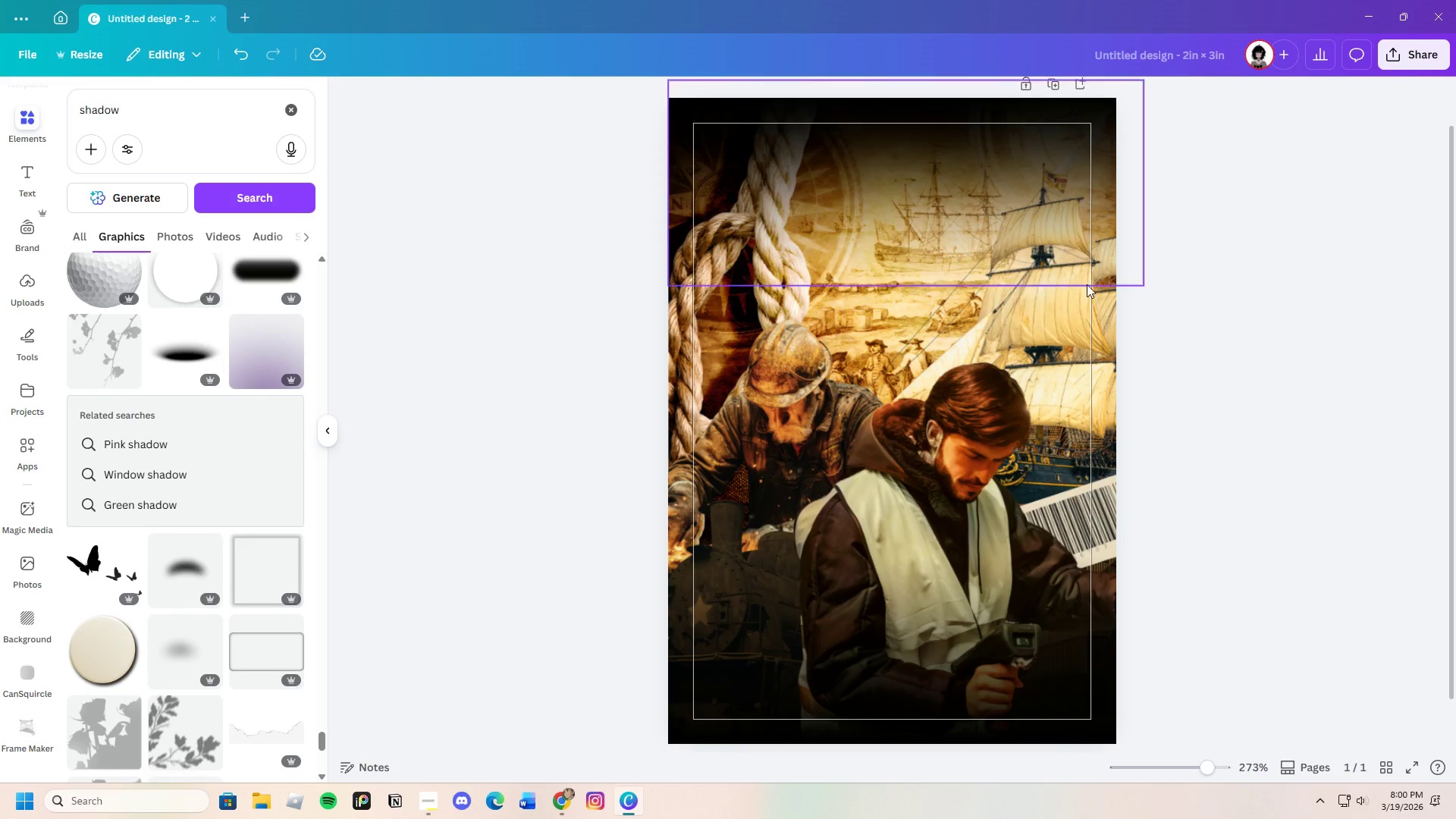 
left_click([1059, 292])
 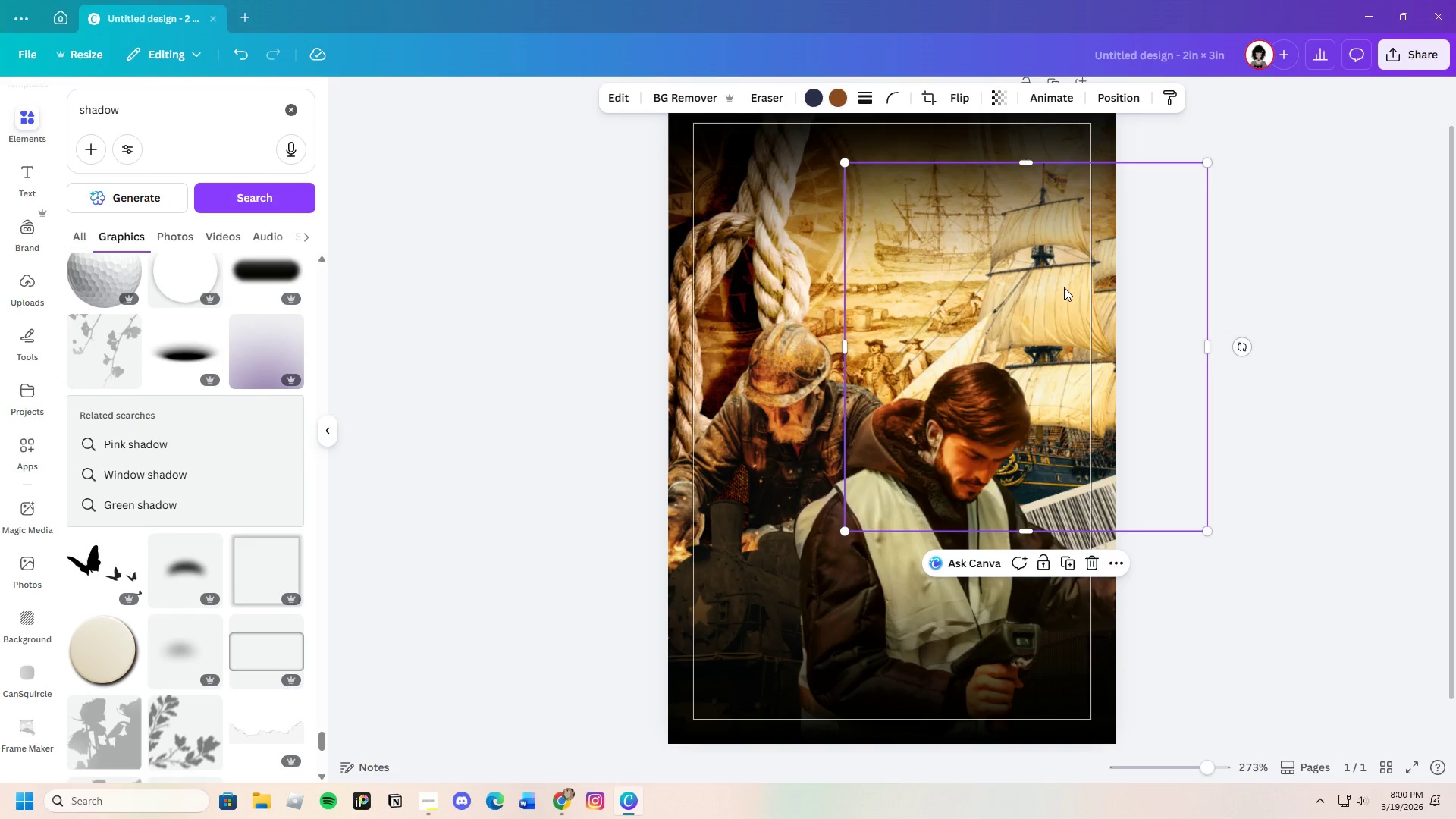 
key(Control+C)
 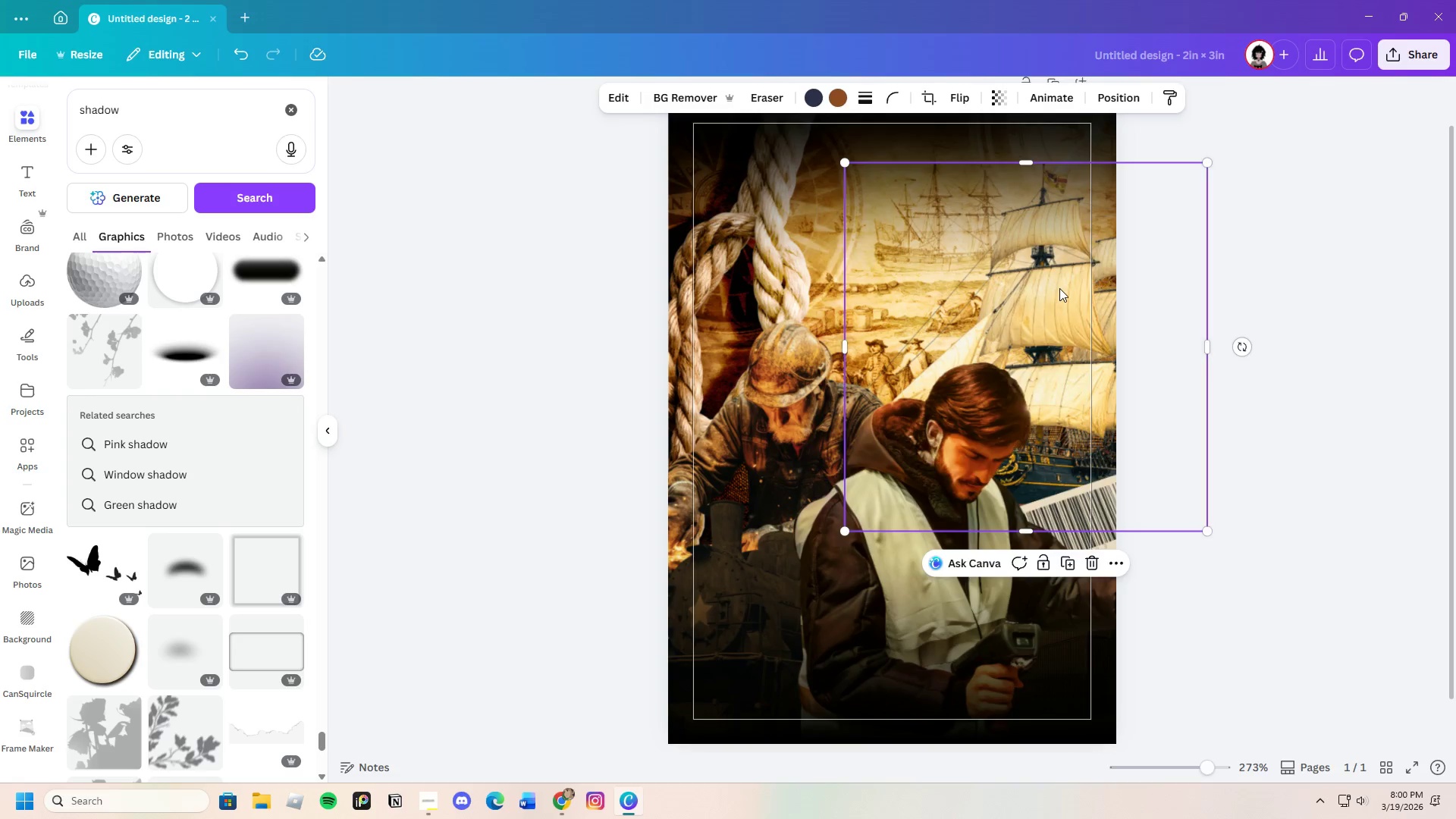 
key(Control+V)
 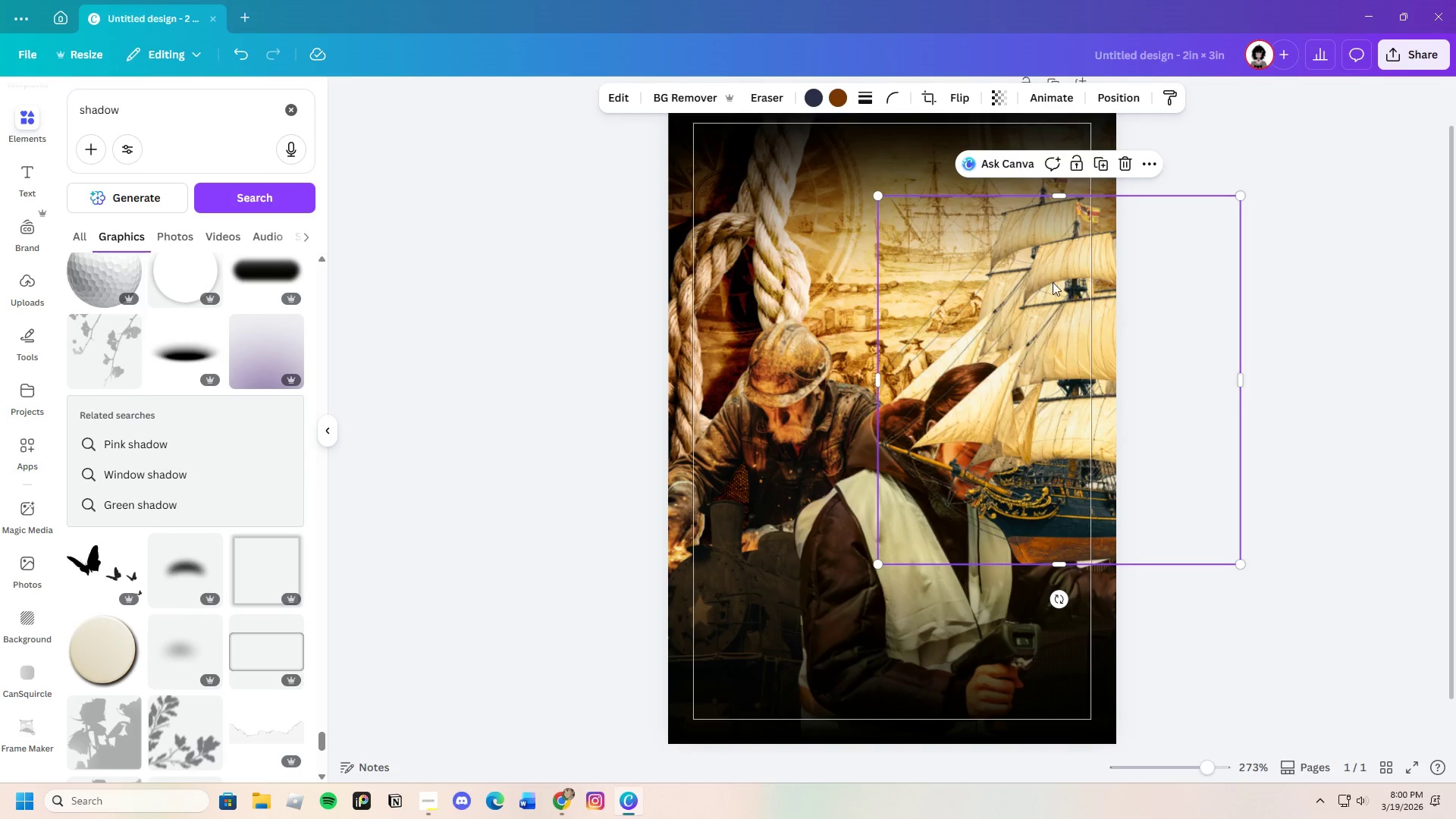 
left_click_drag(start_coordinate=[1071, 288], to_coordinate=[1002, 256])
 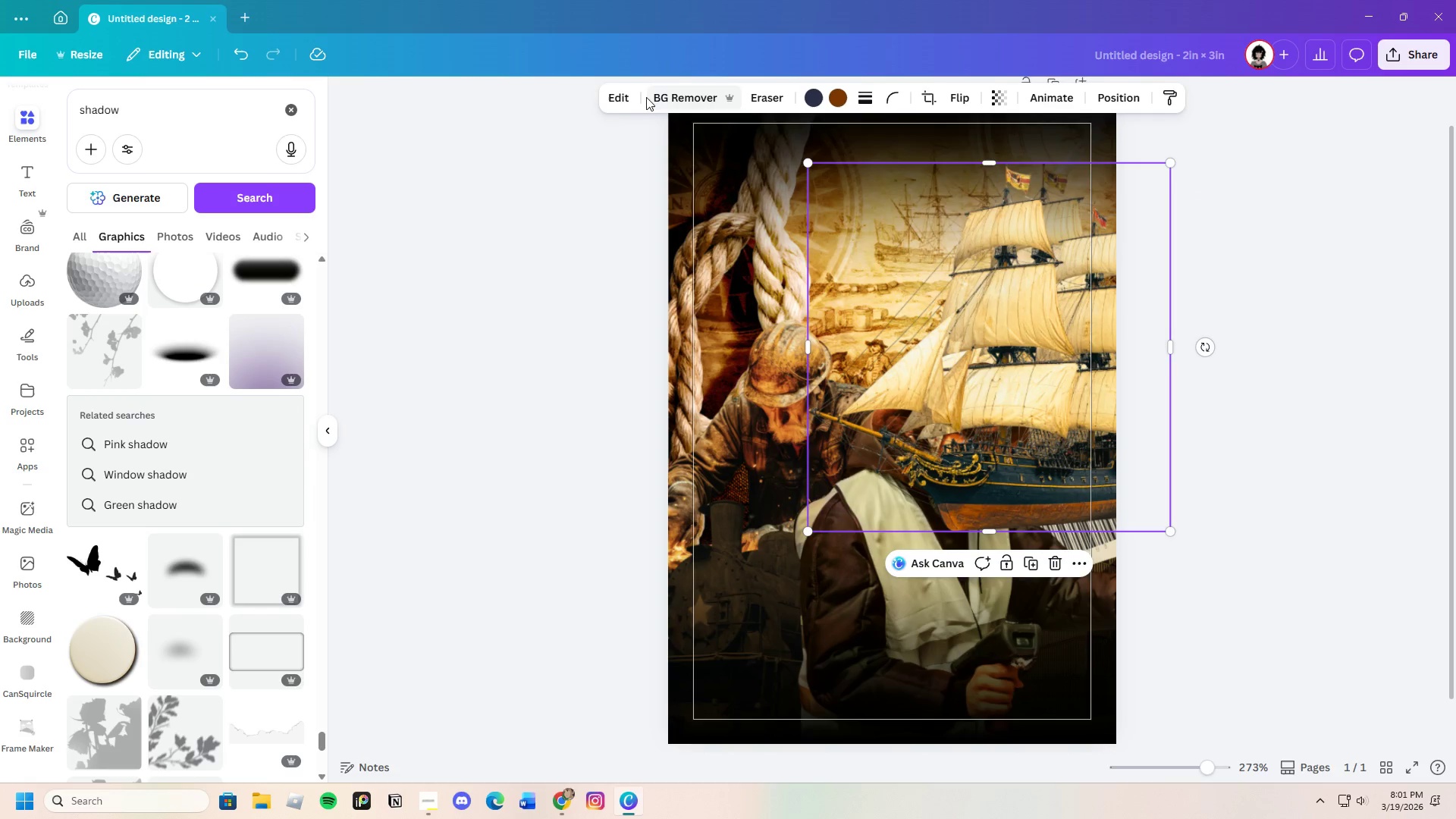 
left_click([624, 96])
 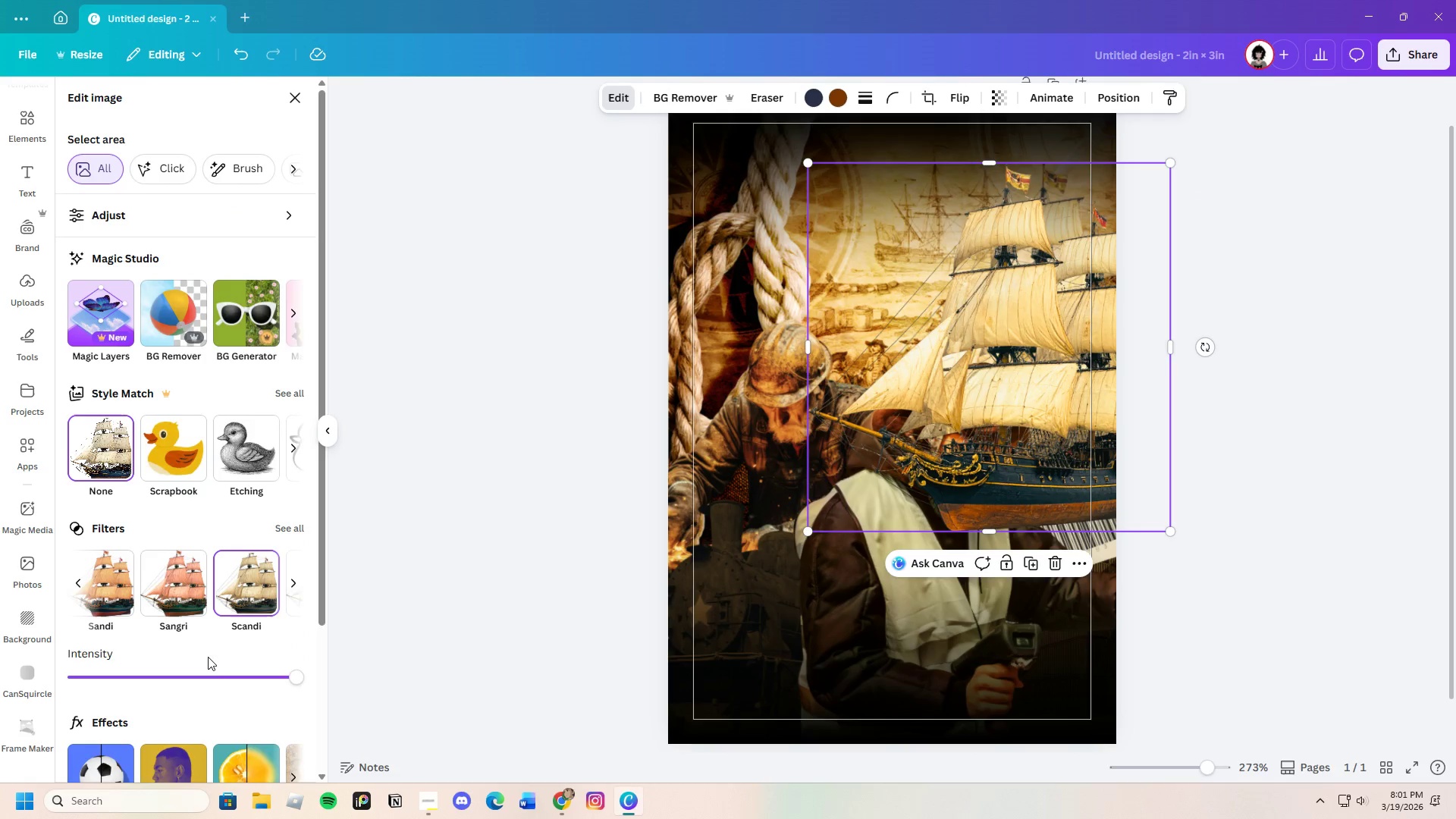 
scroll: coordinate [204, 632], scroll_direction: down, amount: 3.0
 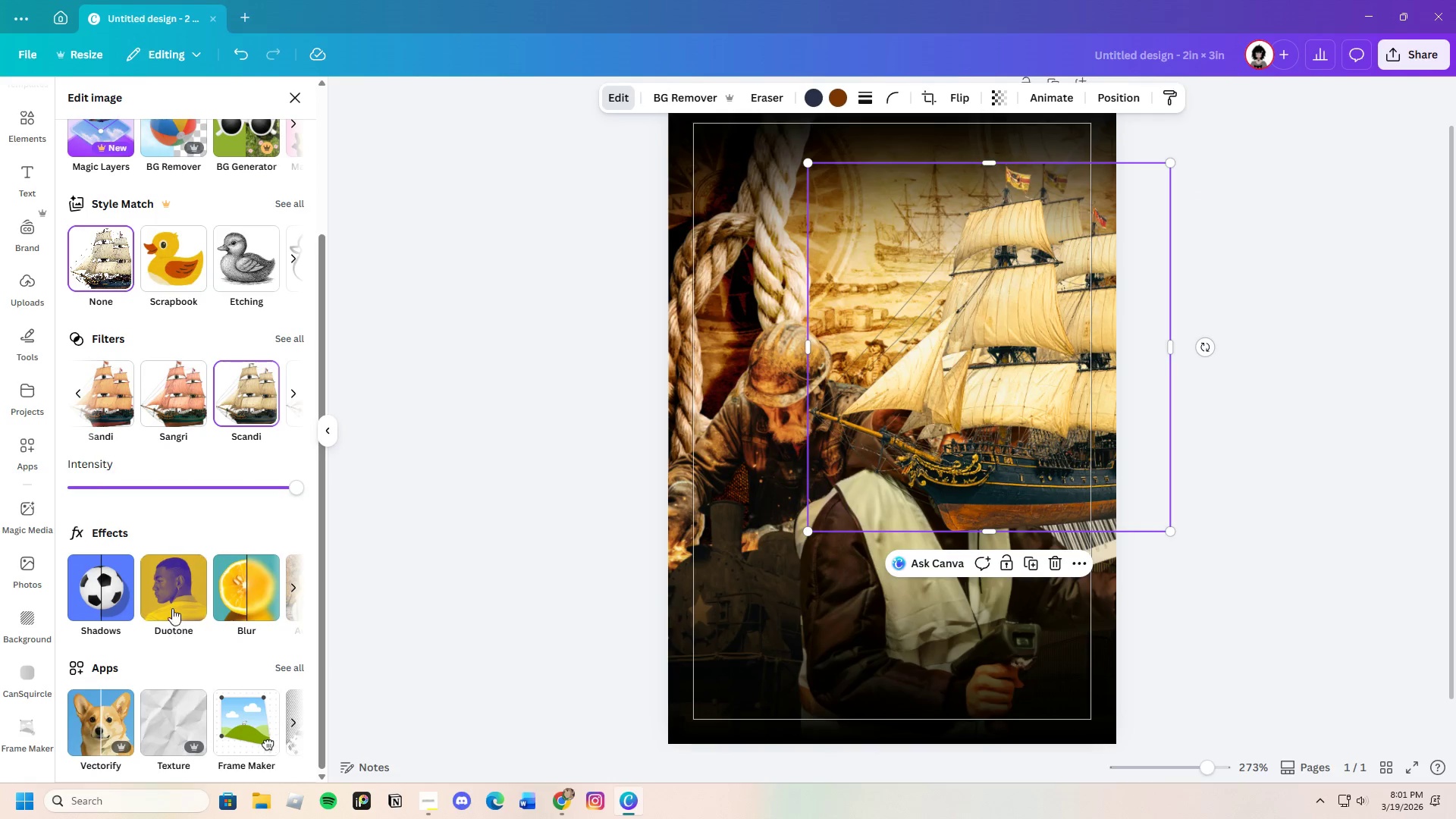 
left_click([171, 600])
 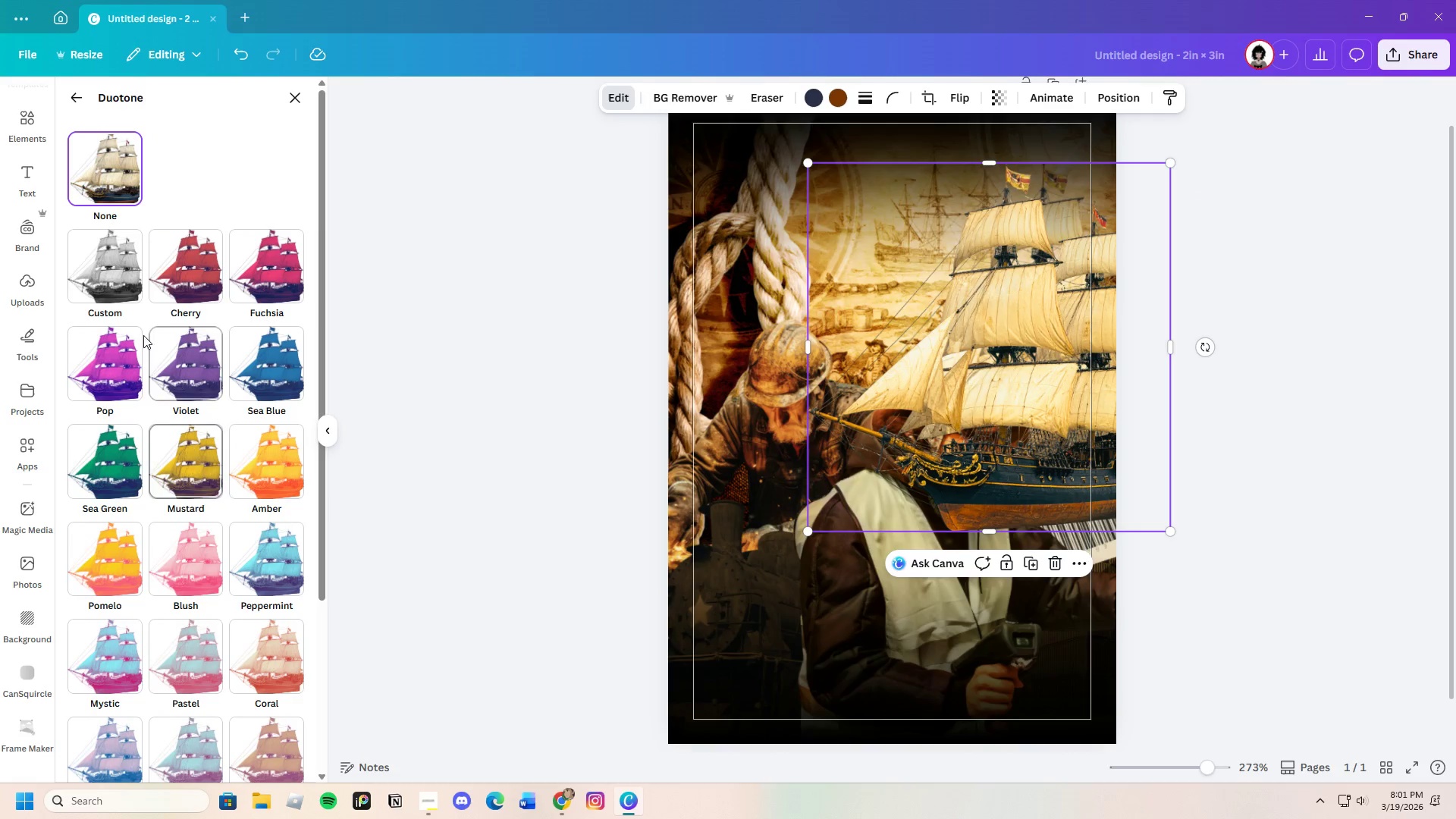 
left_click([120, 268])
 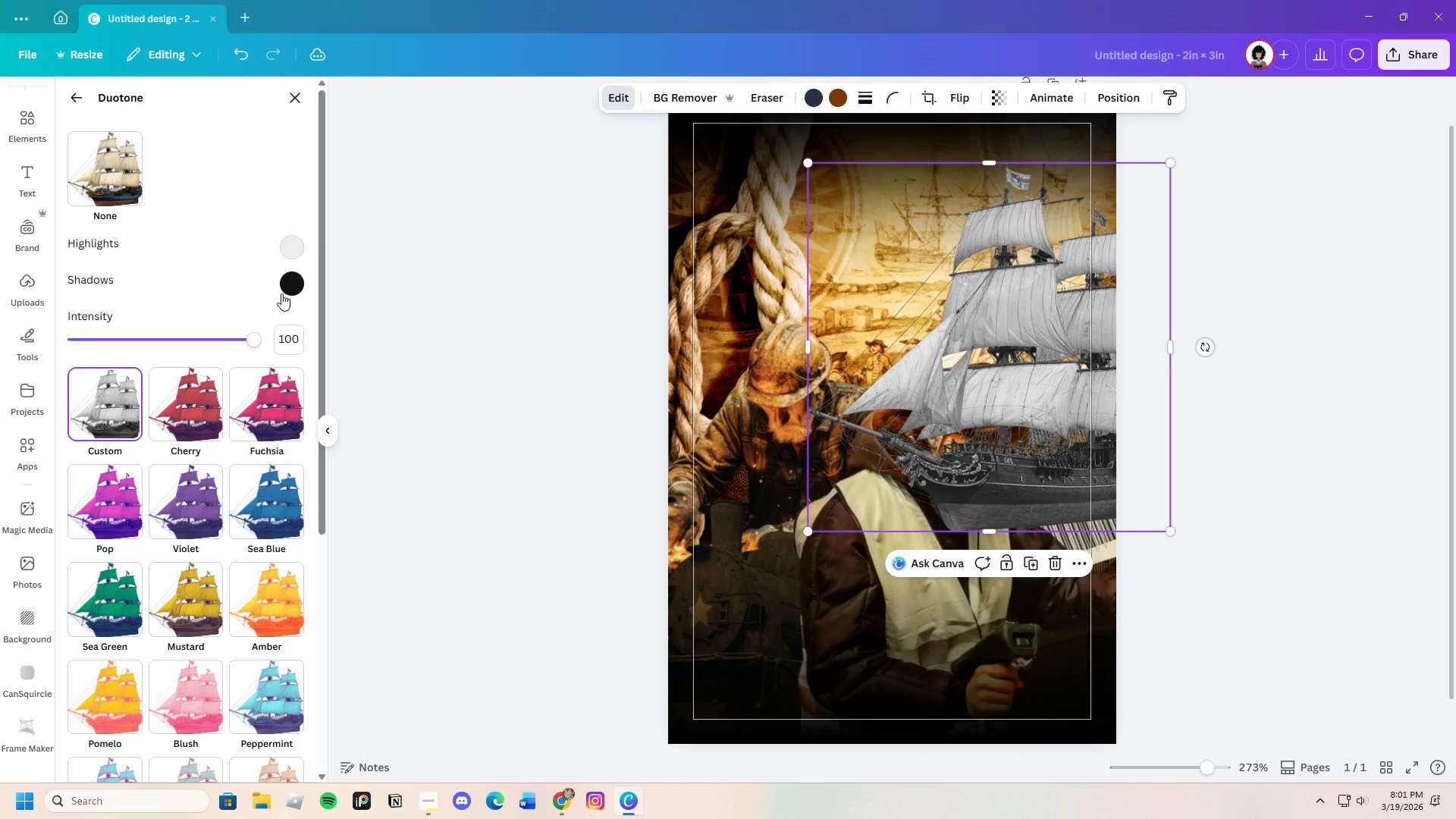 
left_click([287, 245])
 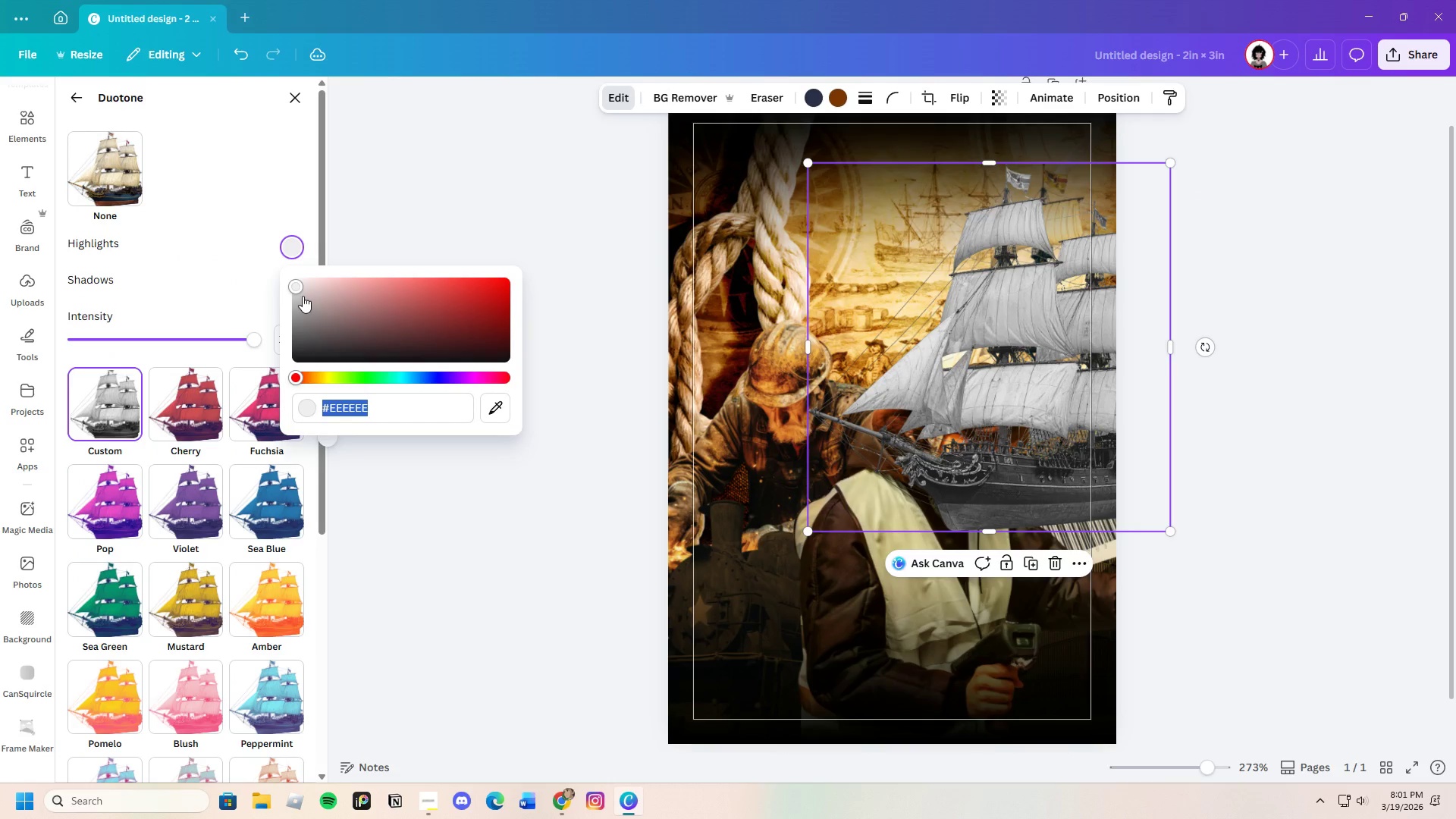 
left_click_drag(start_coordinate=[303, 296], to_coordinate=[303, 389])
 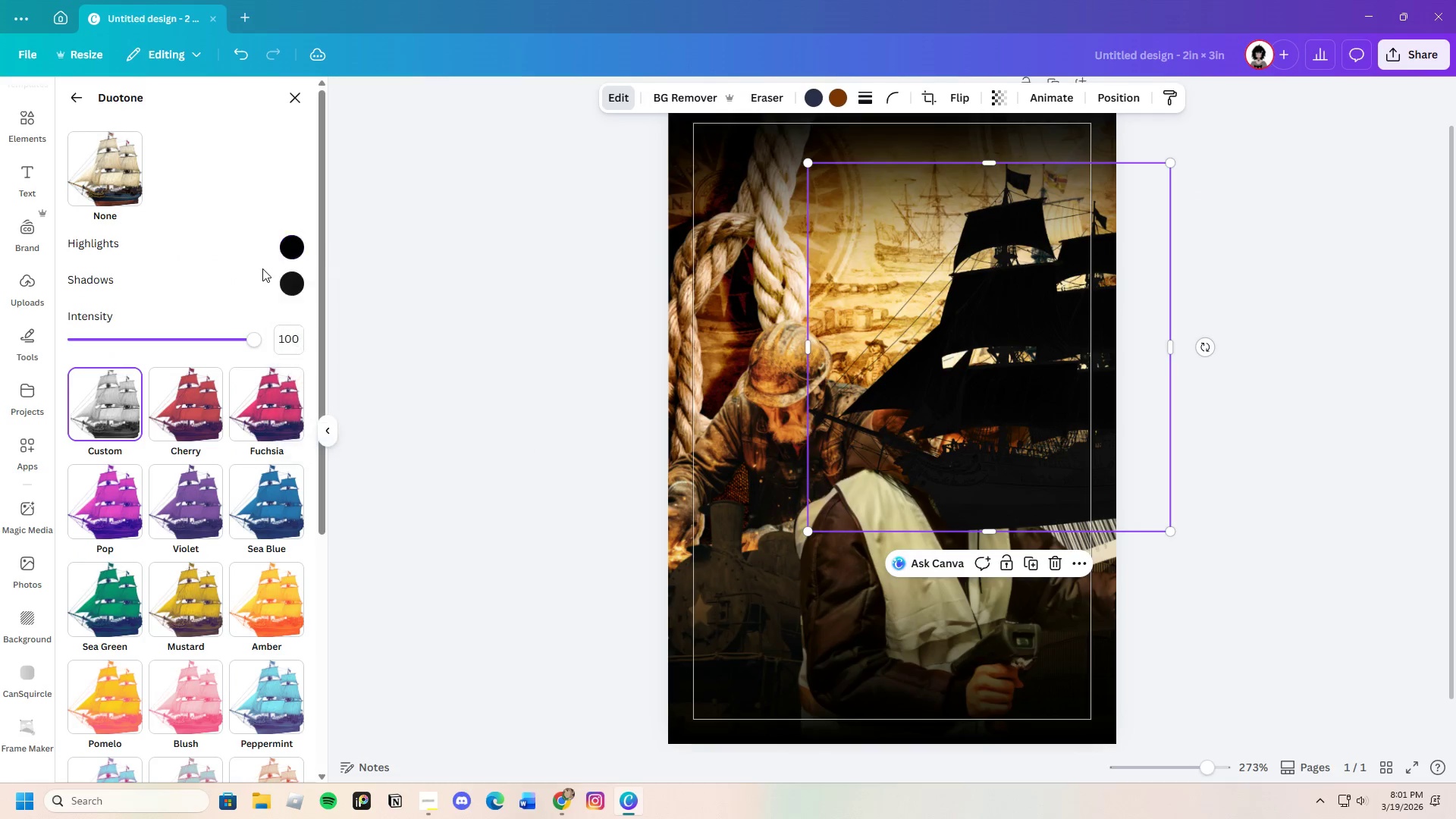 
double_click([287, 287])
 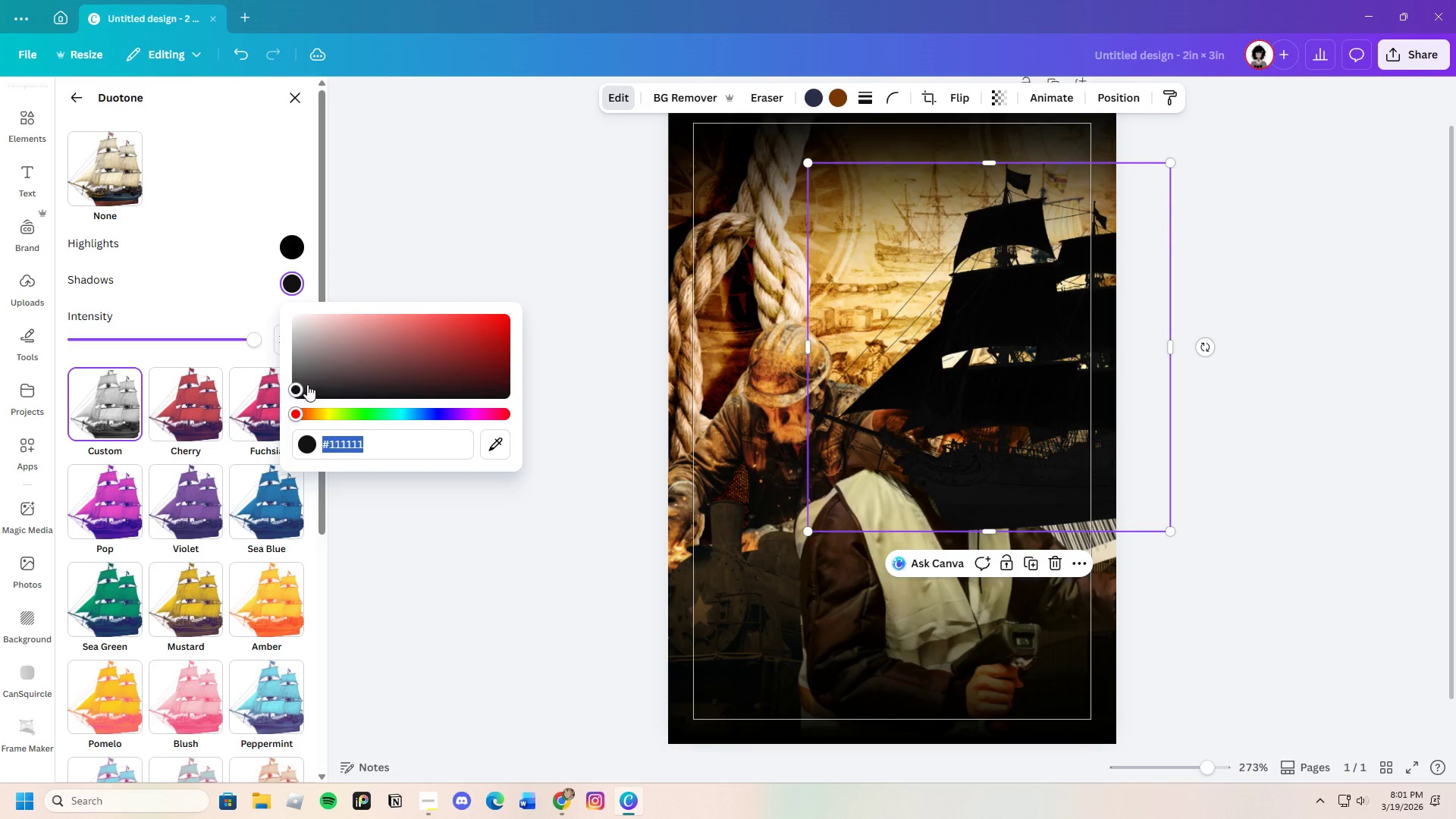 
left_click_drag(start_coordinate=[306, 391], to_coordinate=[312, 434])
 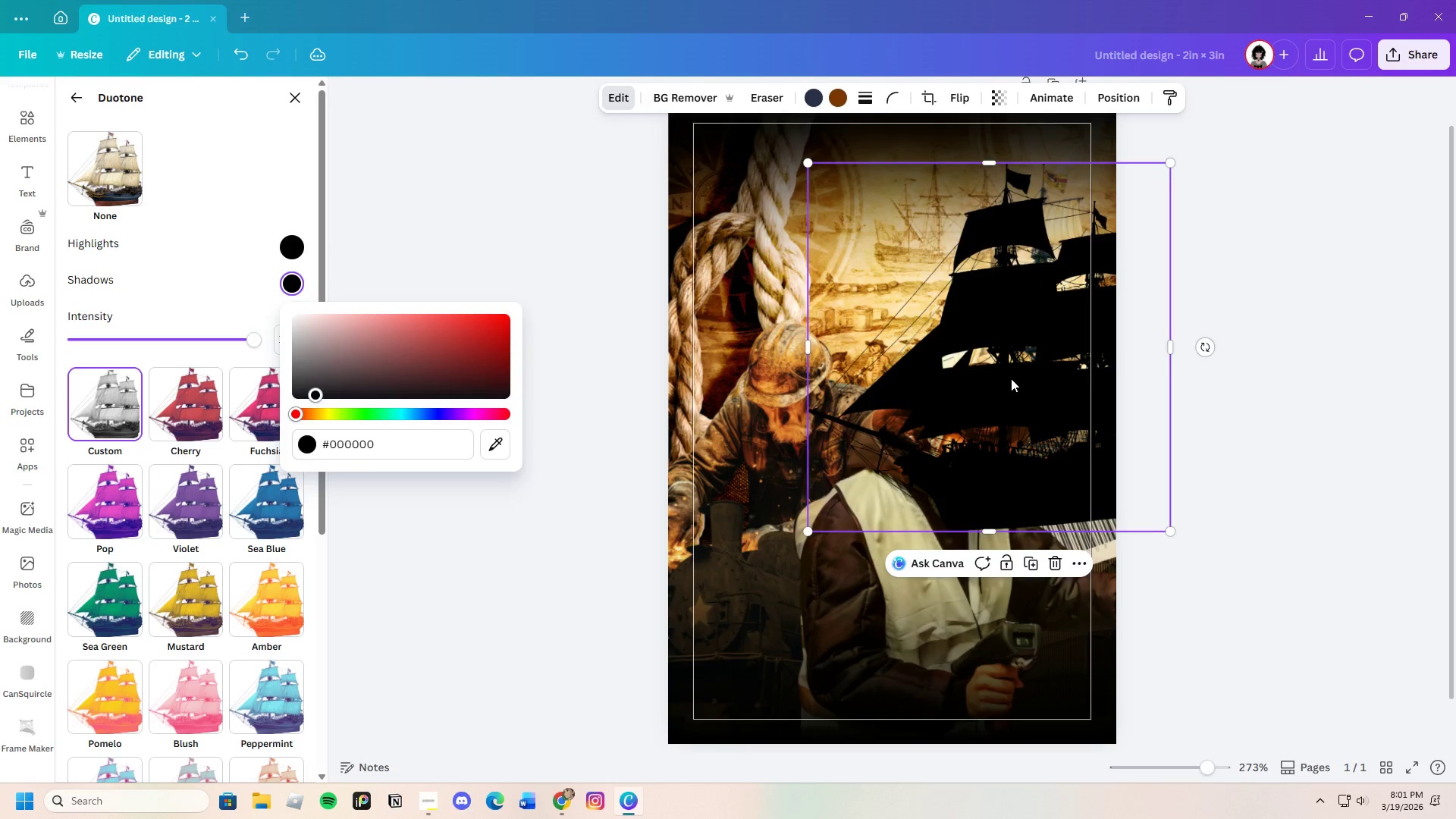 
left_click_drag(start_coordinate=[1011, 378], to_coordinate=[951, 375])
 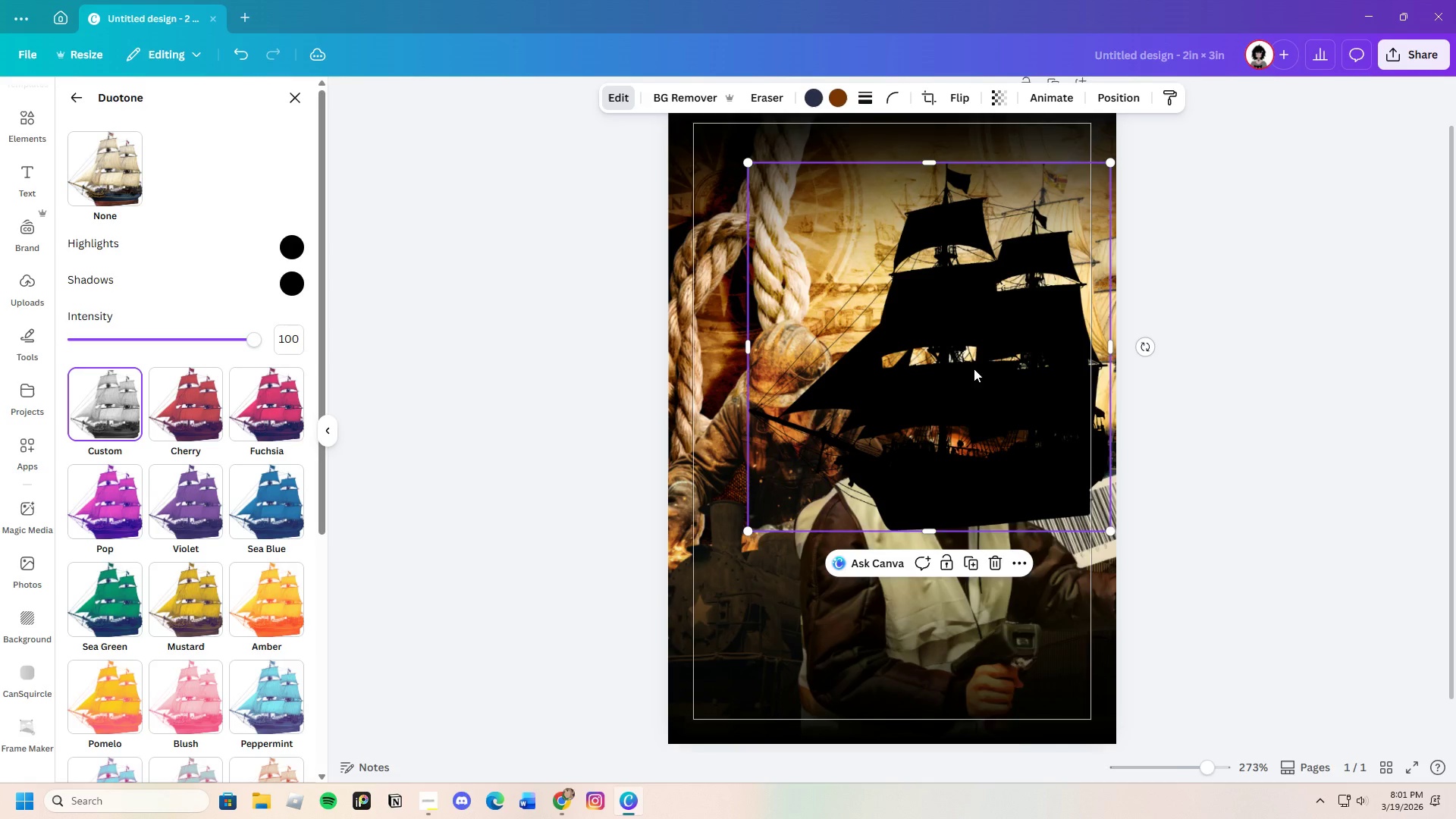 
right_click([974, 369])
 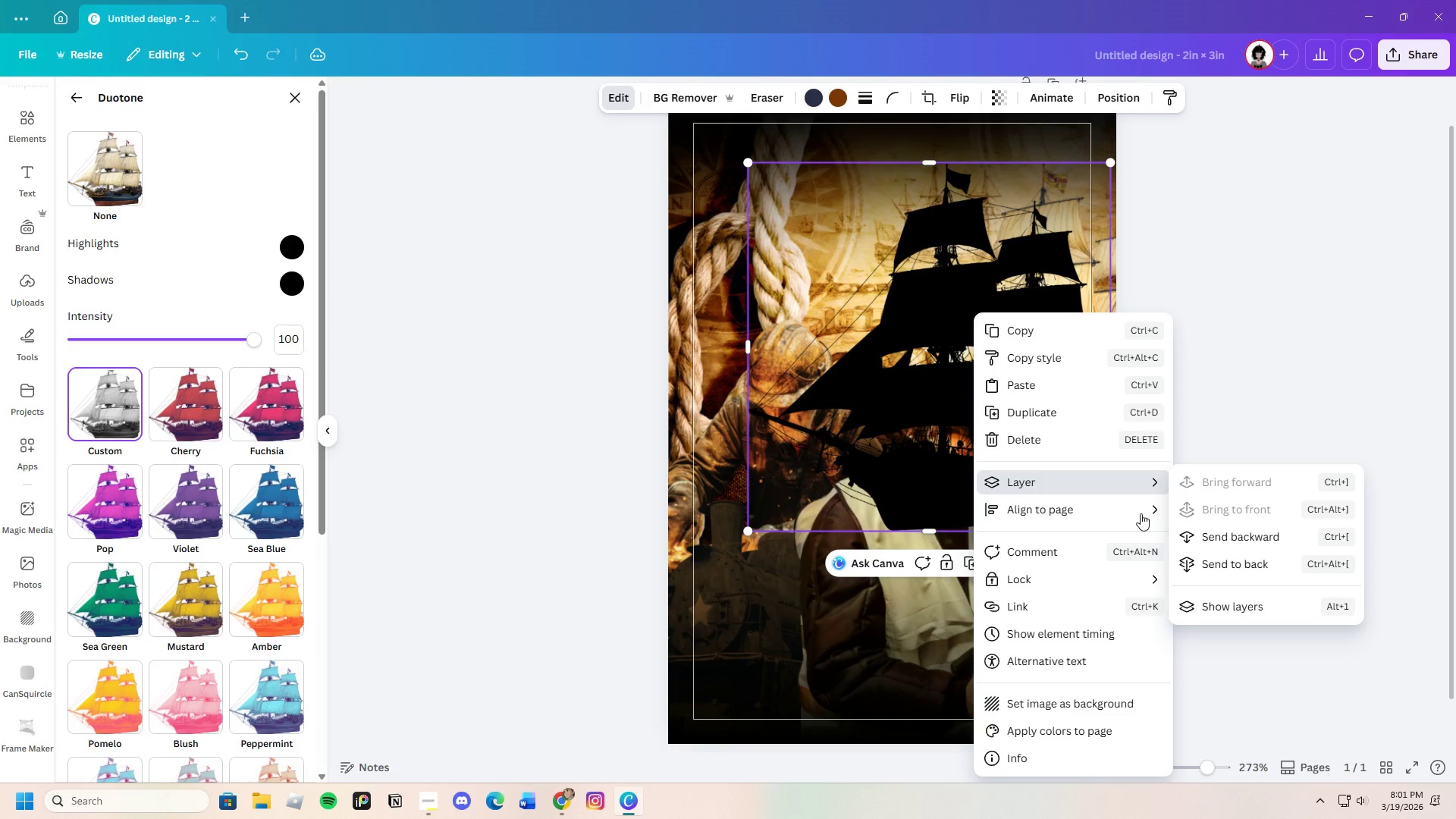 
left_click([1219, 551])
 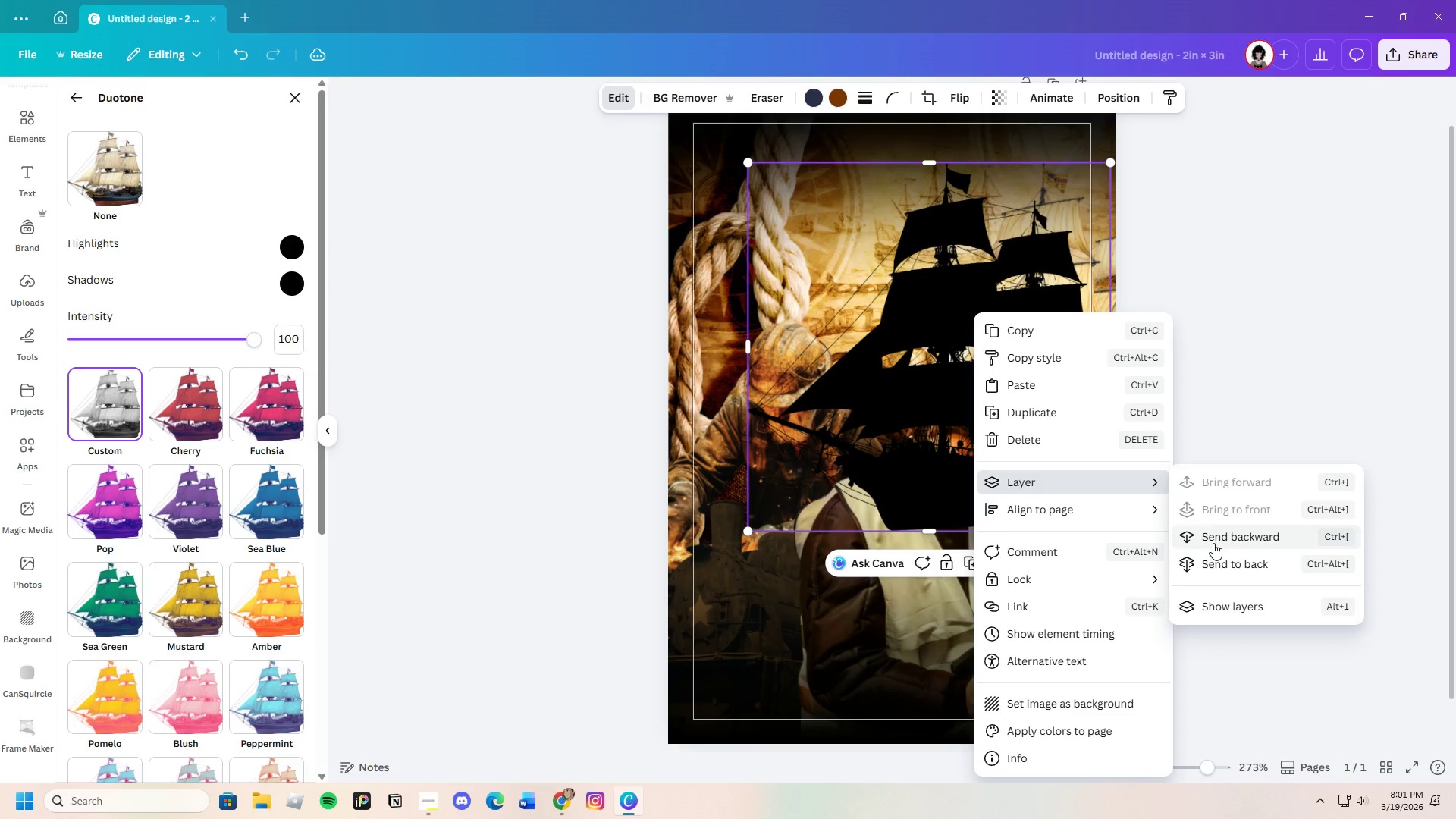 
left_click([1213, 540])
 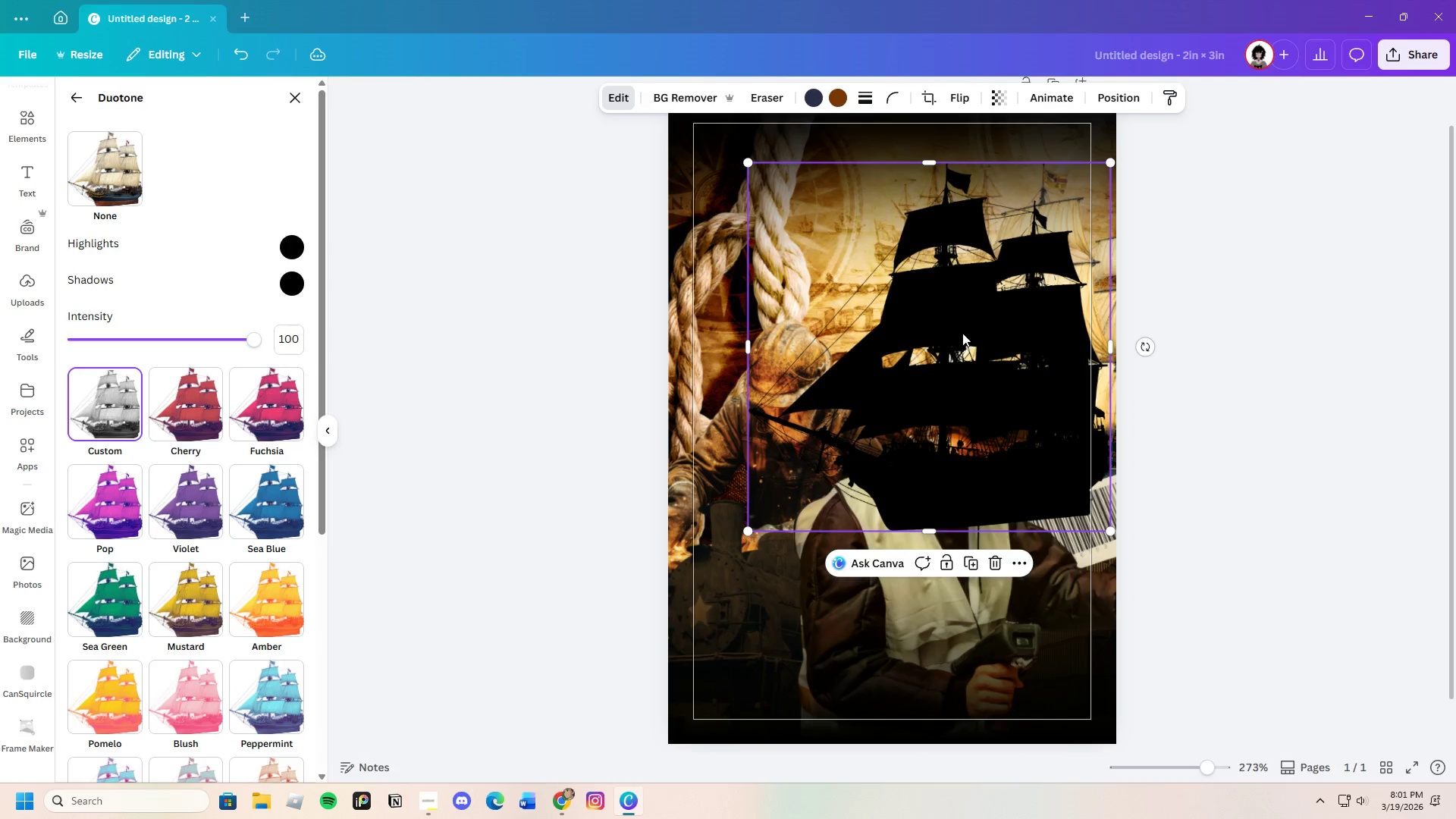 
right_click([961, 332])
 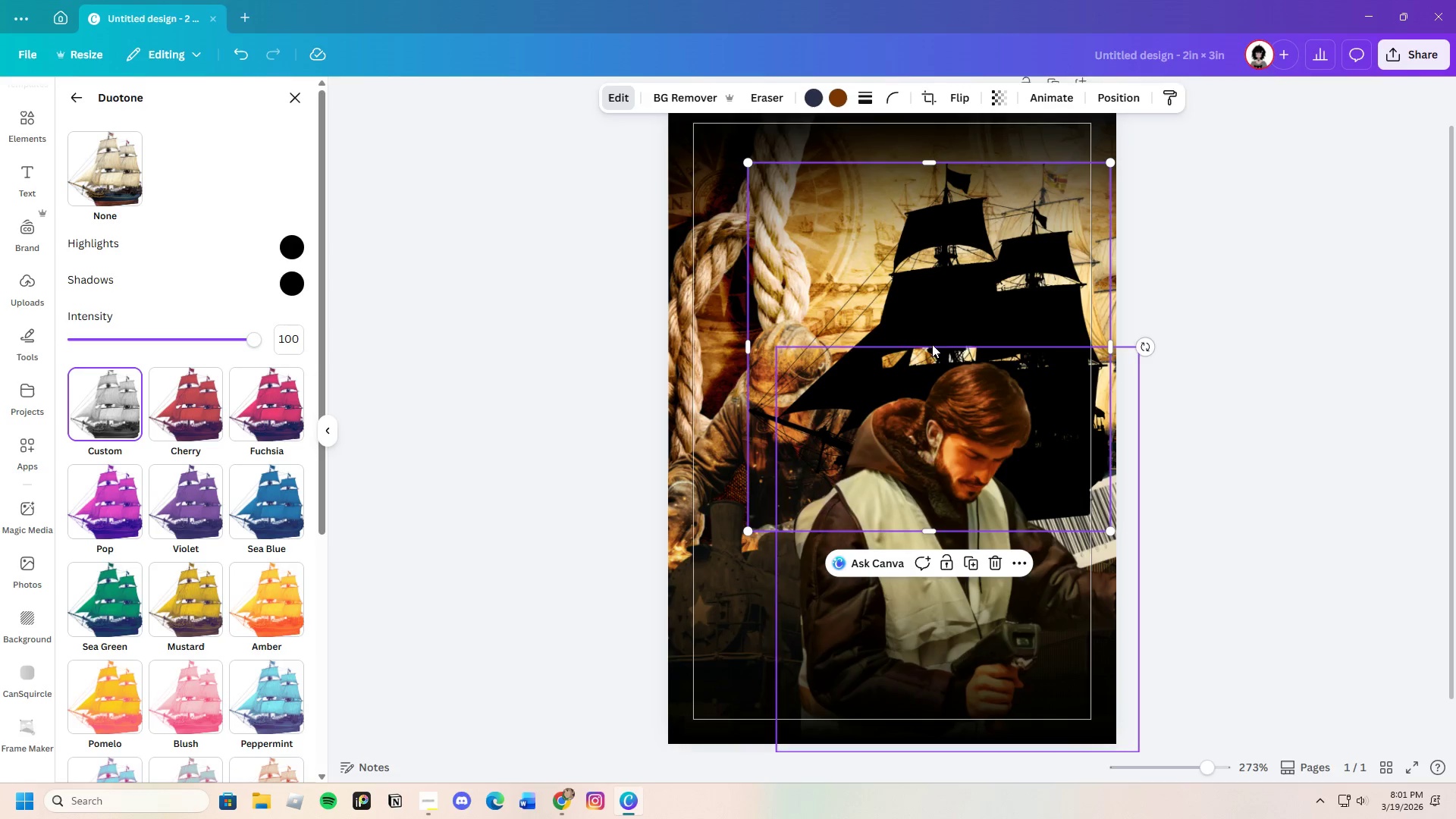 
right_click([937, 290])
 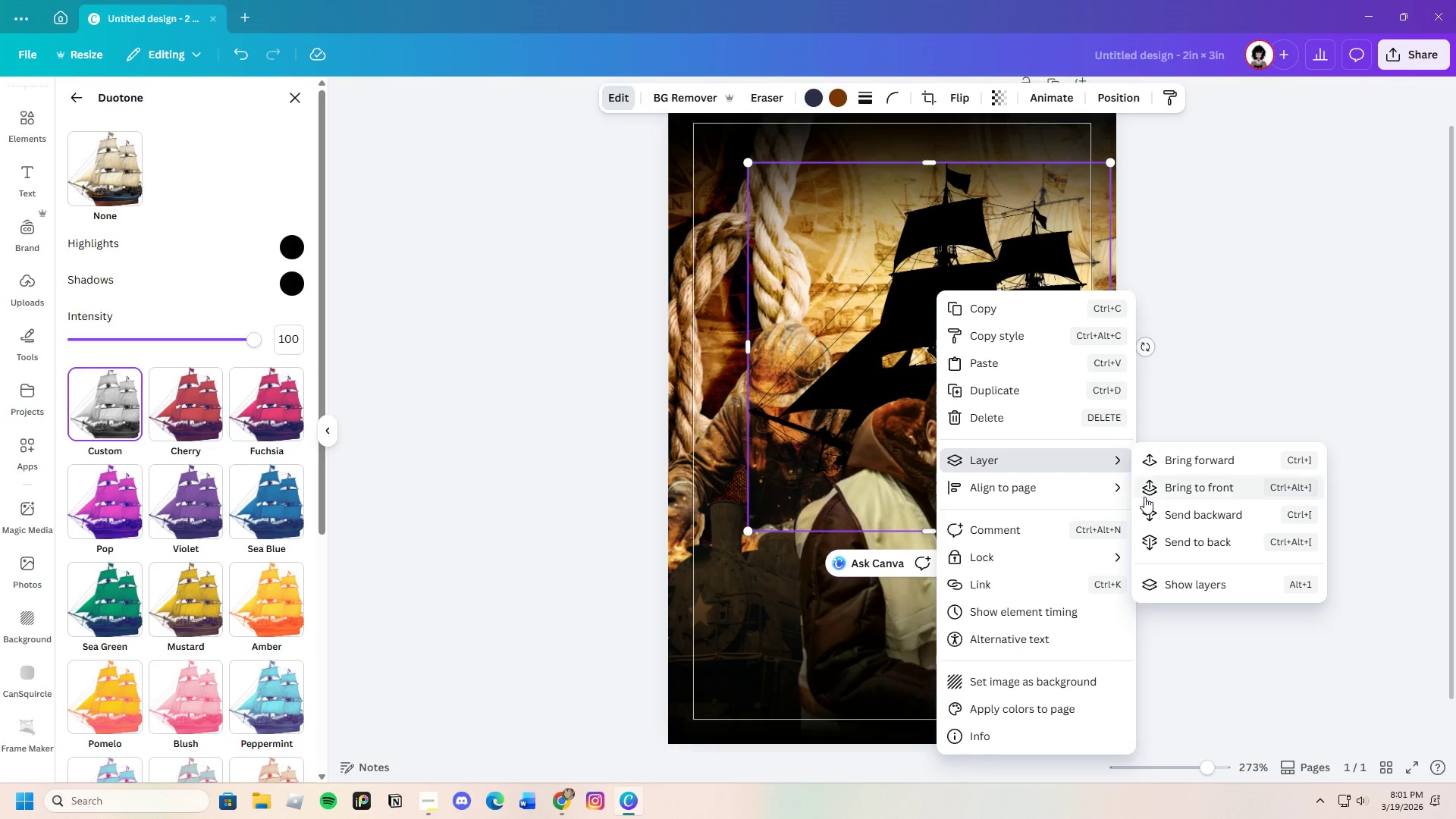 
left_click([1188, 515])
 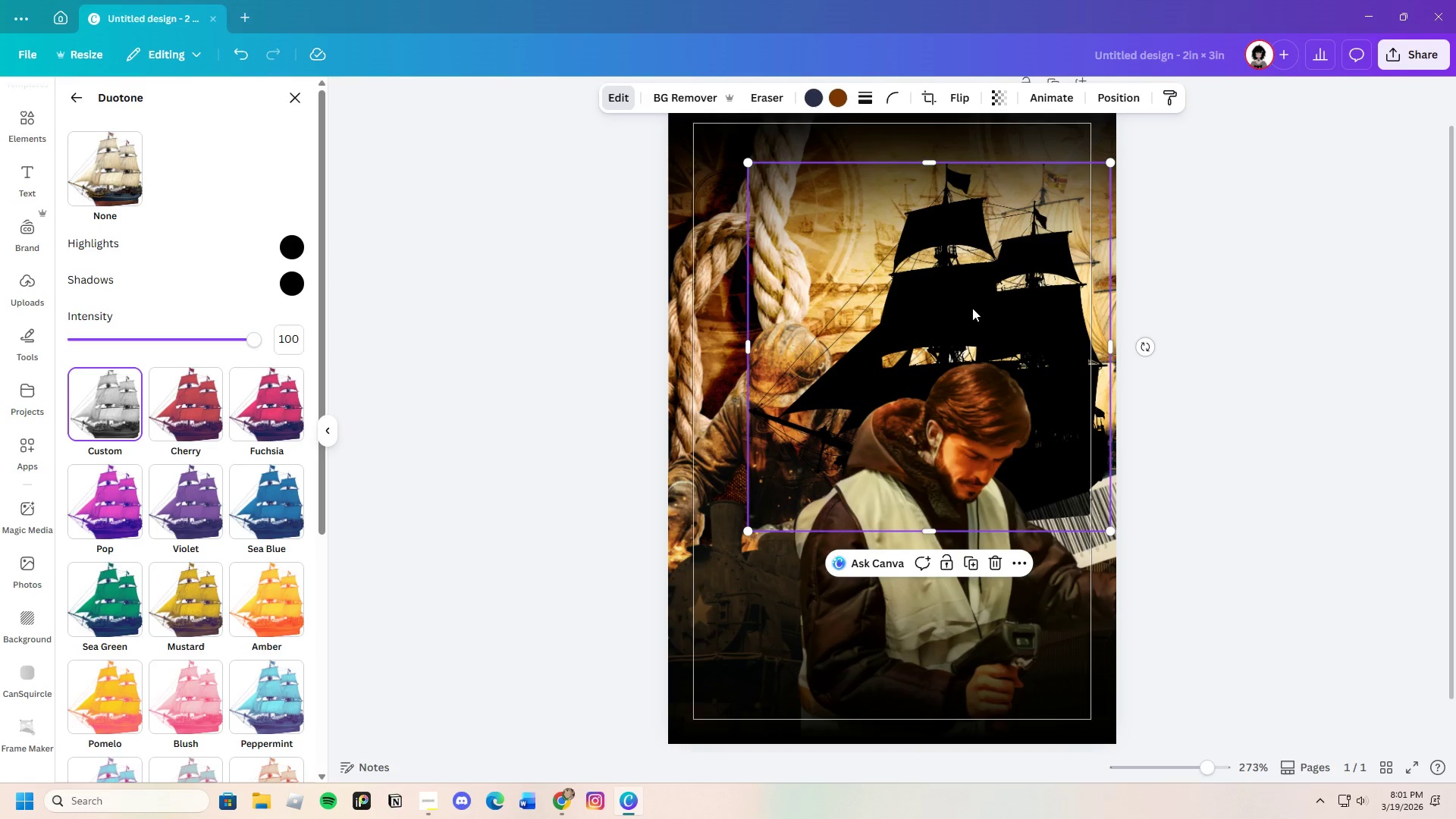 
right_click([940, 290])
 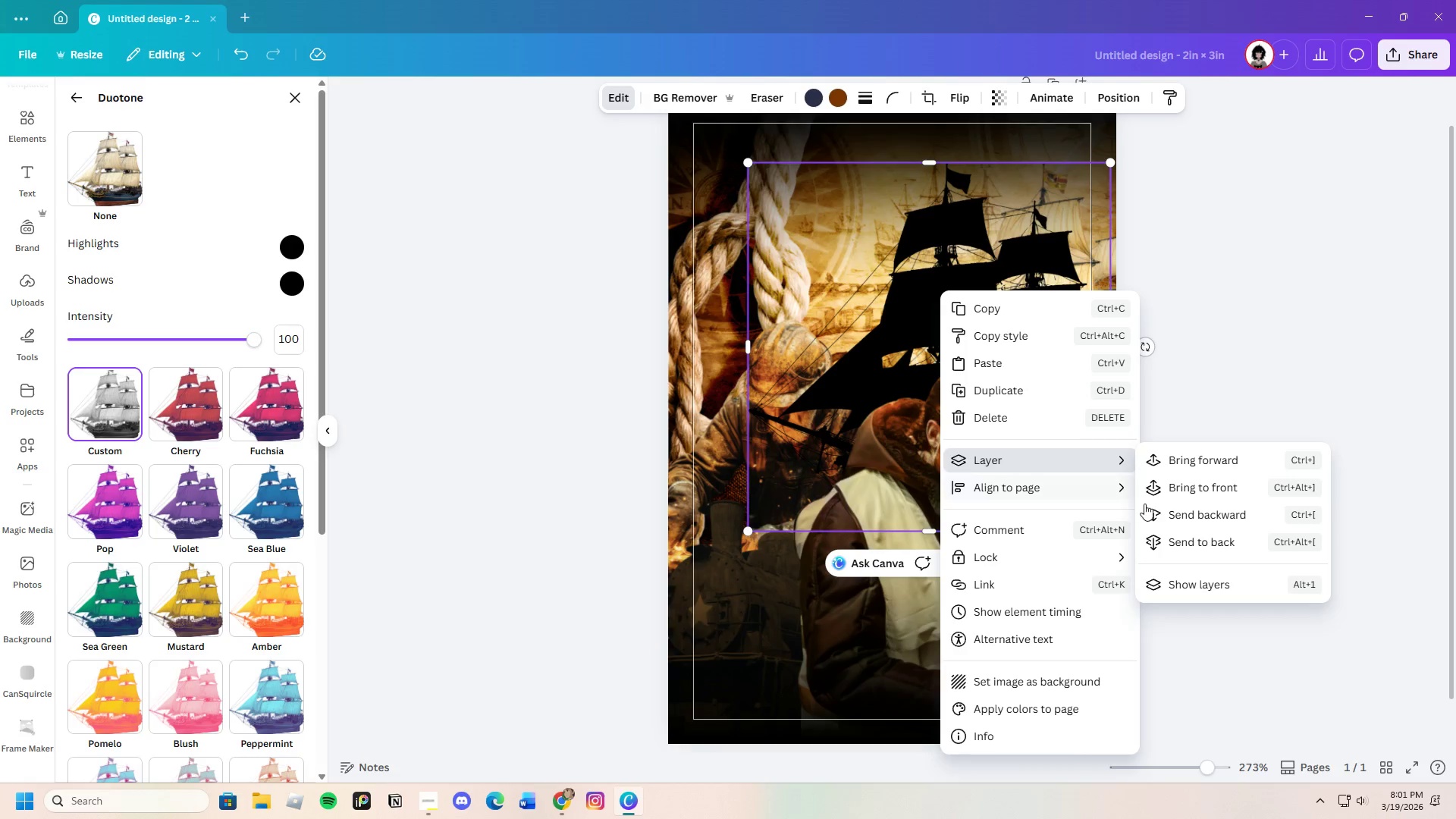 
left_click([1185, 518])
 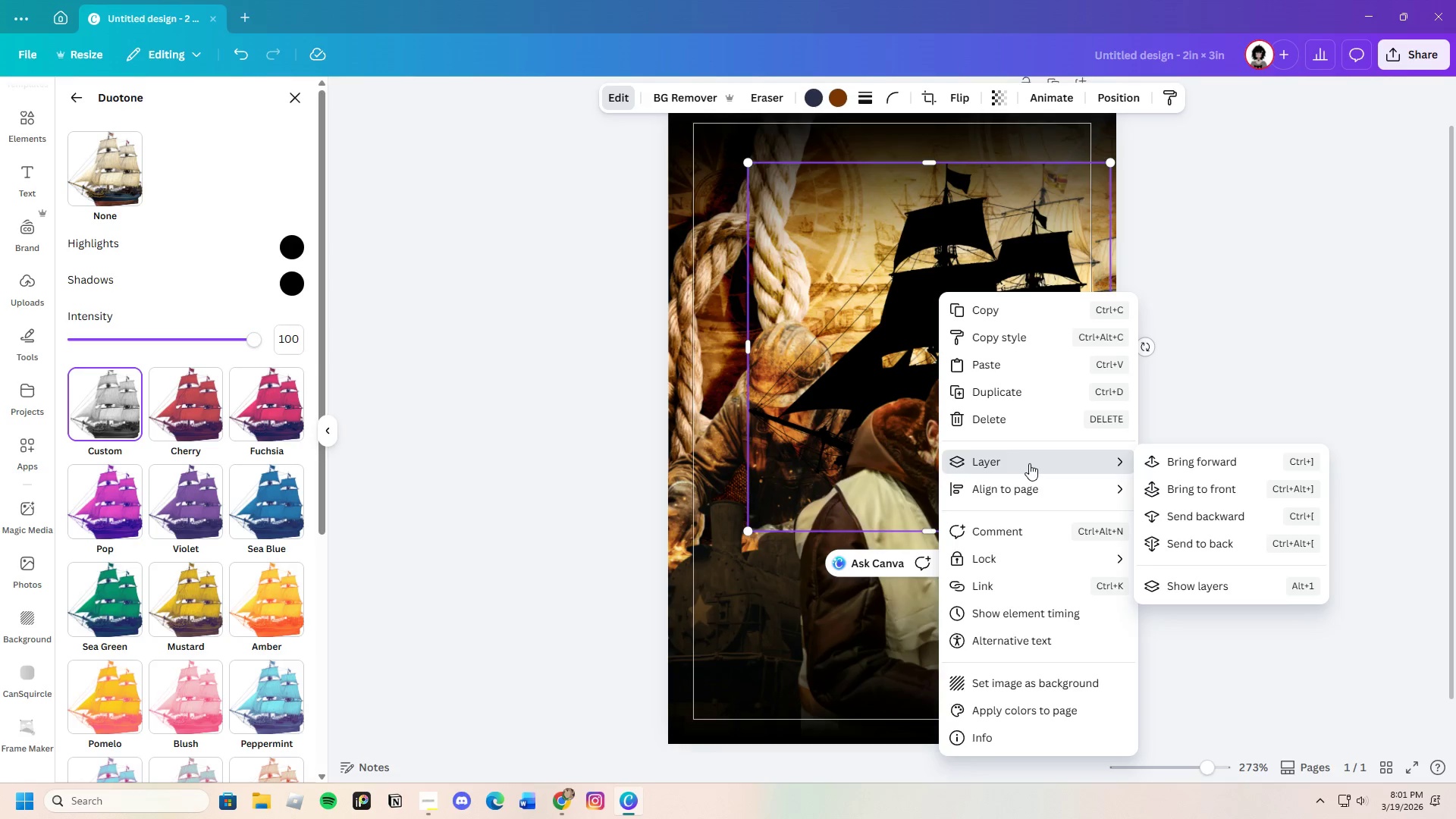 
left_click([1186, 522])
 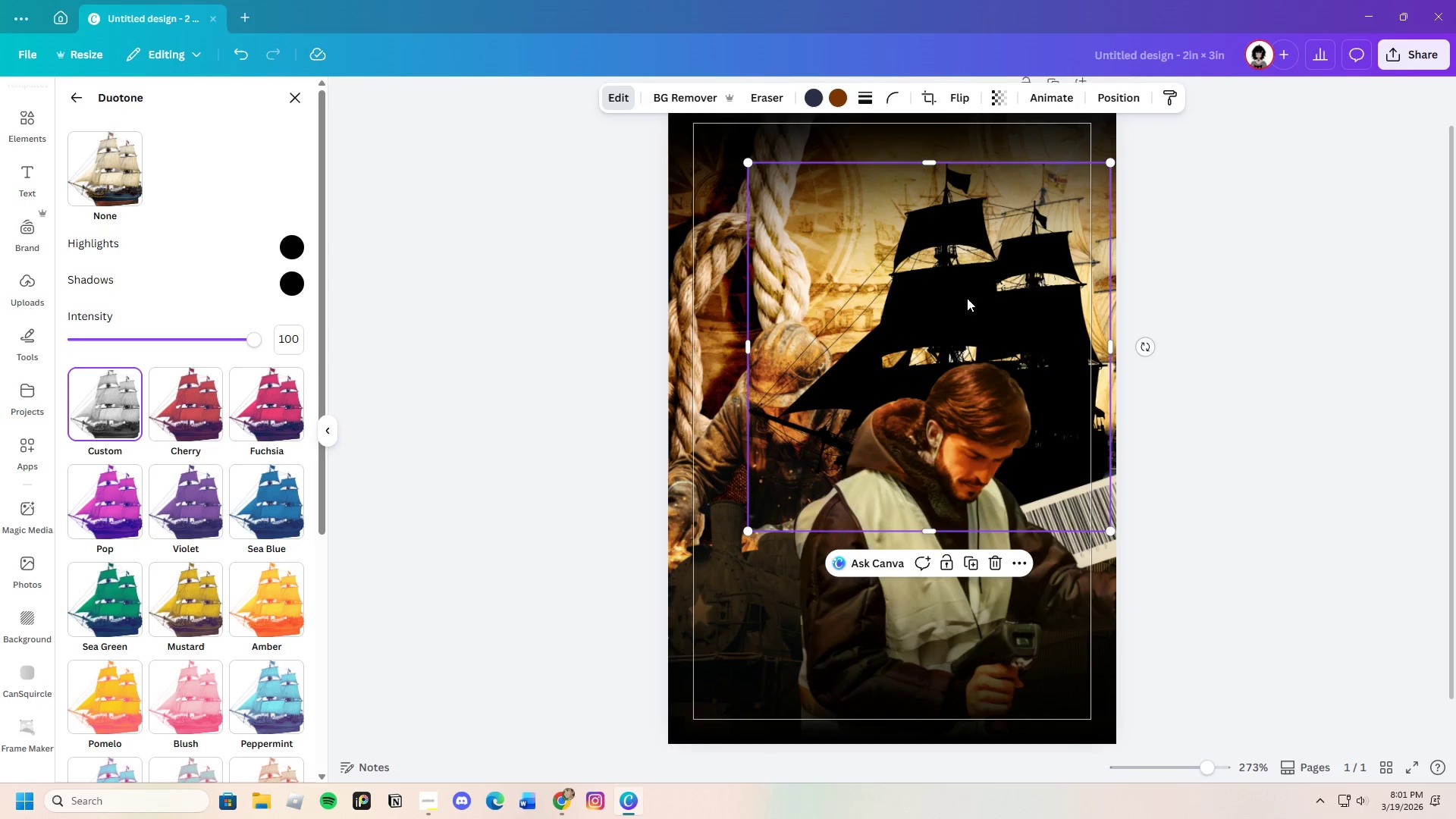 
right_click([955, 275])
 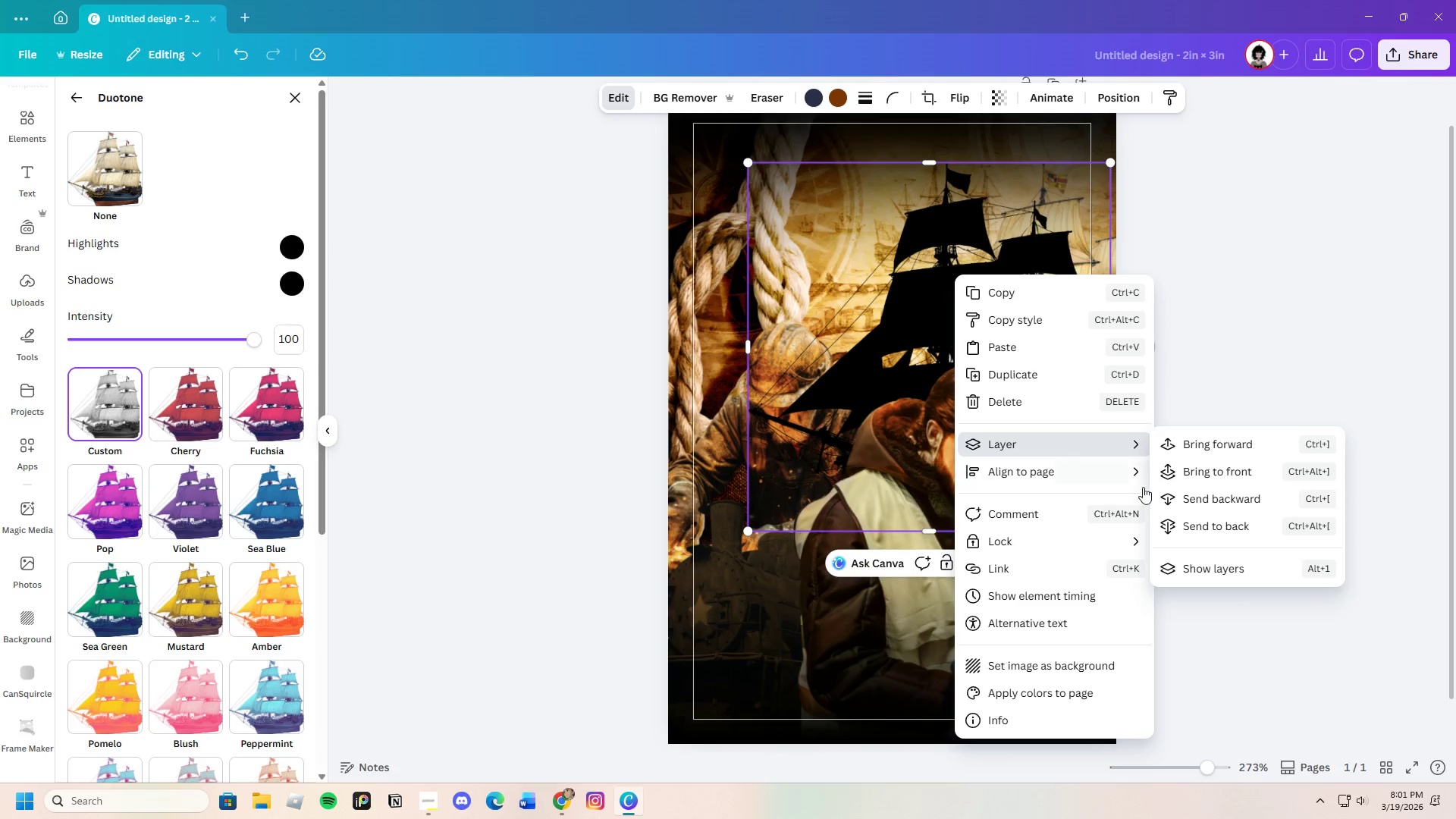 
left_click([1190, 497])
 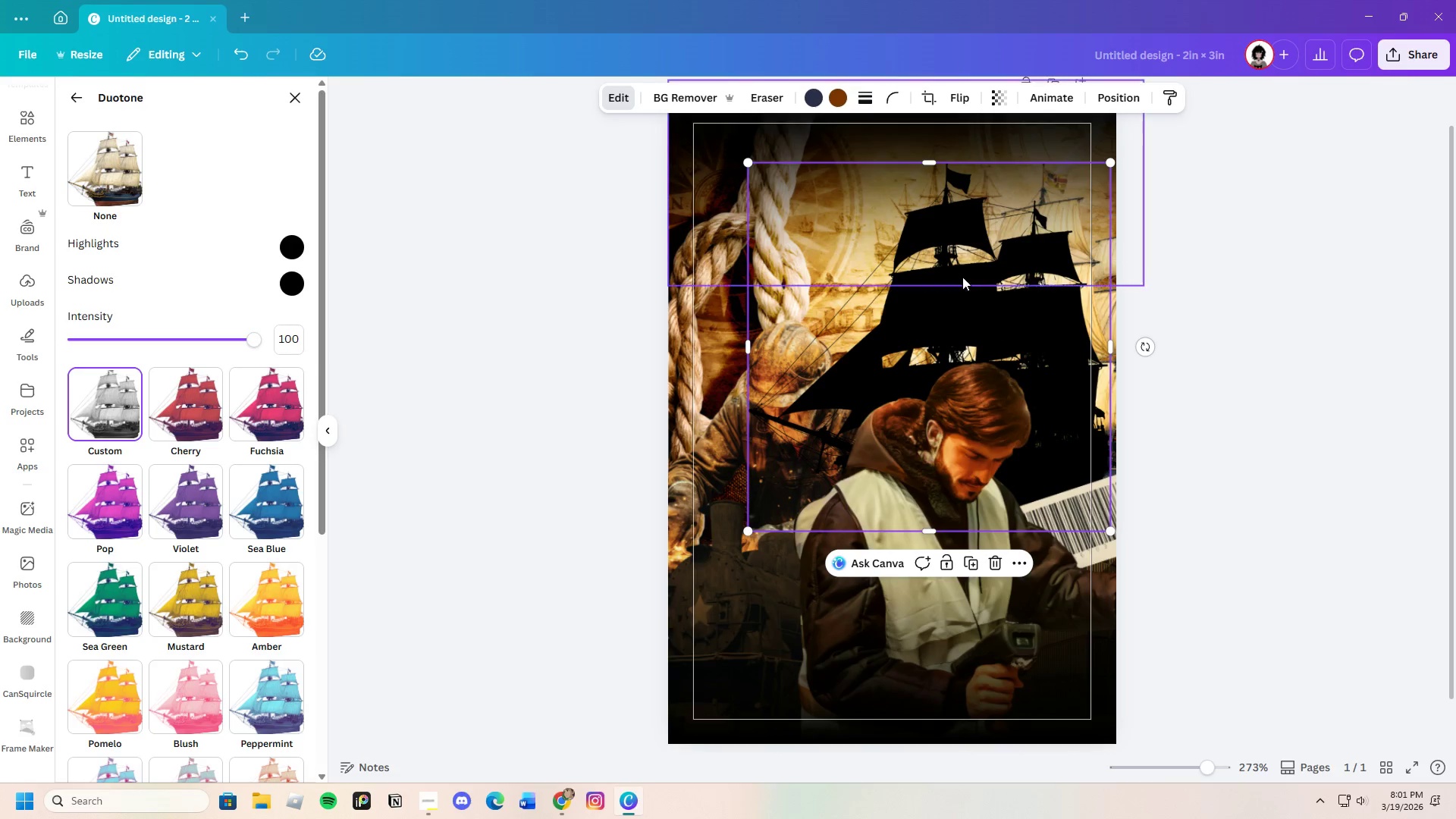 
right_click([958, 266])
 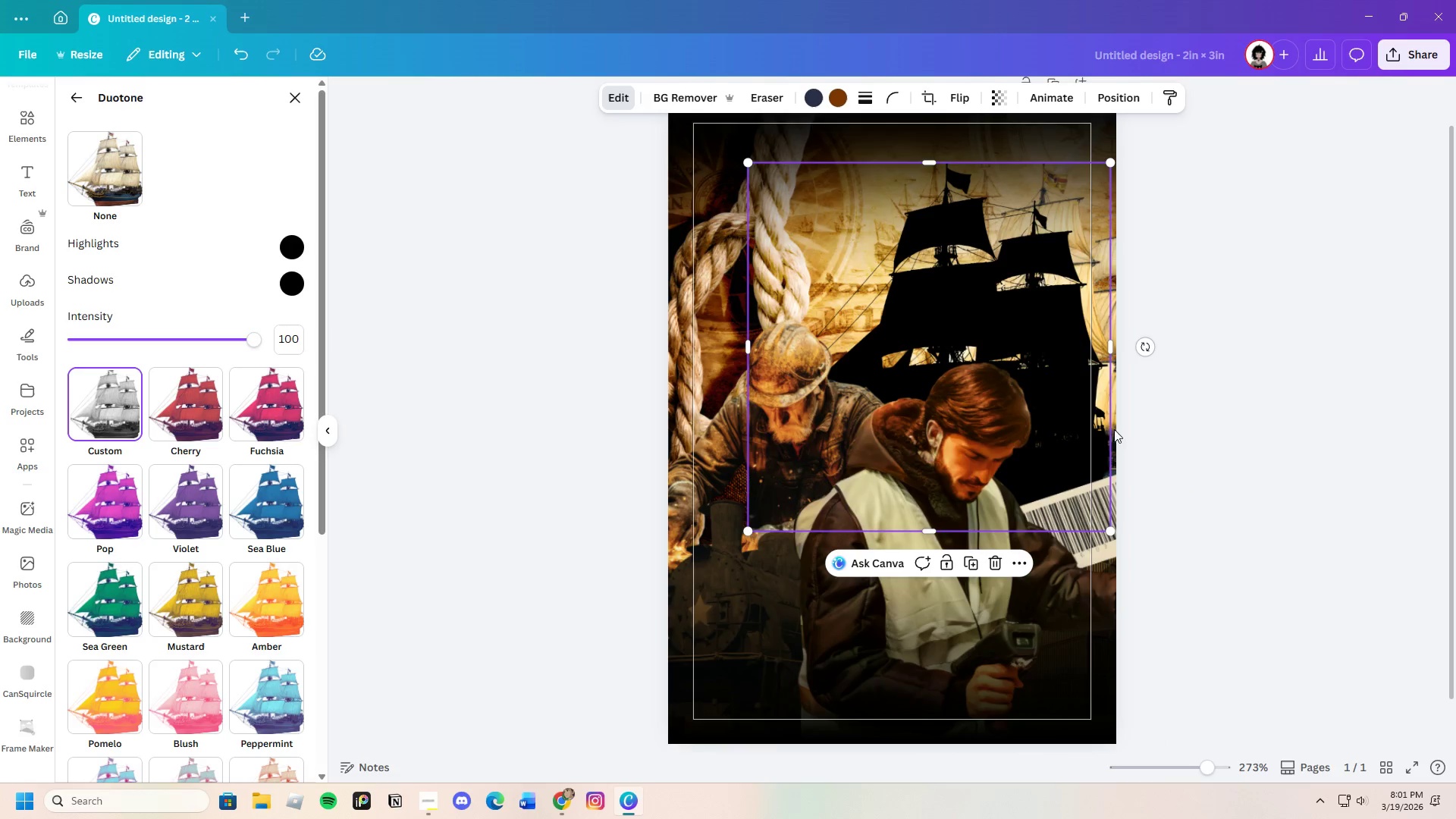 
right_click([933, 263])
 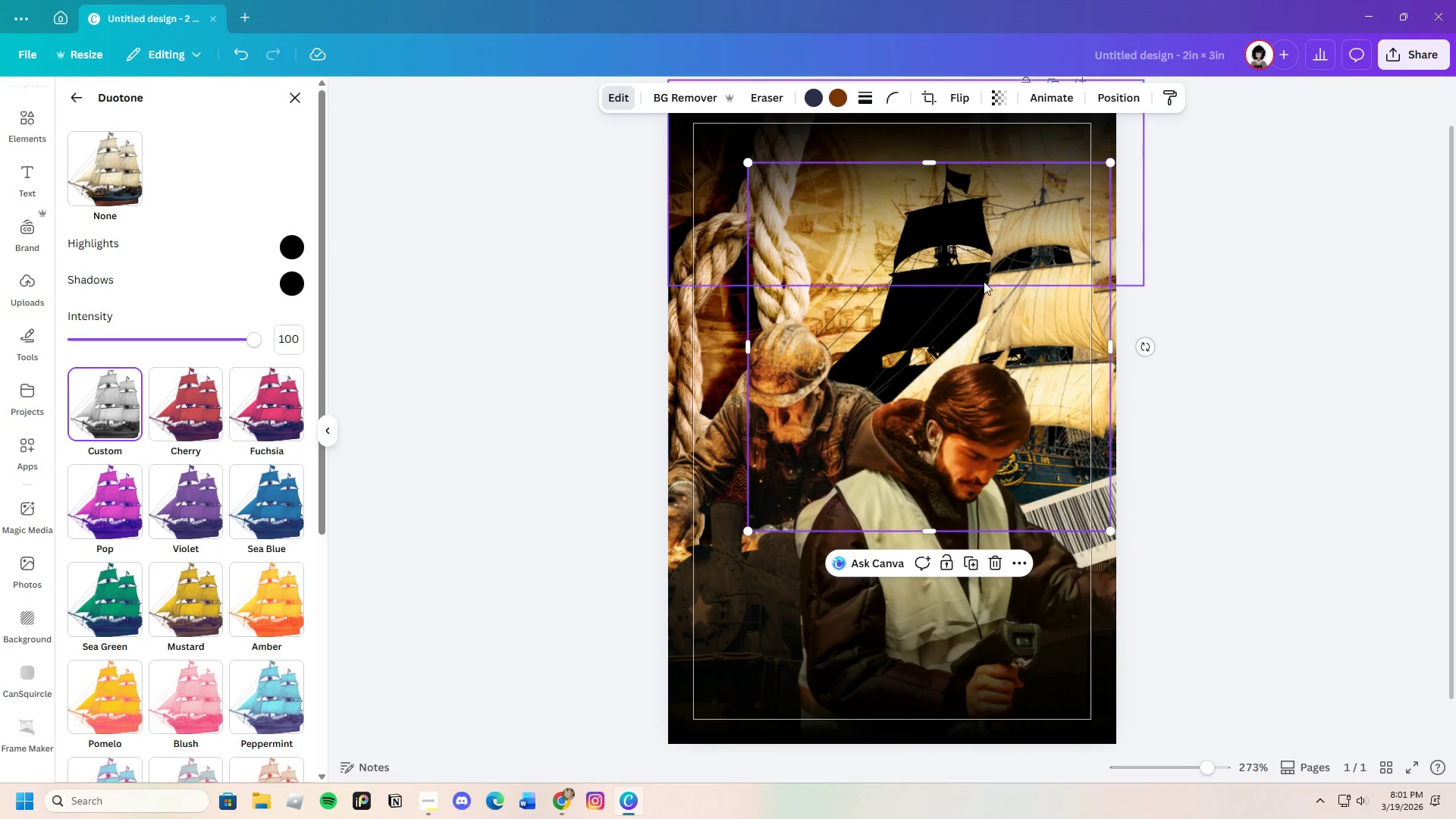 
left_click_drag(start_coordinate=[934, 235], to_coordinate=[1025, 237])
 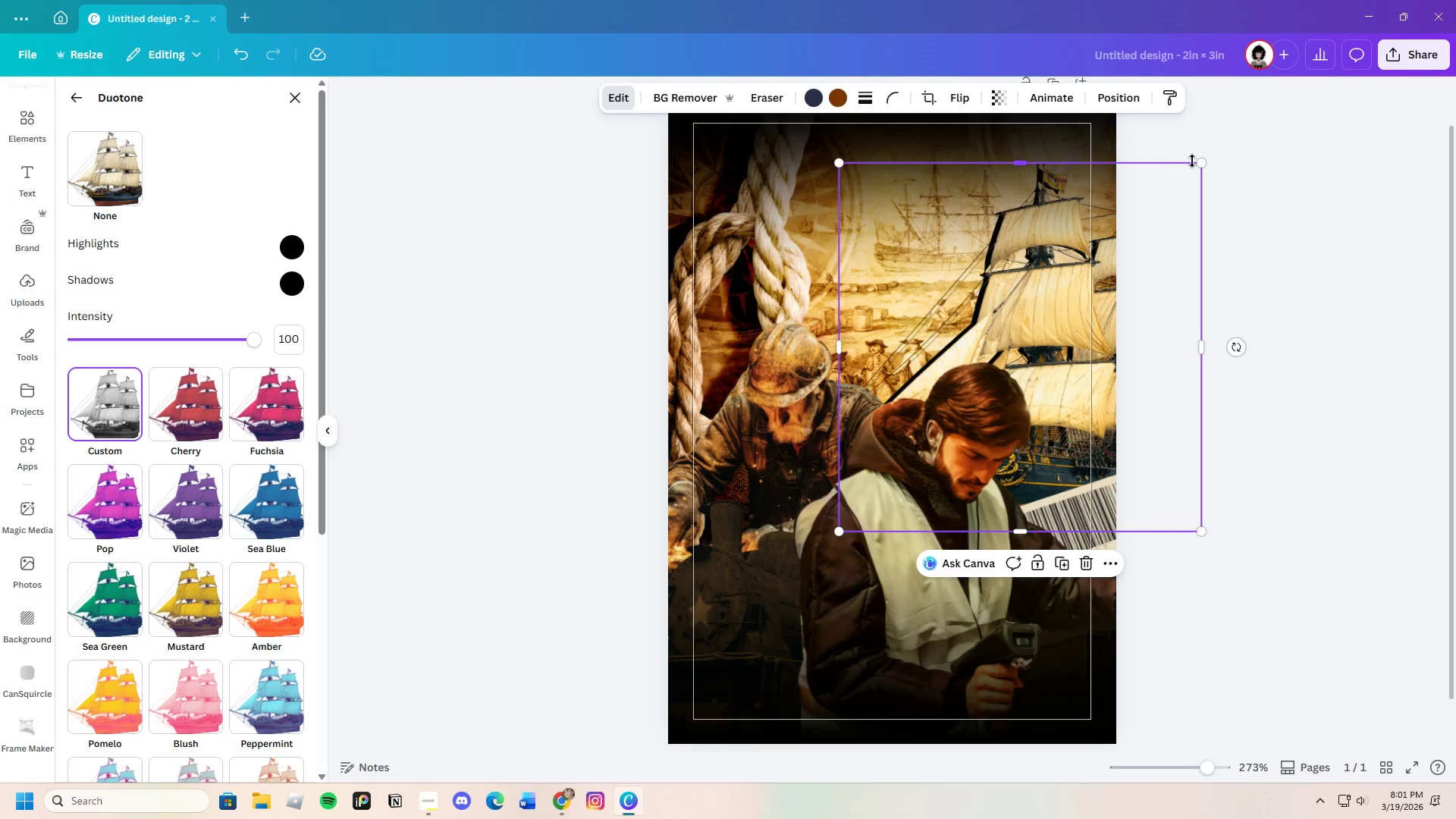 
left_click_drag(start_coordinate=[1203, 162], to_coordinate=[1216, 161])
 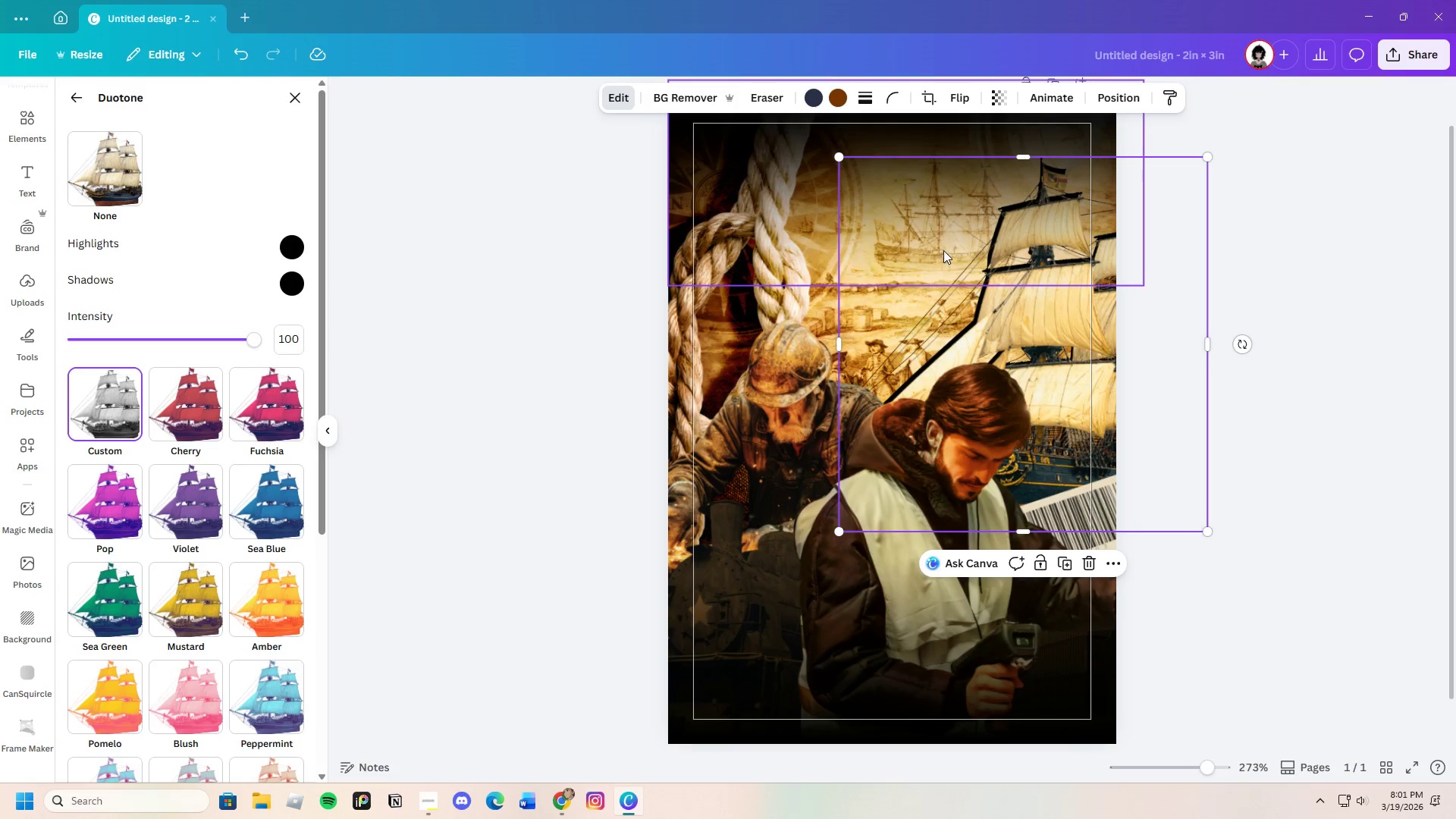 
left_click_drag(start_coordinate=[944, 250], to_coordinate=[940, 248])
 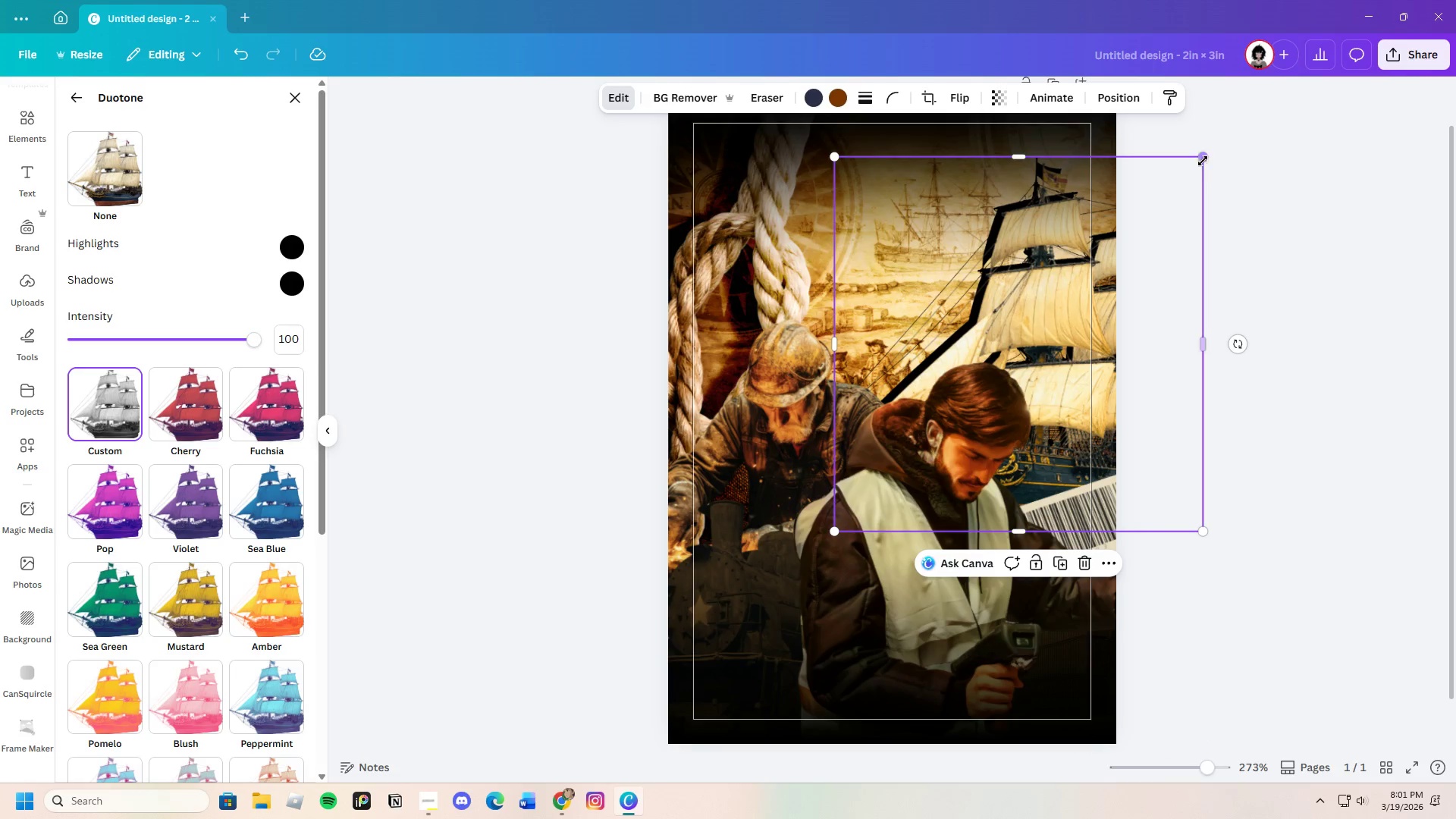 
left_click_drag(start_coordinate=[1207, 157], to_coordinate=[1228, 145])
 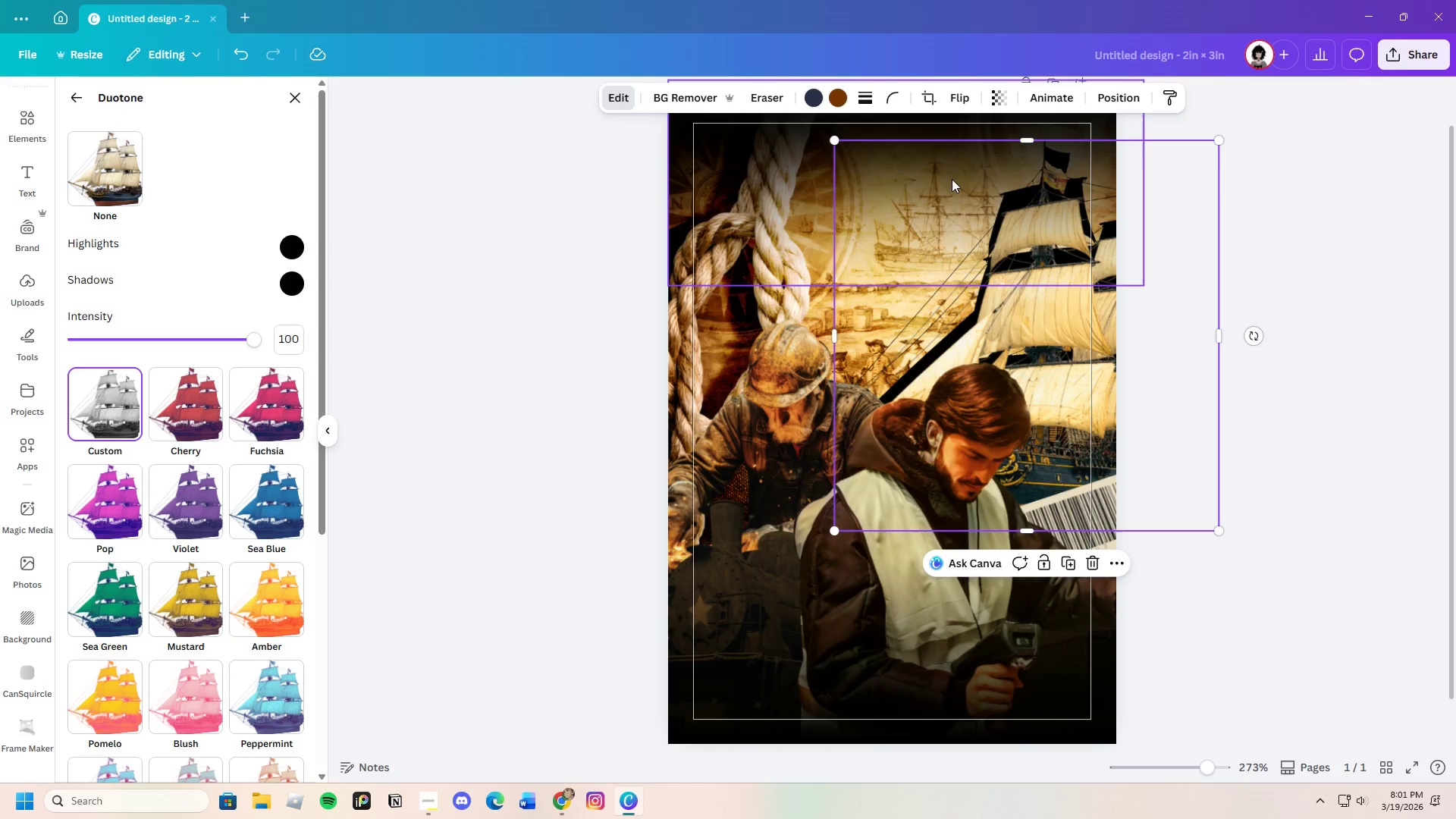 
left_click_drag(start_coordinate=[952, 180], to_coordinate=[946, 188])
 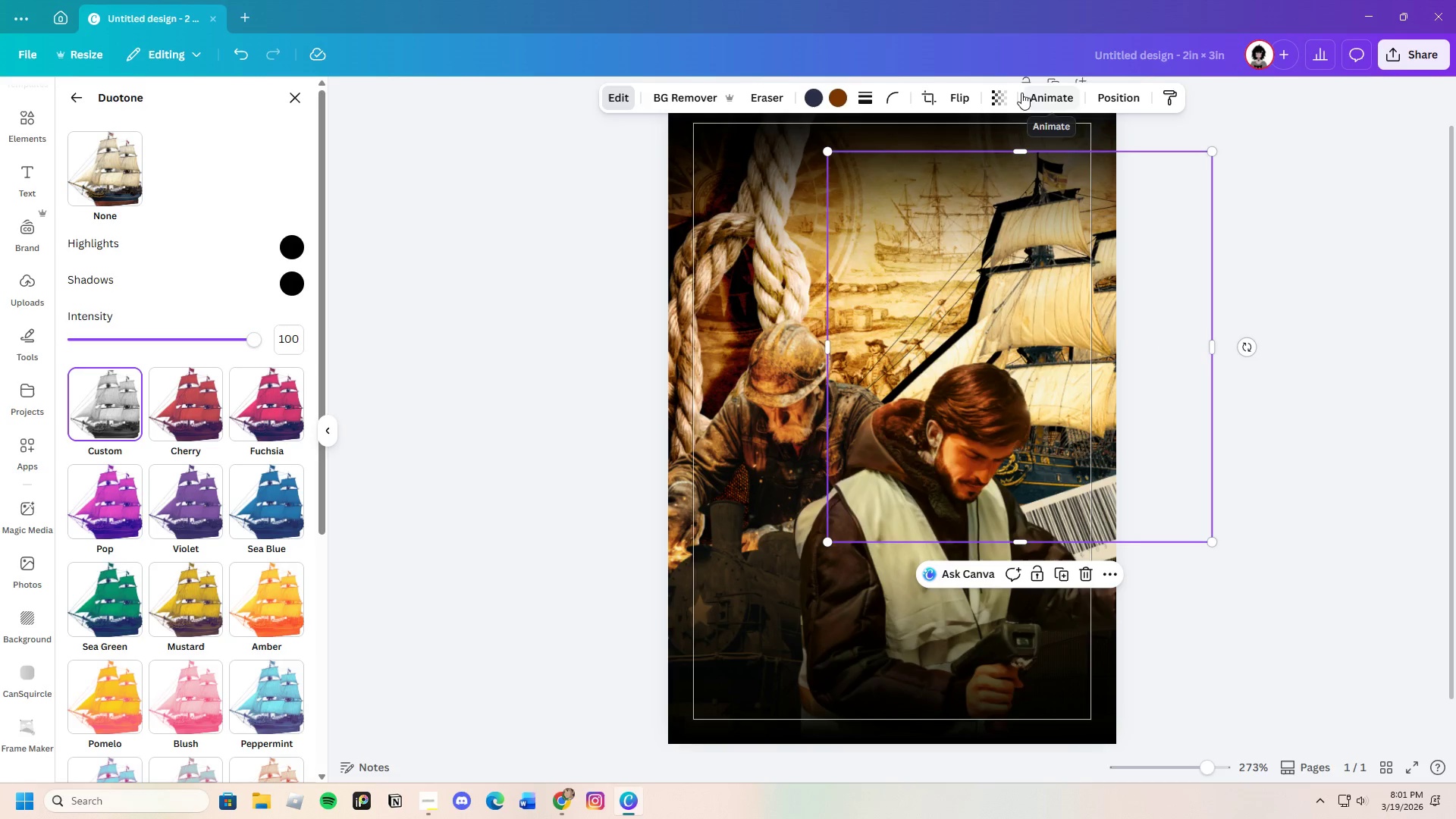 
left_click([1003, 93])
 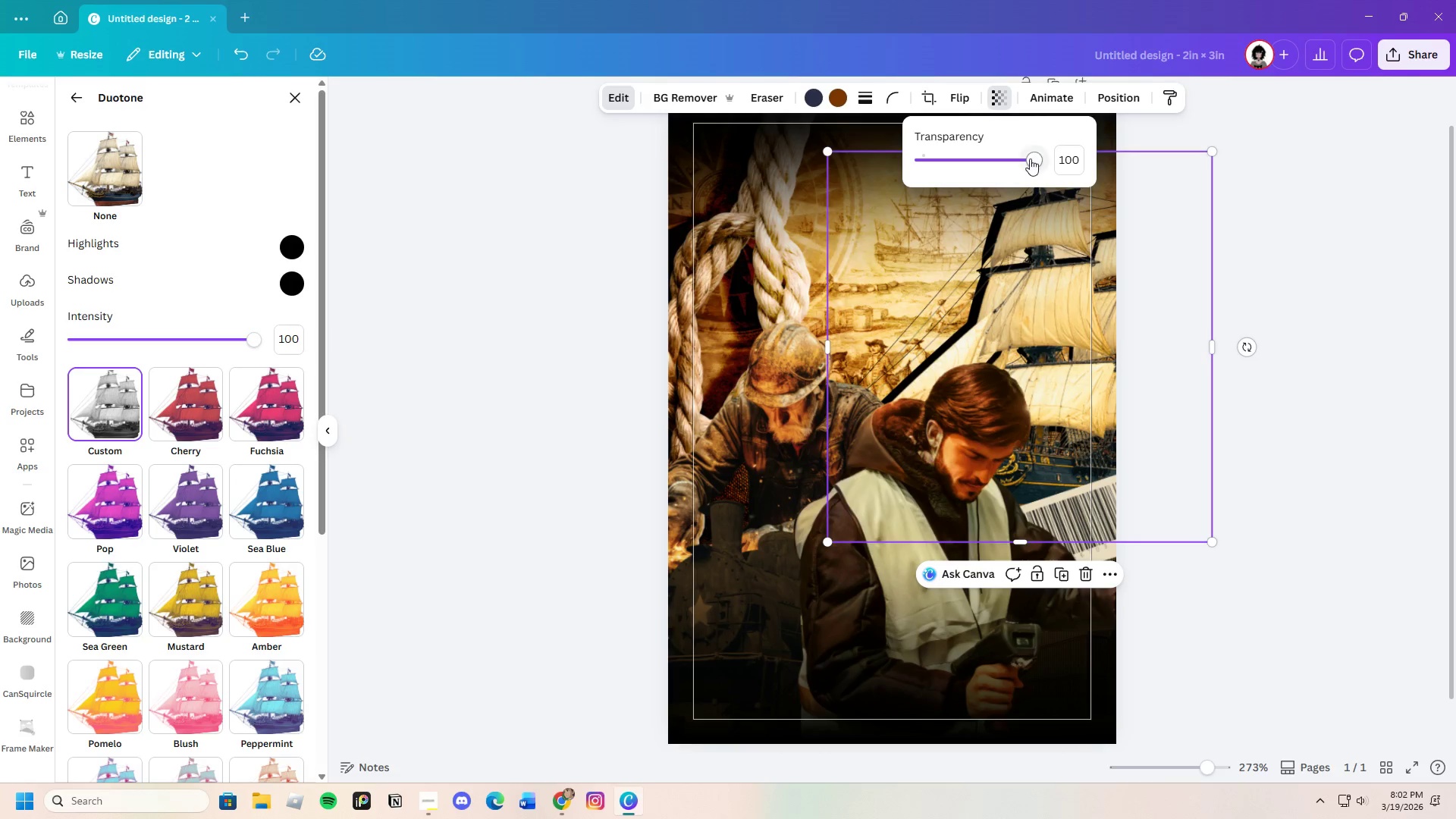 
left_click_drag(start_coordinate=[1028, 159], to_coordinate=[977, 174])
 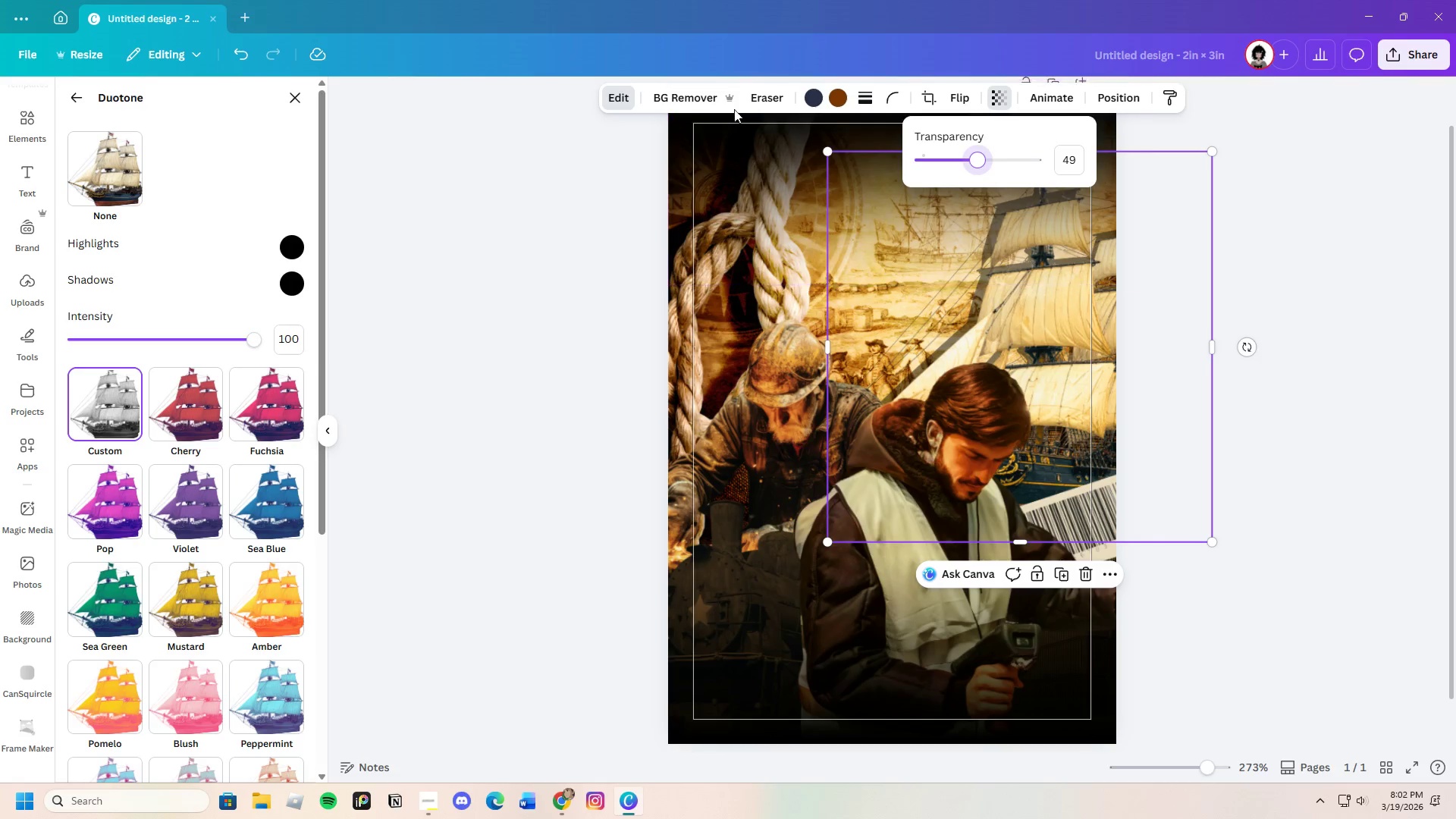 
left_click([620, 98])
 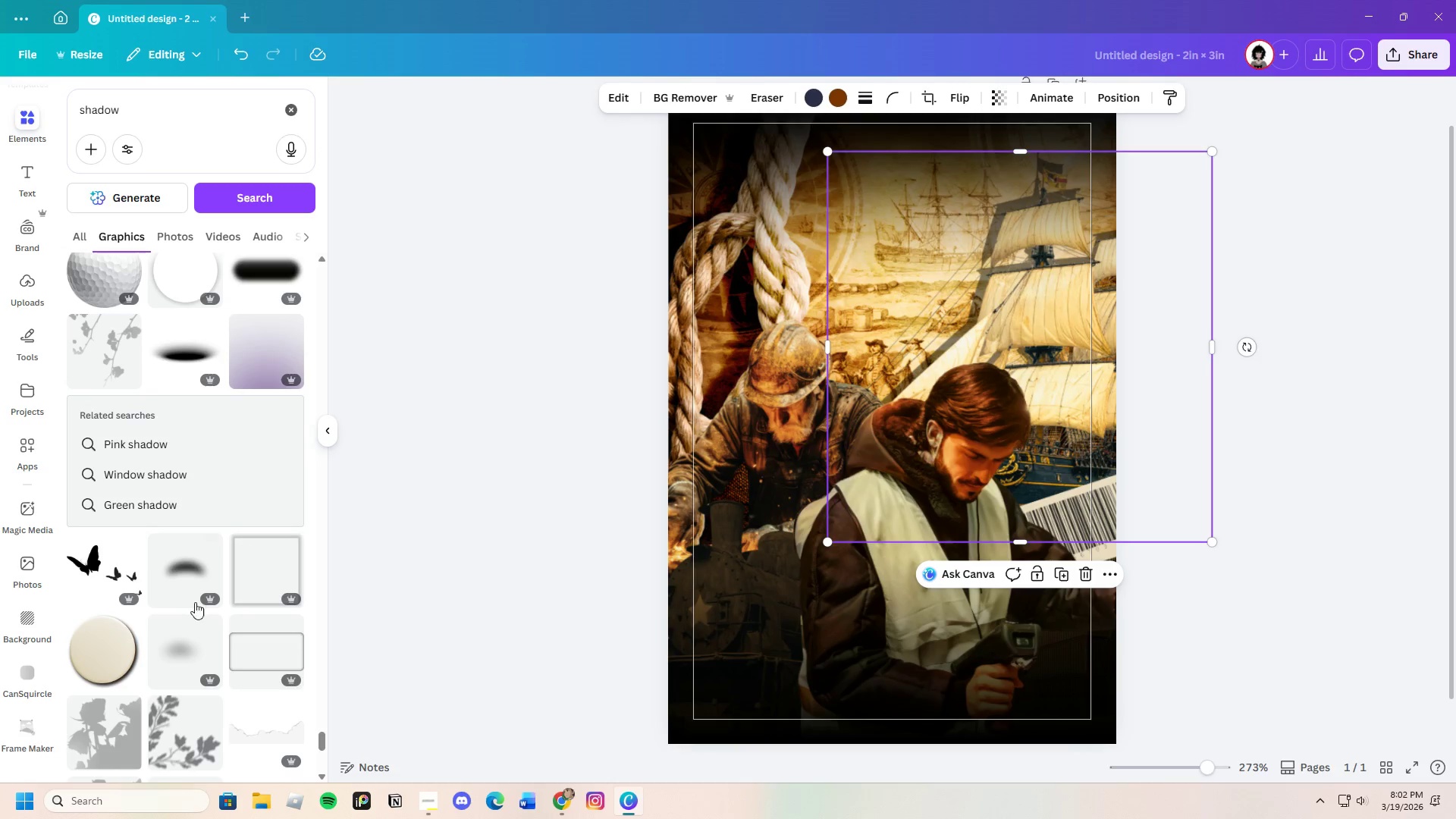 
scroll: coordinate [181, 566], scroll_direction: down, amount: 2.0
 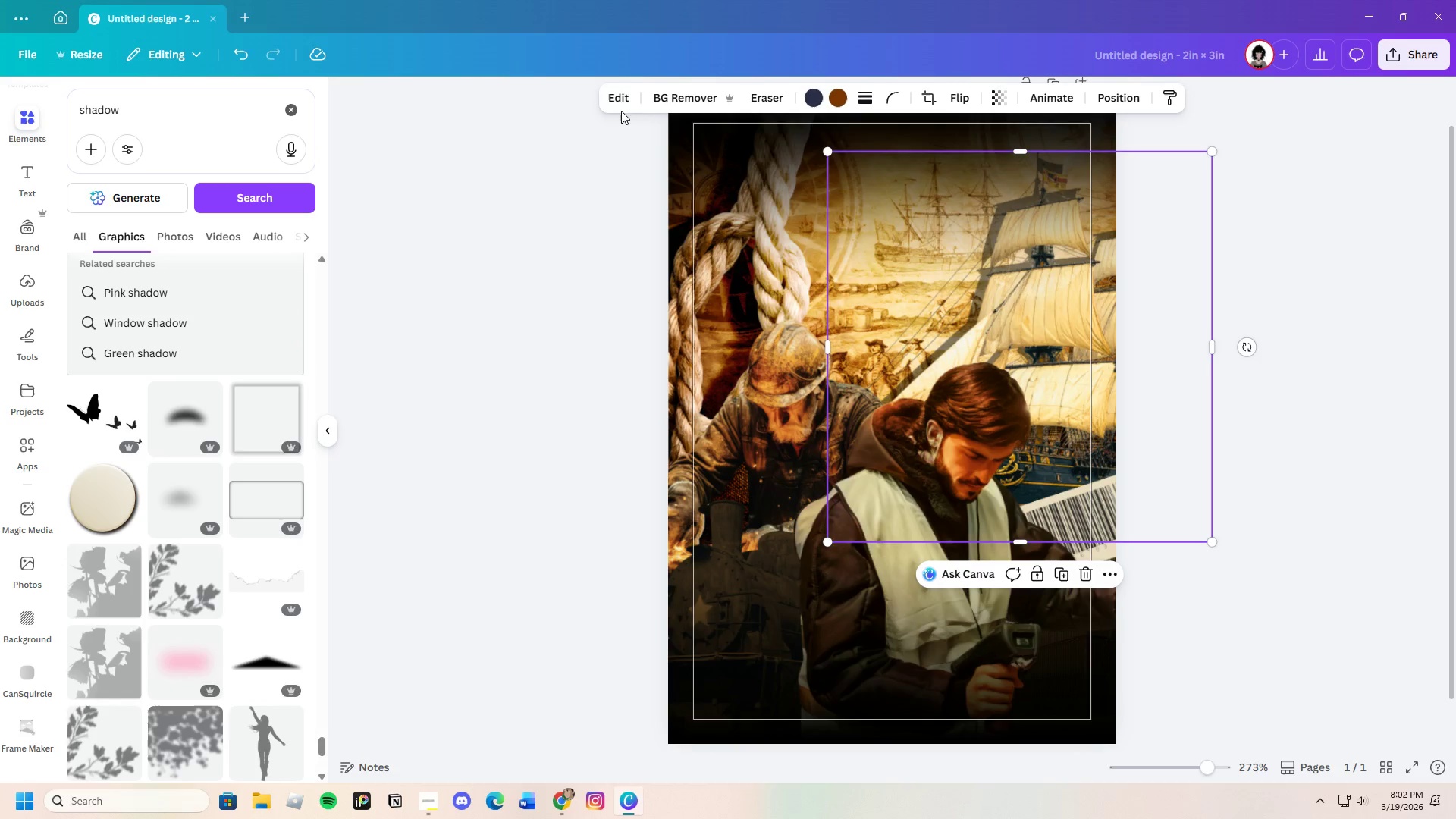 
left_click([620, 102])
 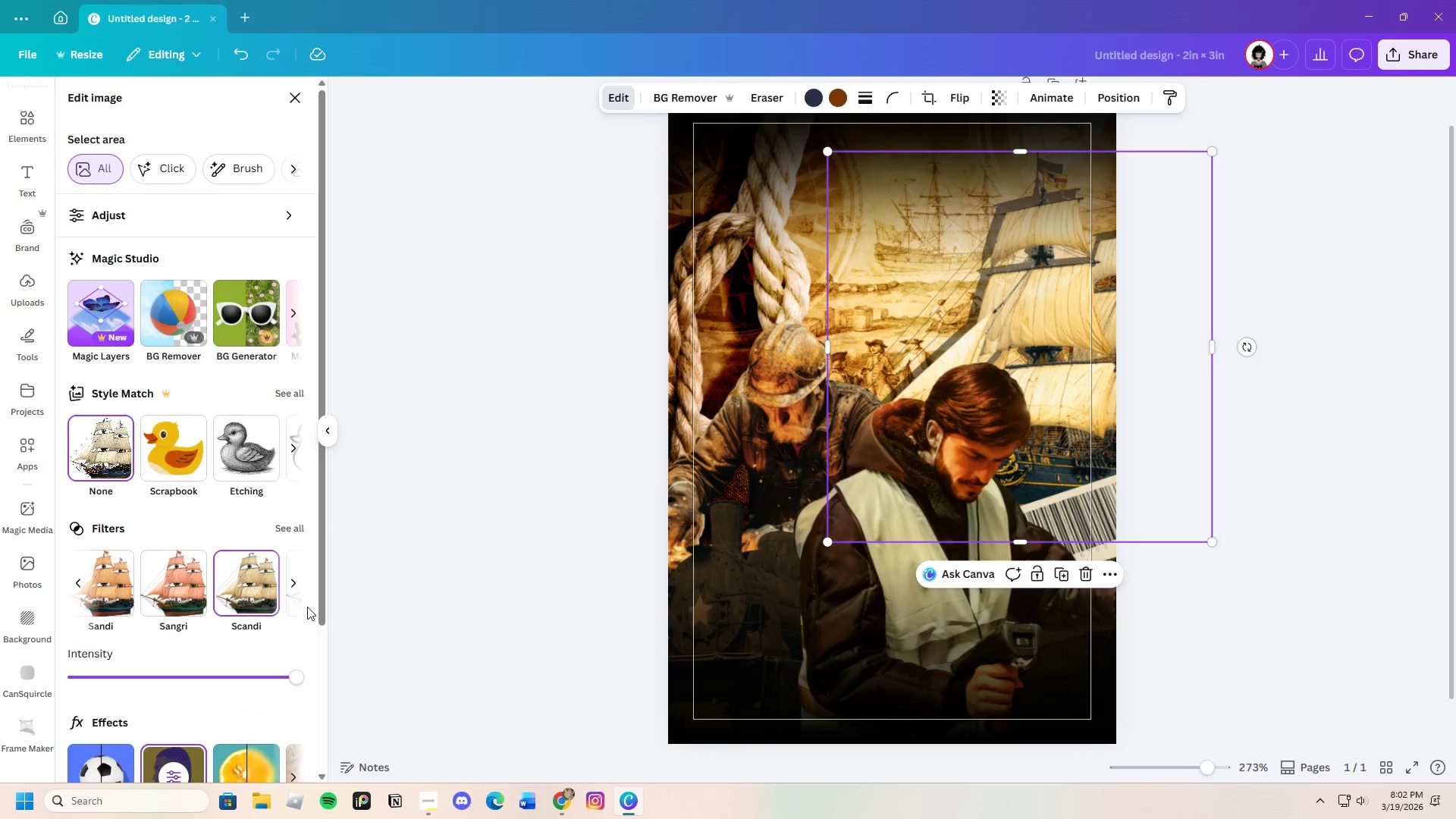 
scroll: coordinate [219, 684], scroll_direction: down, amount: 6.0
 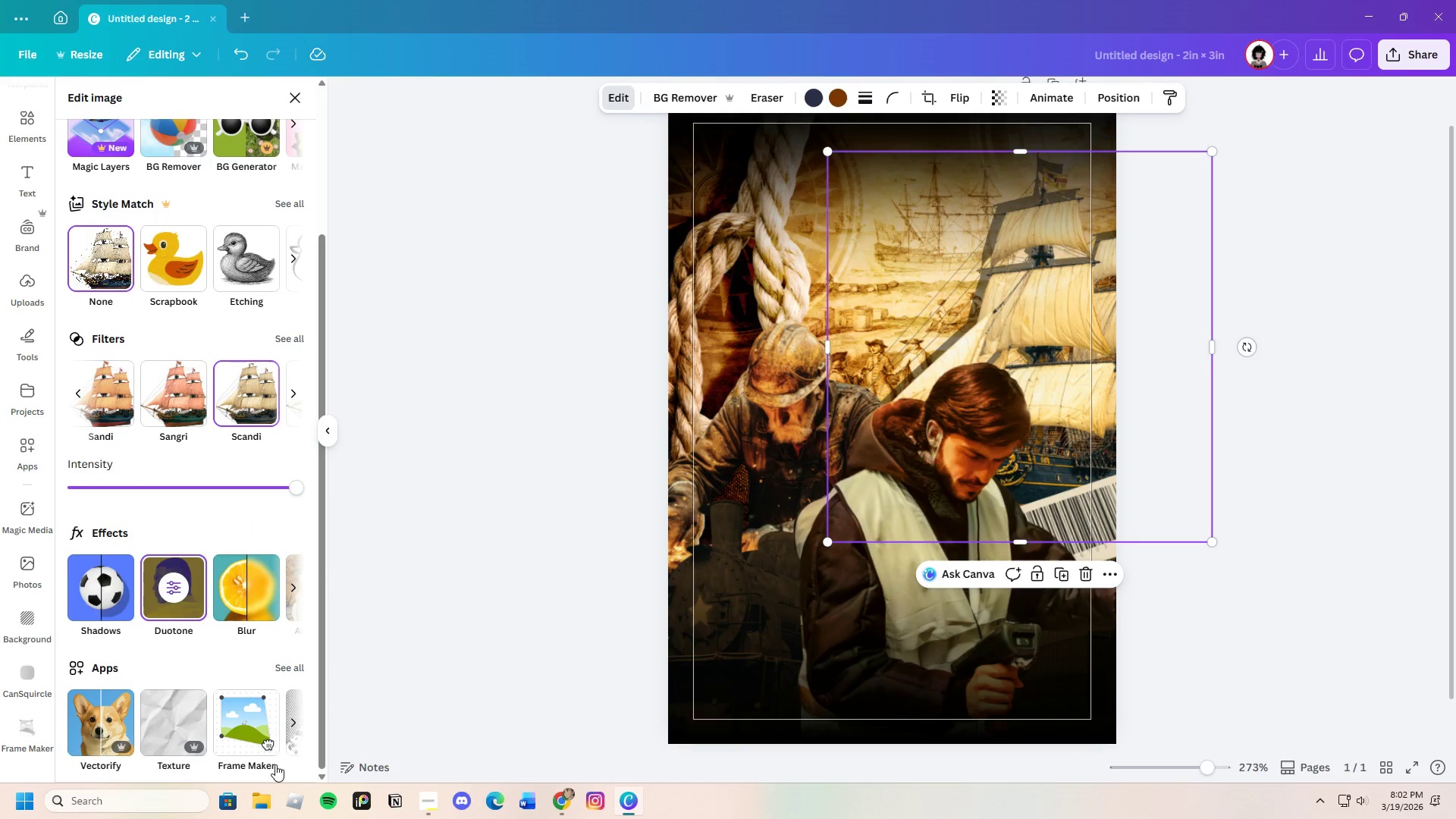 
left_click([248, 596])
 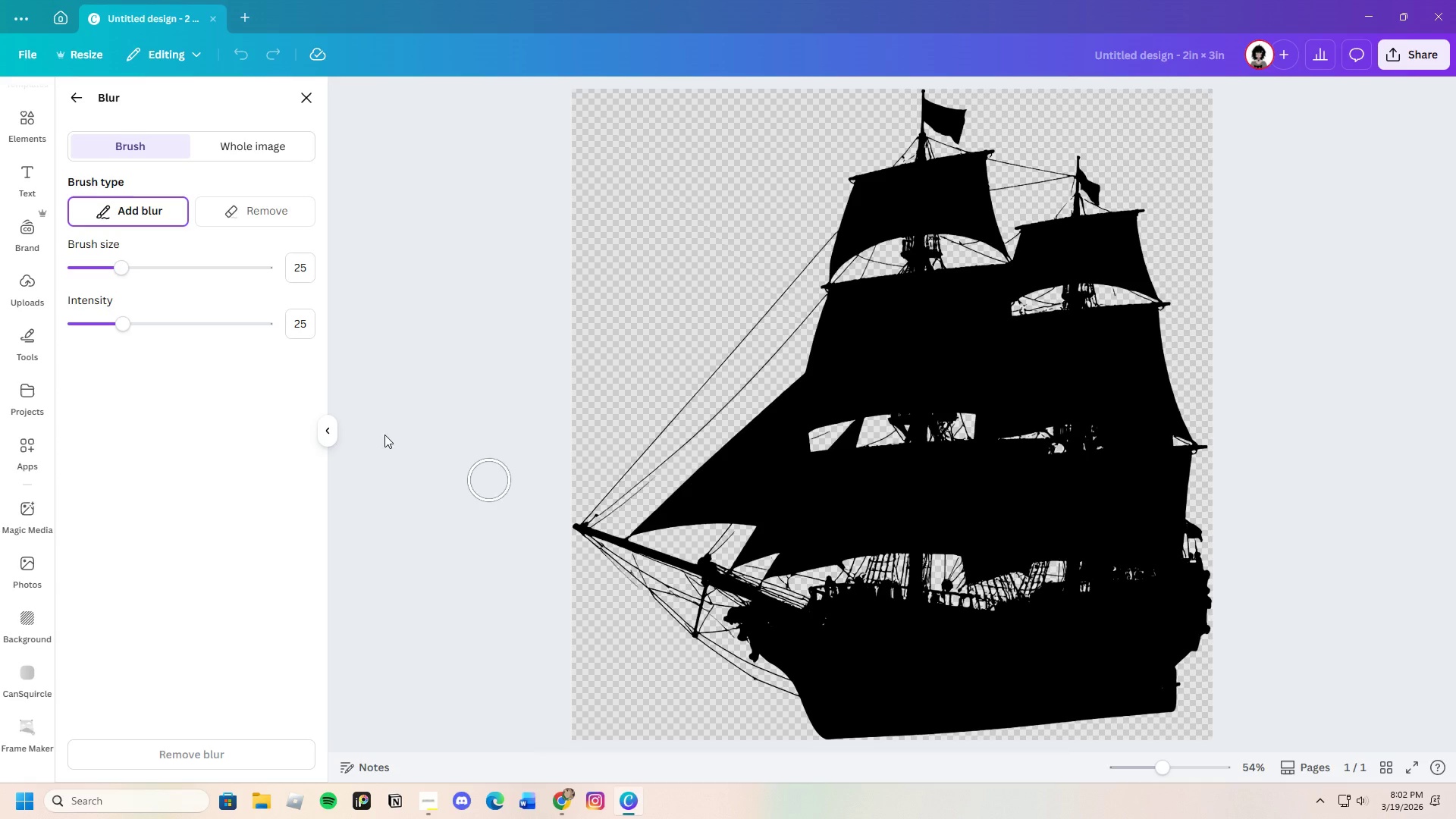 
left_click_drag(start_coordinate=[126, 329], to_coordinate=[96, 337])
 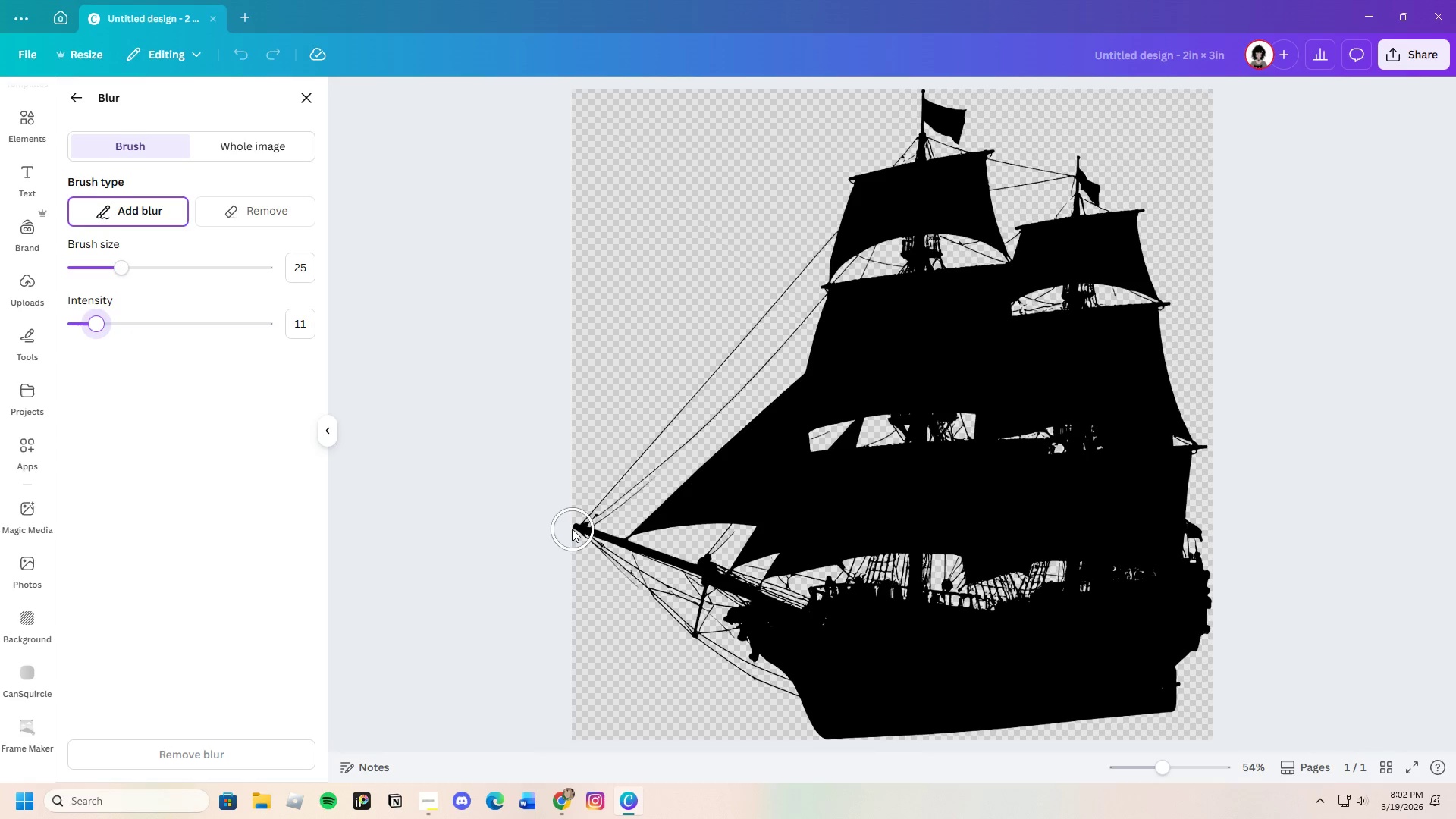 
left_click_drag(start_coordinate=[572, 529], to_coordinate=[783, 699])
 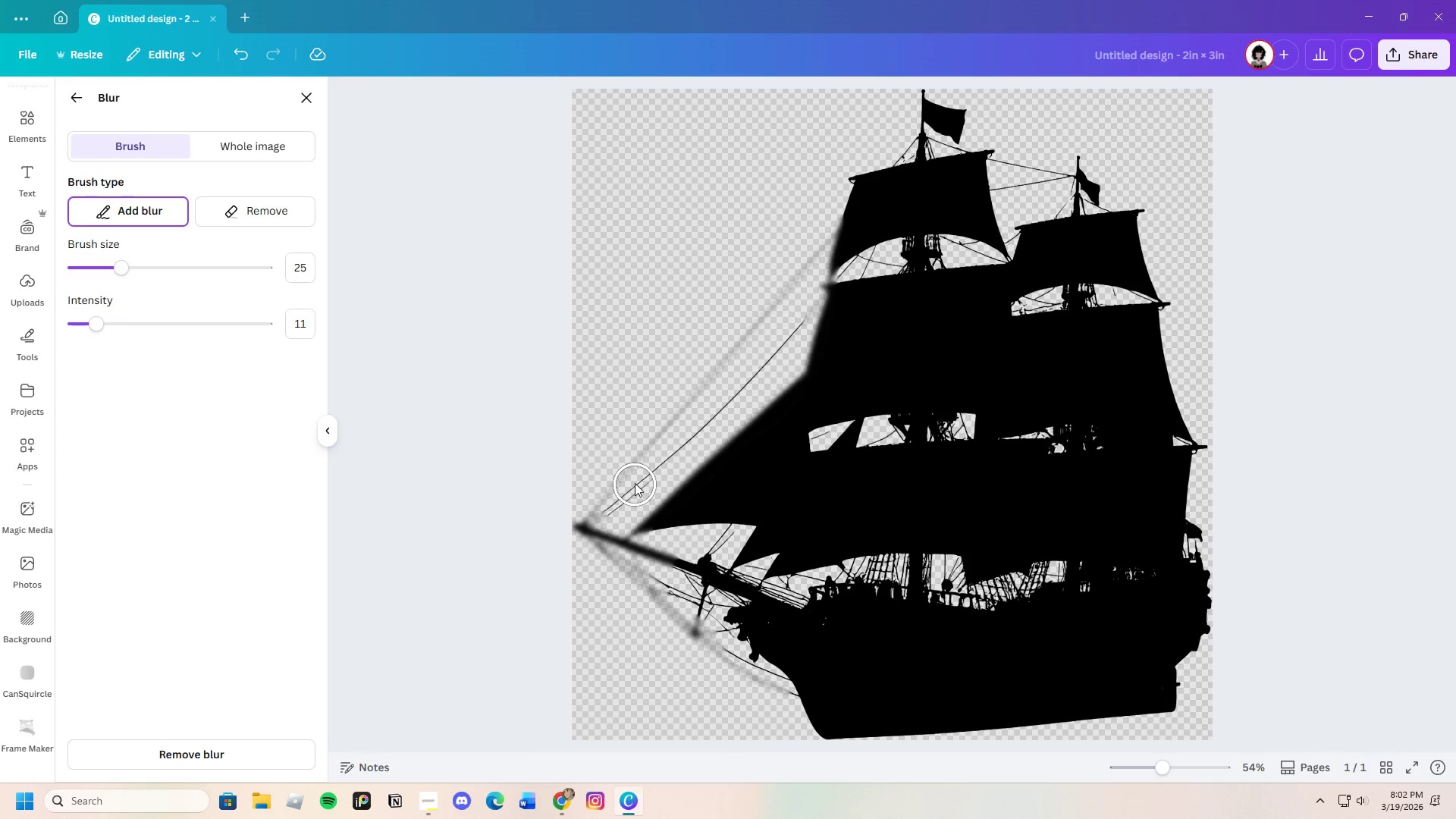 
left_click_drag(start_coordinate=[636, 480], to_coordinate=[609, 503])
 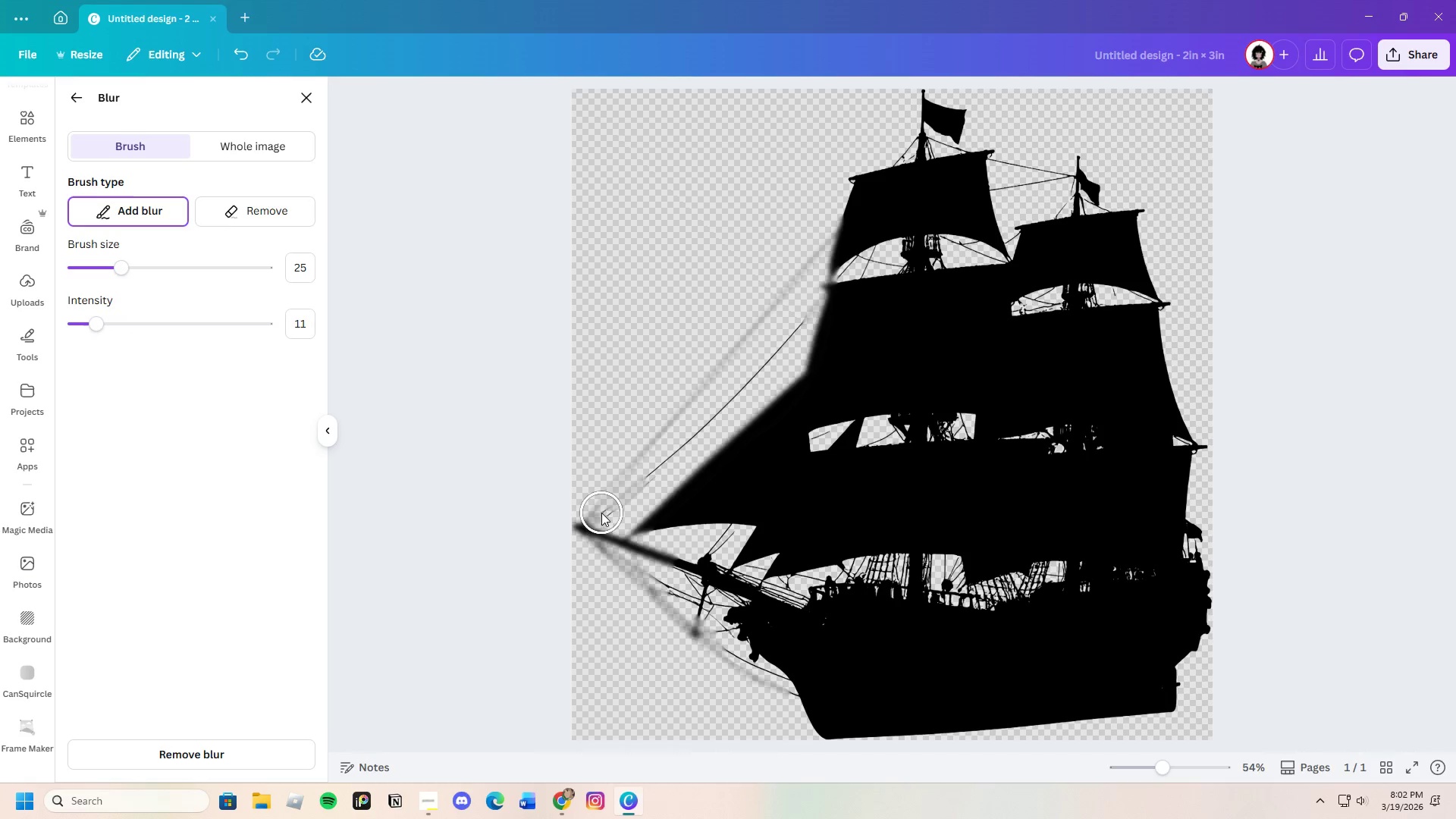 
left_click_drag(start_coordinate=[601, 513], to_coordinate=[824, 285])
 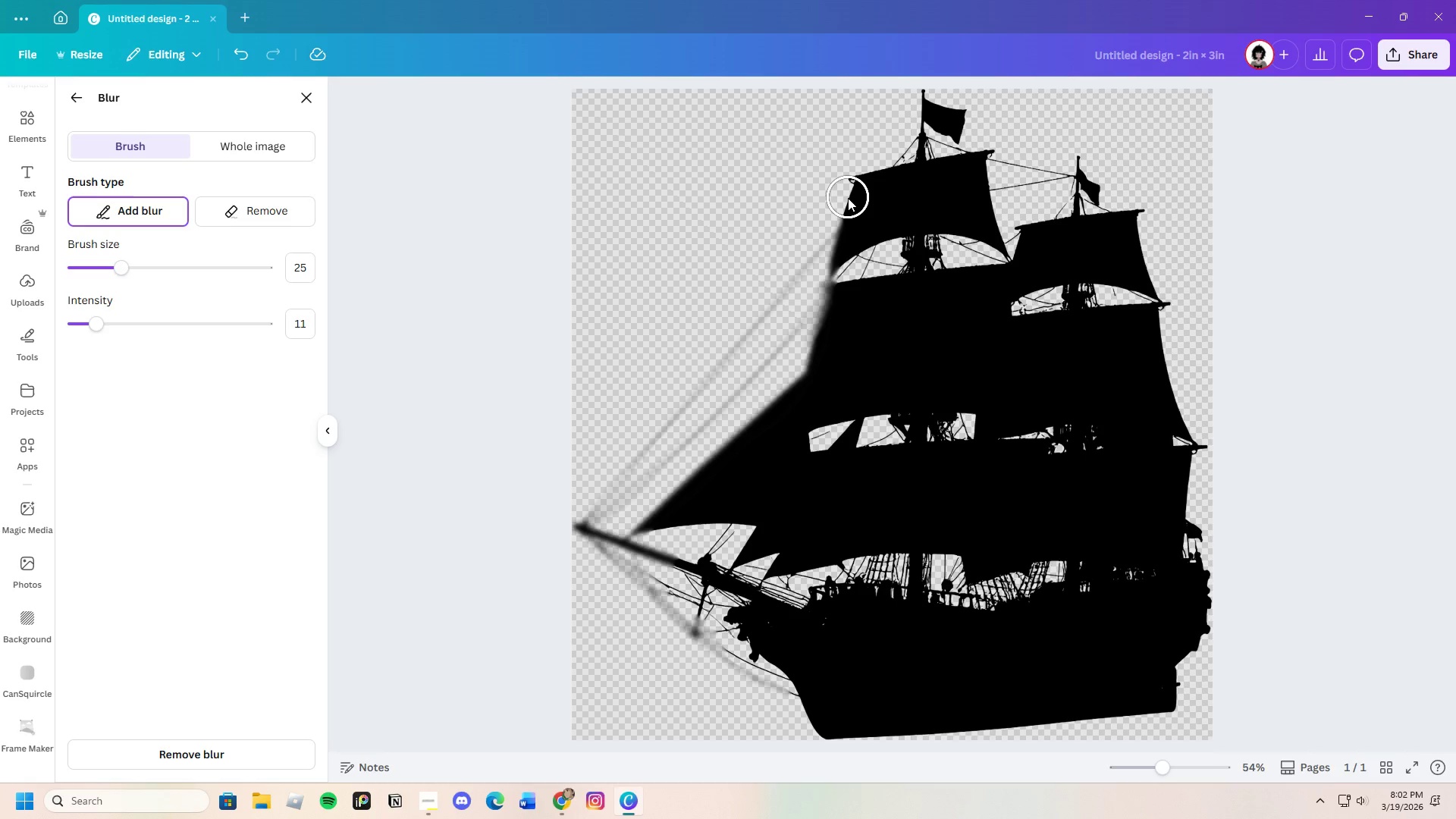 
left_click_drag(start_coordinate=[847, 191], to_coordinate=[843, 232])
 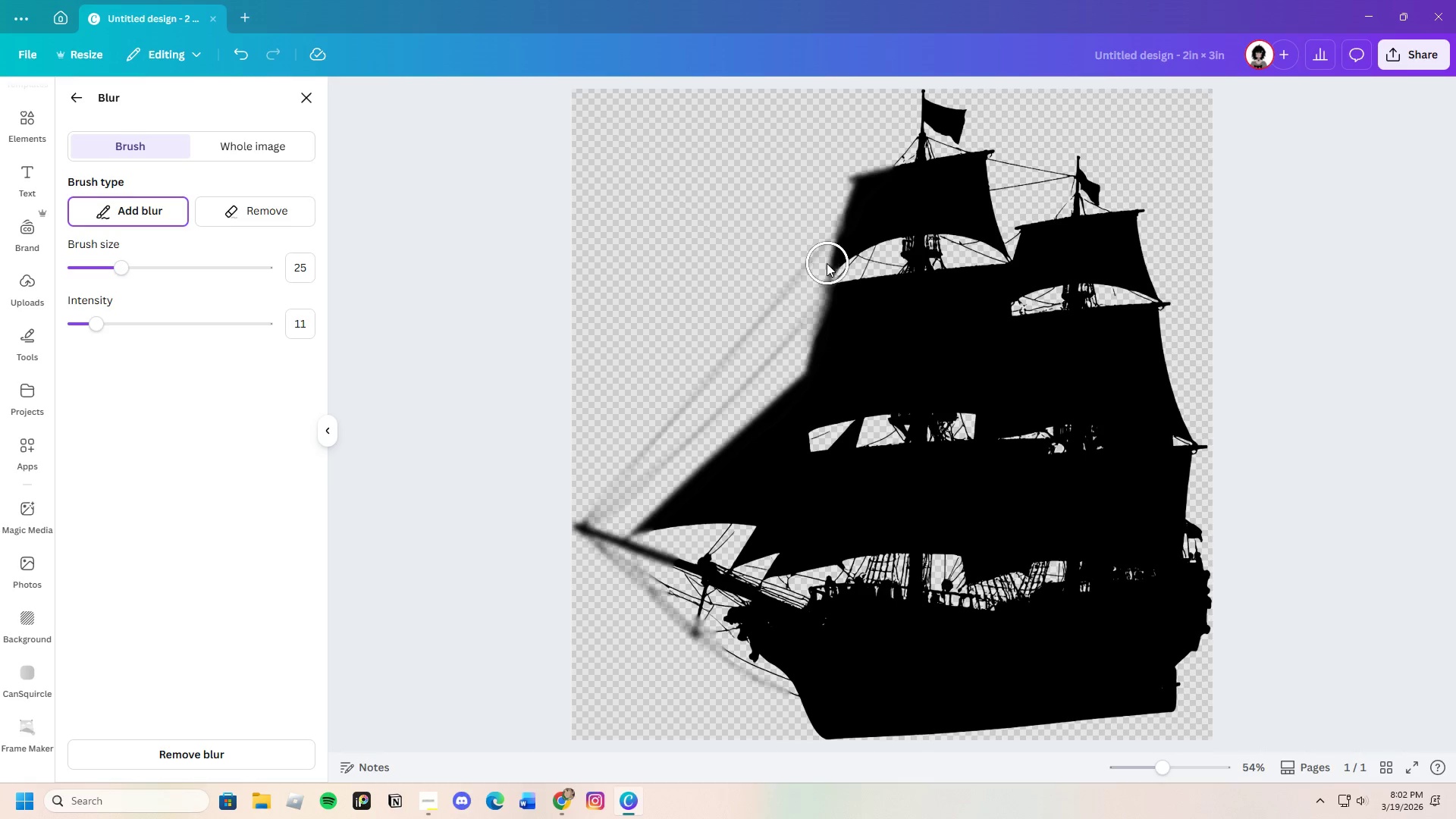 
left_click_drag(start_coordinate=[804, 359], to_coordinate=[703, 447])
 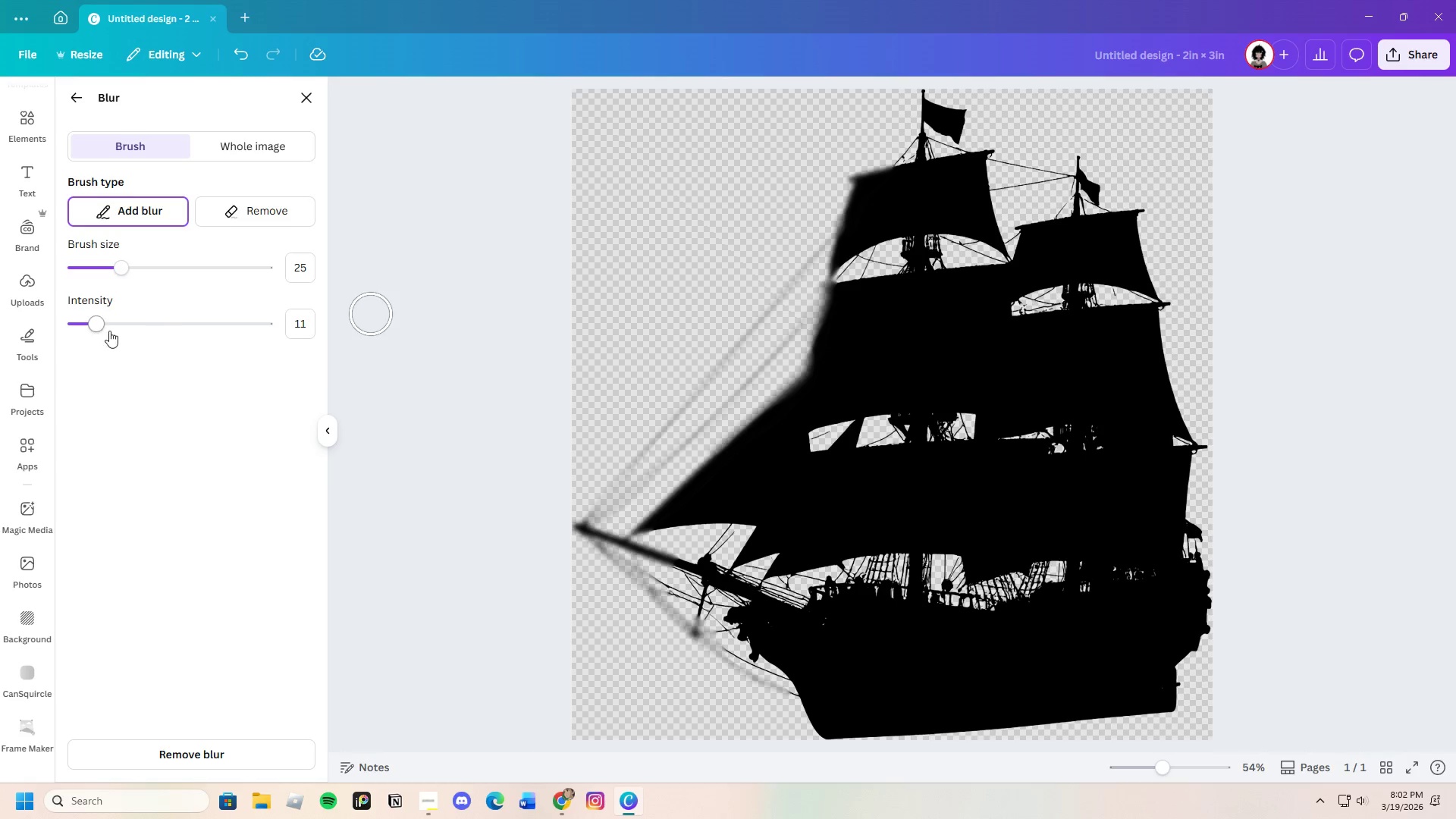 
left_click_drag(start_coordinate=[93, 322], to_coordinate=[83, 325])
 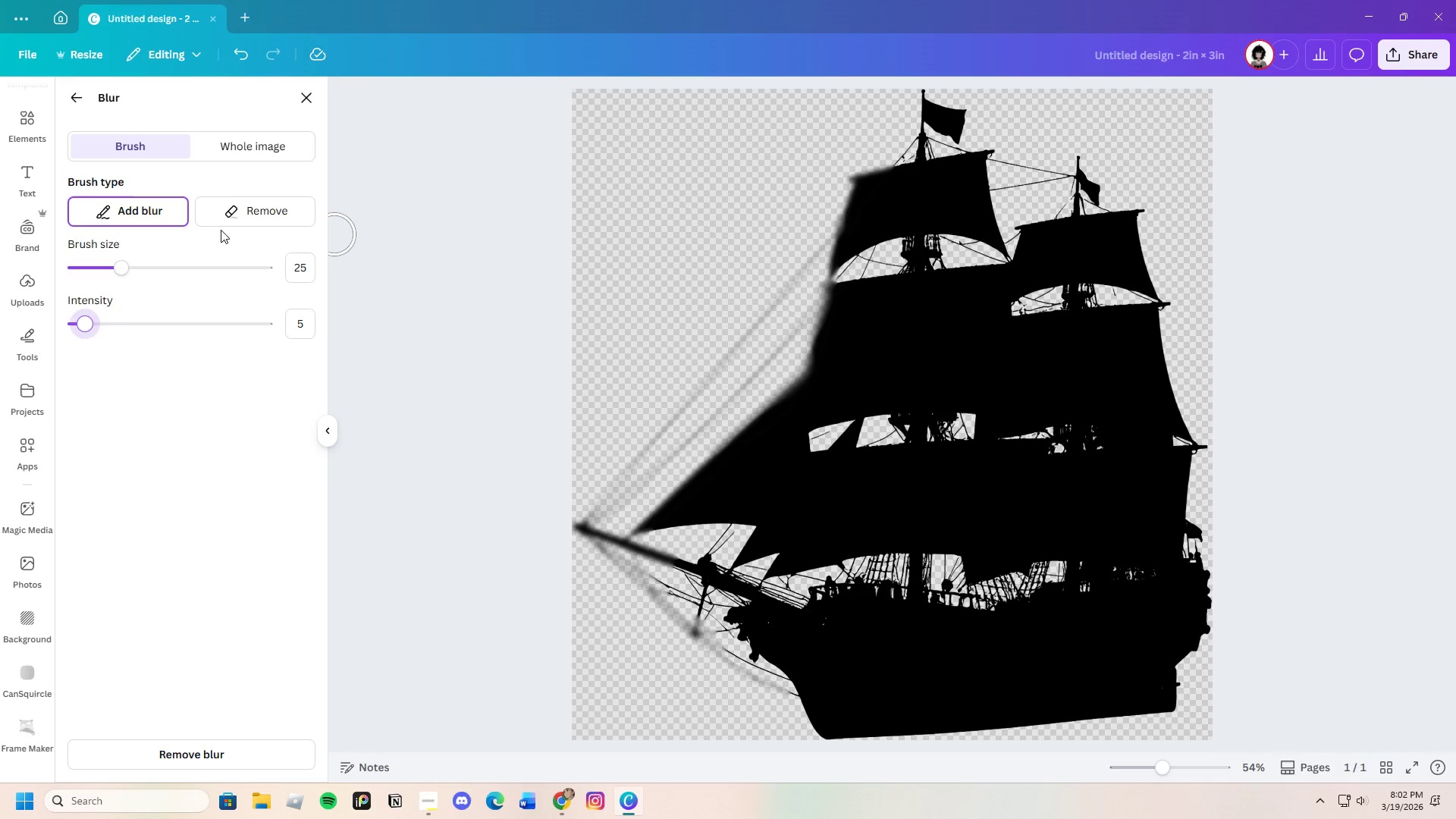 
left_click([237, 214])
 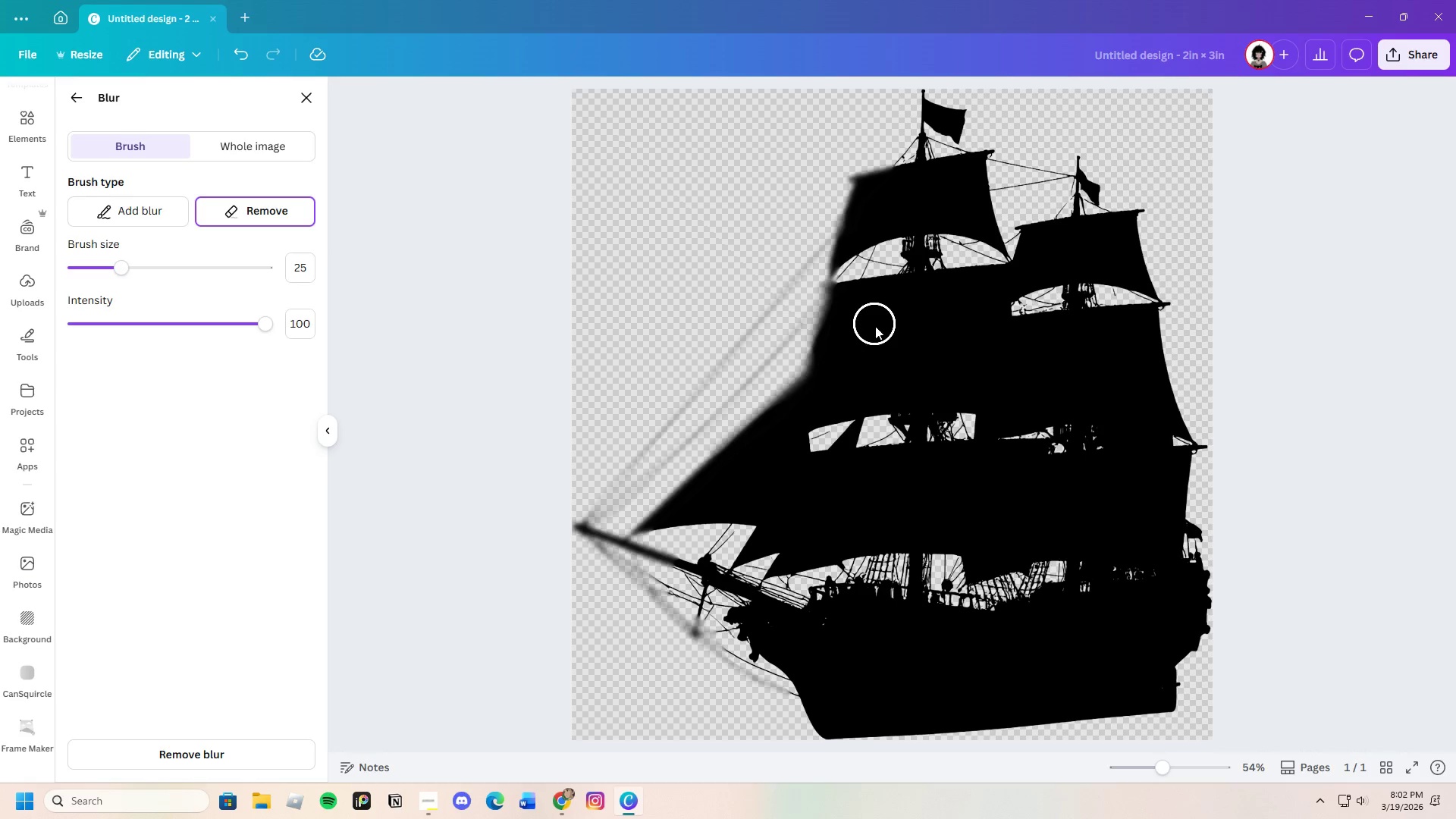 
left_click_drag(start_coordinate=[821, 381], to_coordinate=[930, 80])
 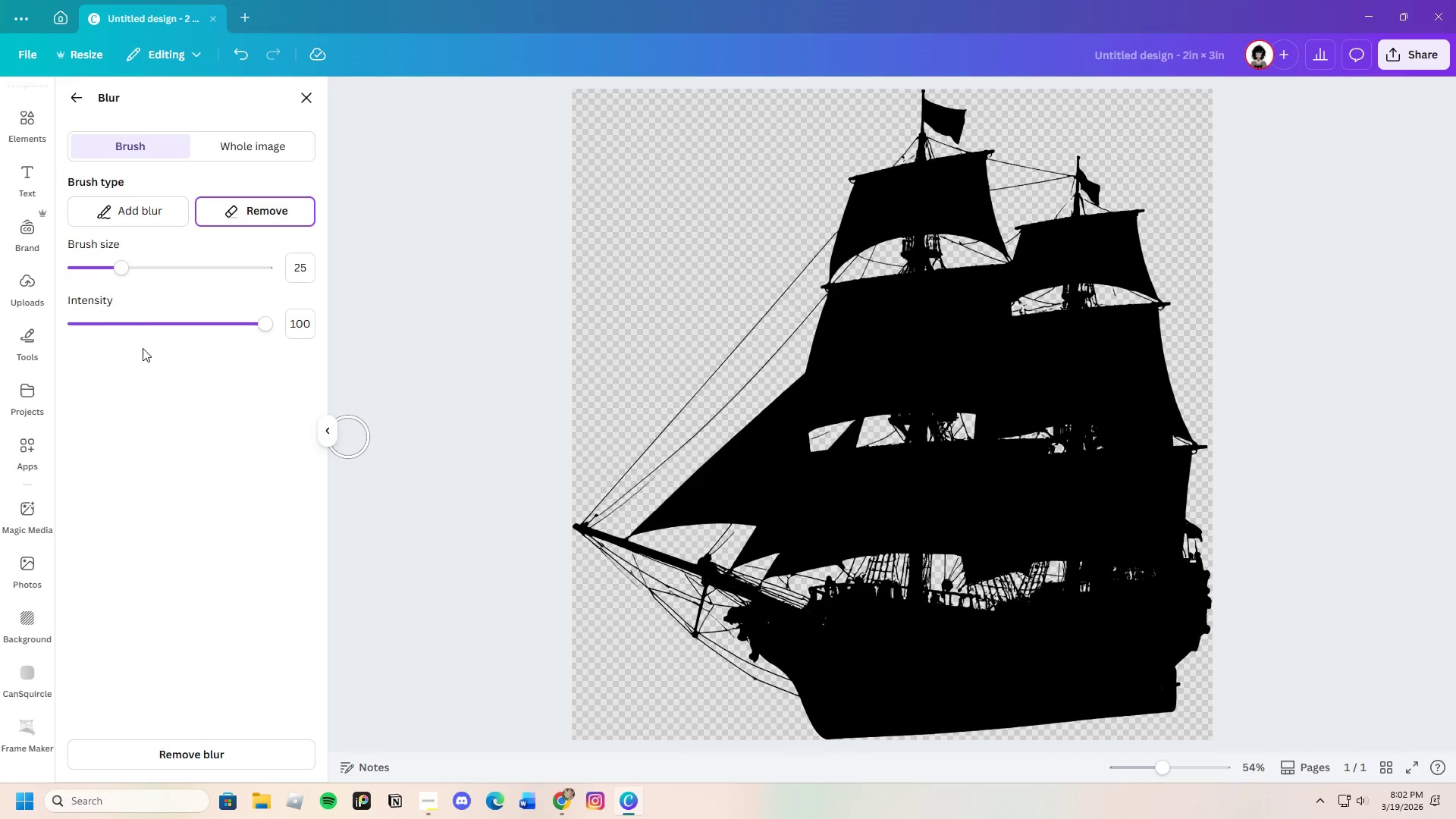 
left_click([133, 212])
 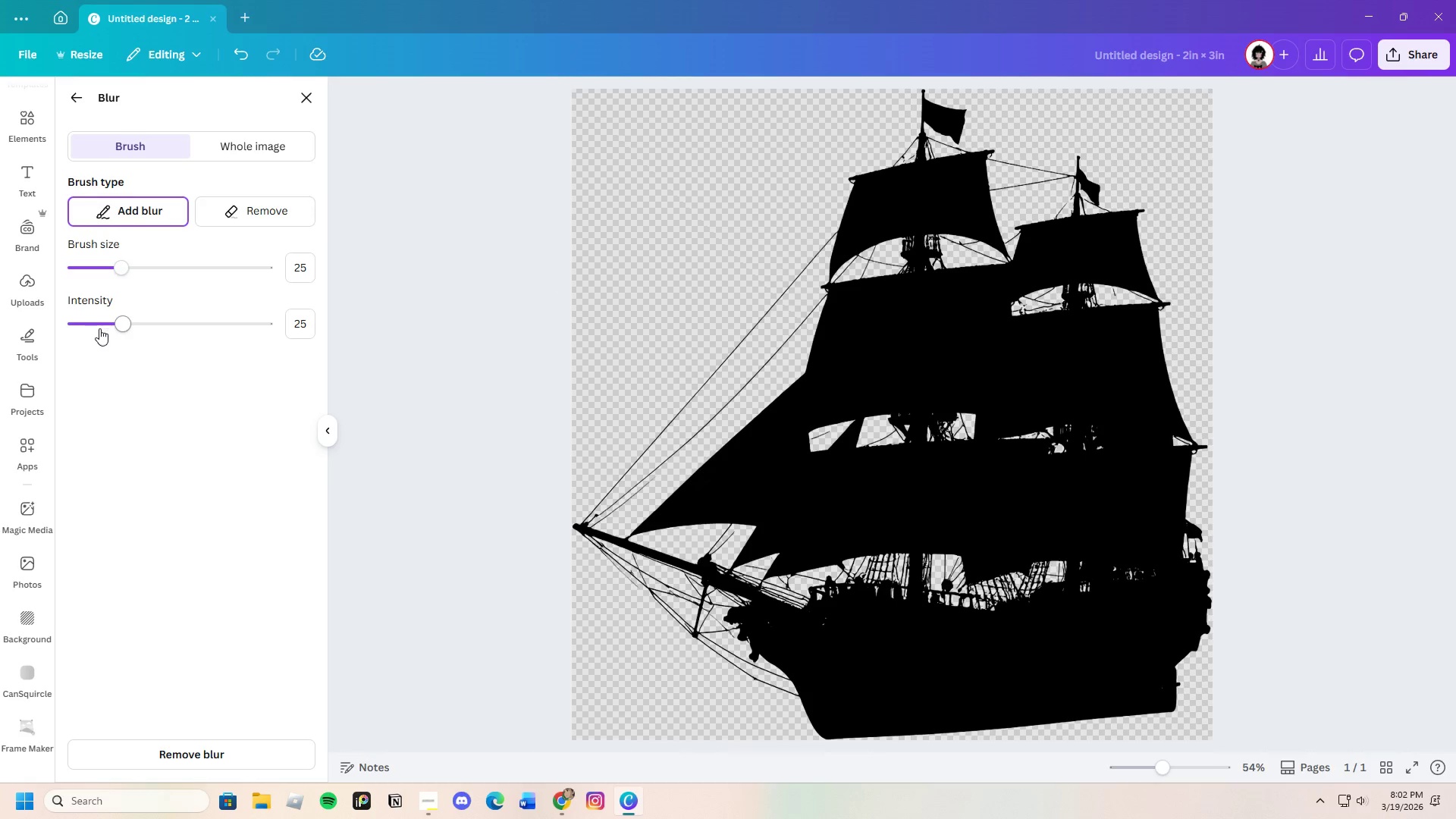 
left_click_drag(start_coordinate=[102, 328], to_coordinate=[80, 336])
 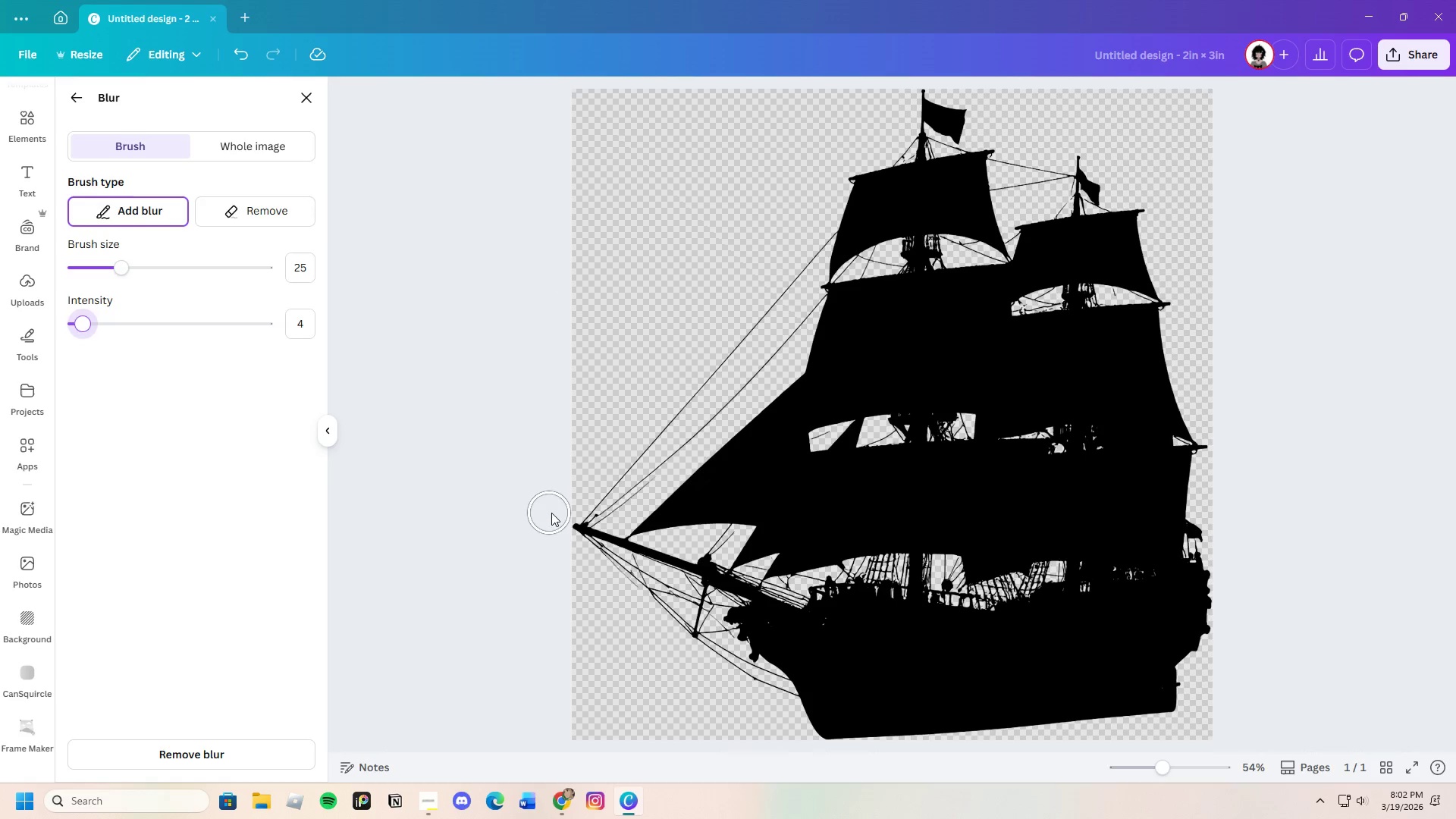 
left_click_drag(start_coordinate=[583, 530], to_coordinate=[582, 554])
 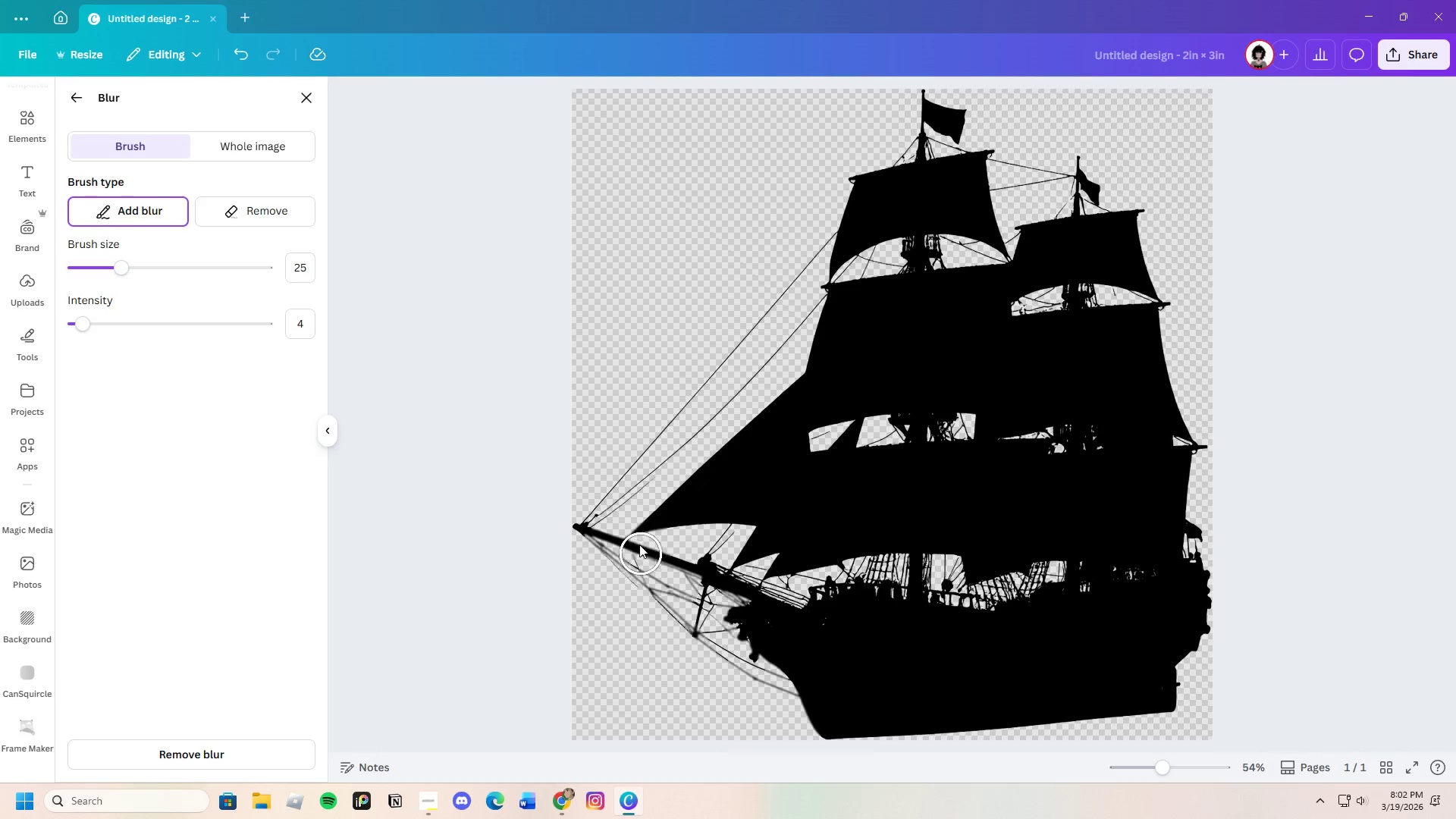 
left_click_drag(start_coordinate=[635, 538], to_coordinate=[830, 282])
 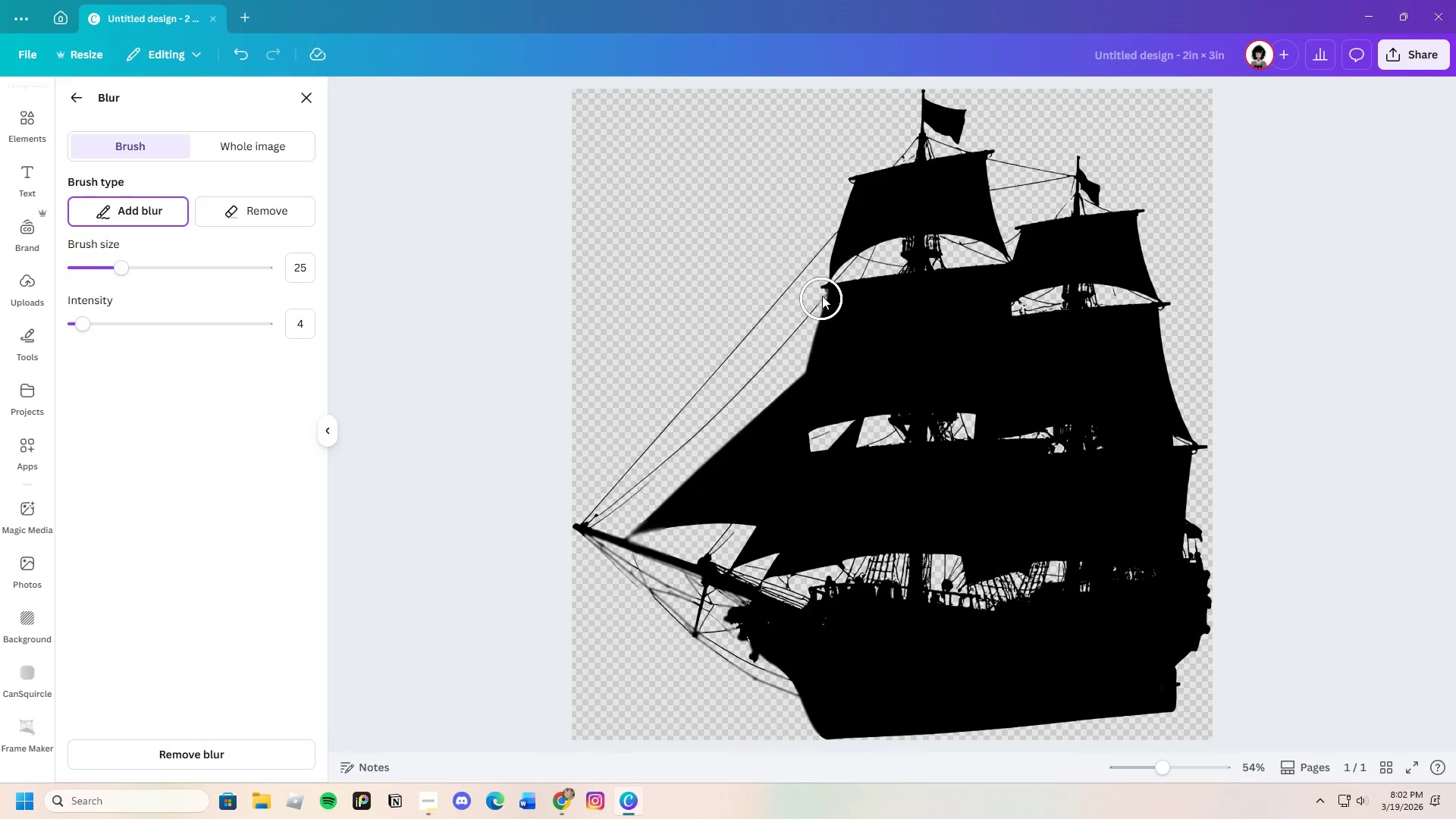 
left_click_drag(start_coordinate=[821, 288], to_coordinate=[993, 275])
 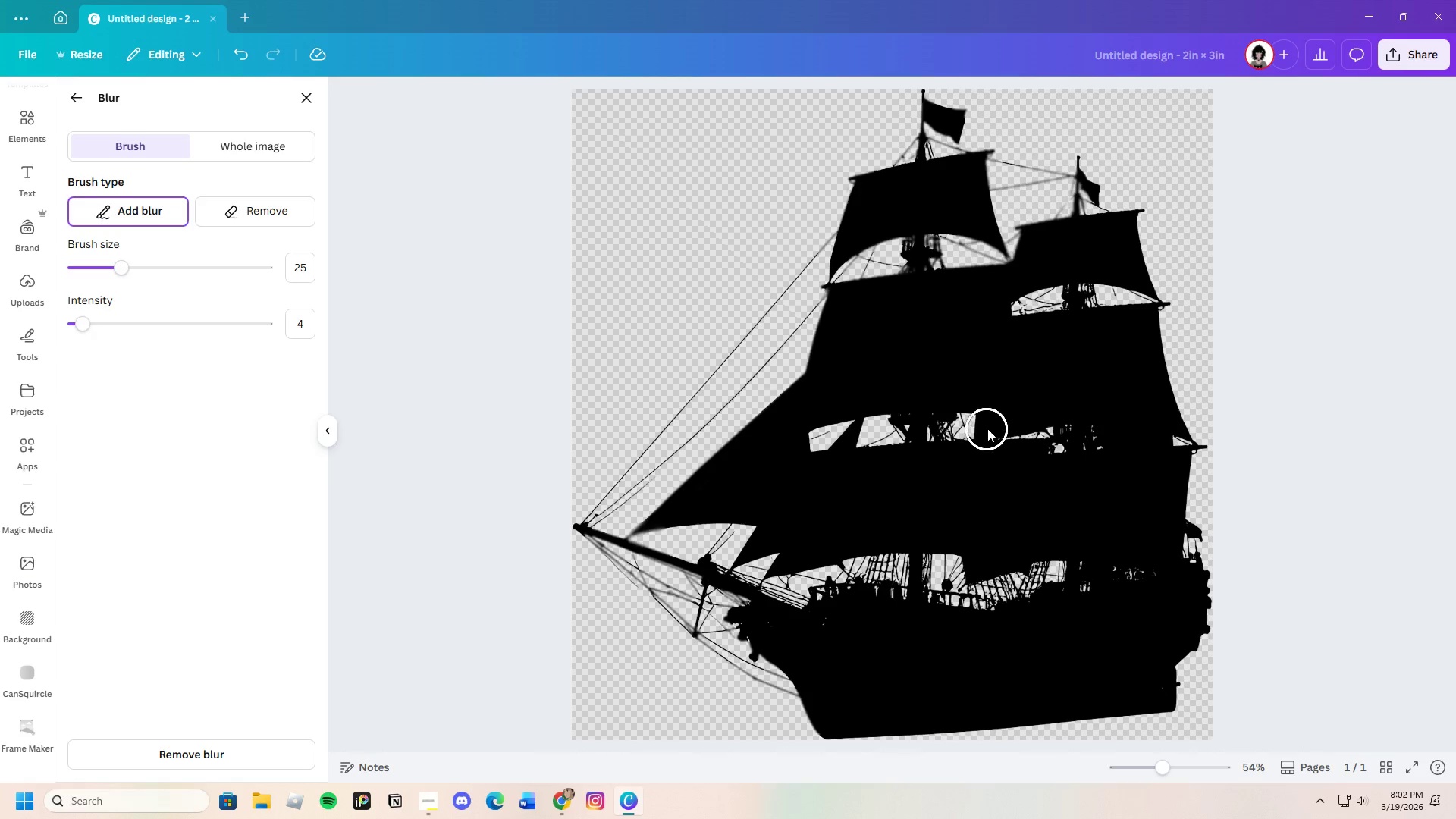 
left_click_drag(start_coordinate=[970, 416], to_coordinate=[928, 444])
 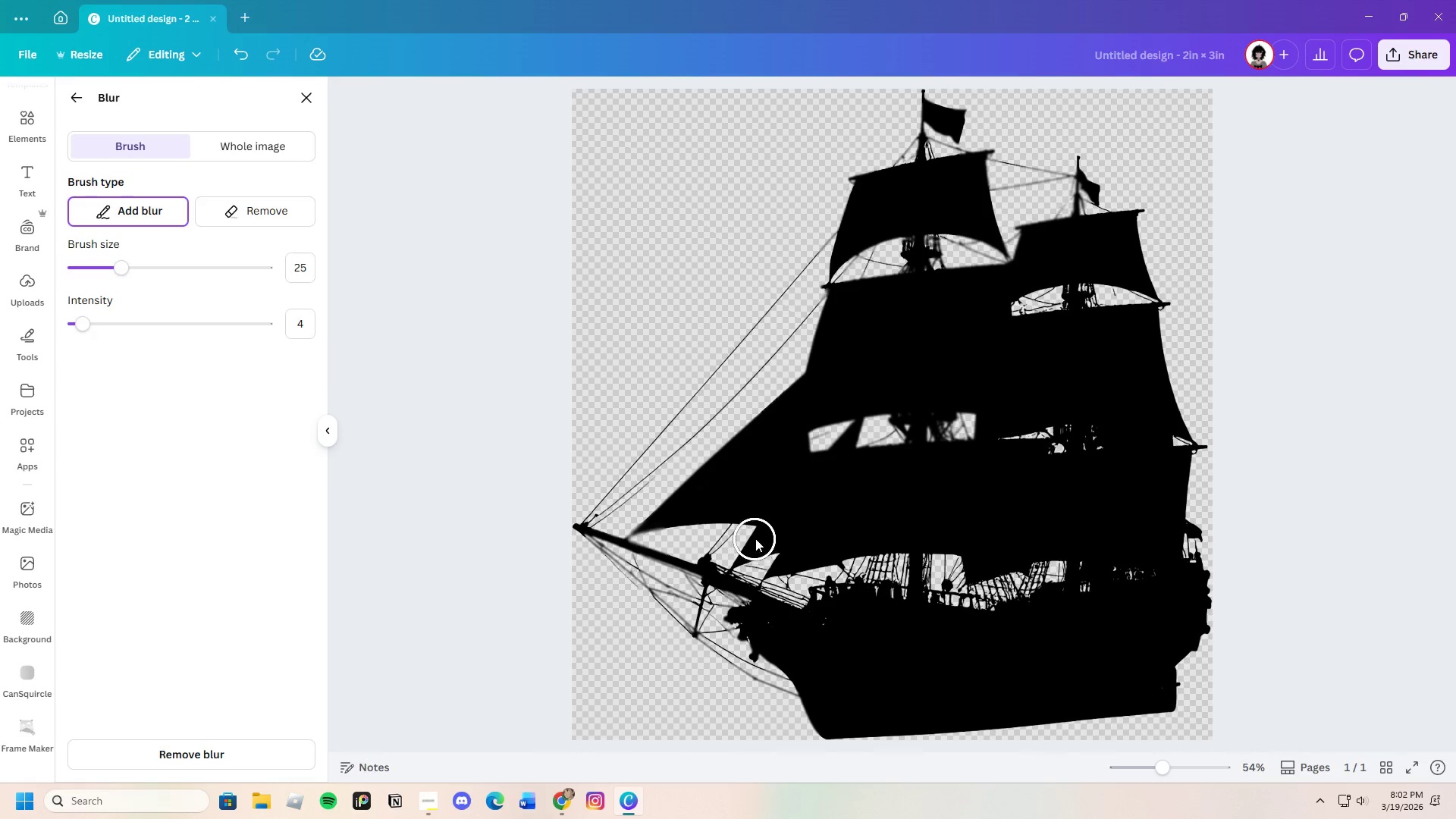 
left_click_drag(start_coordinate=[755, 538], to_coordinate=[650, 554])
 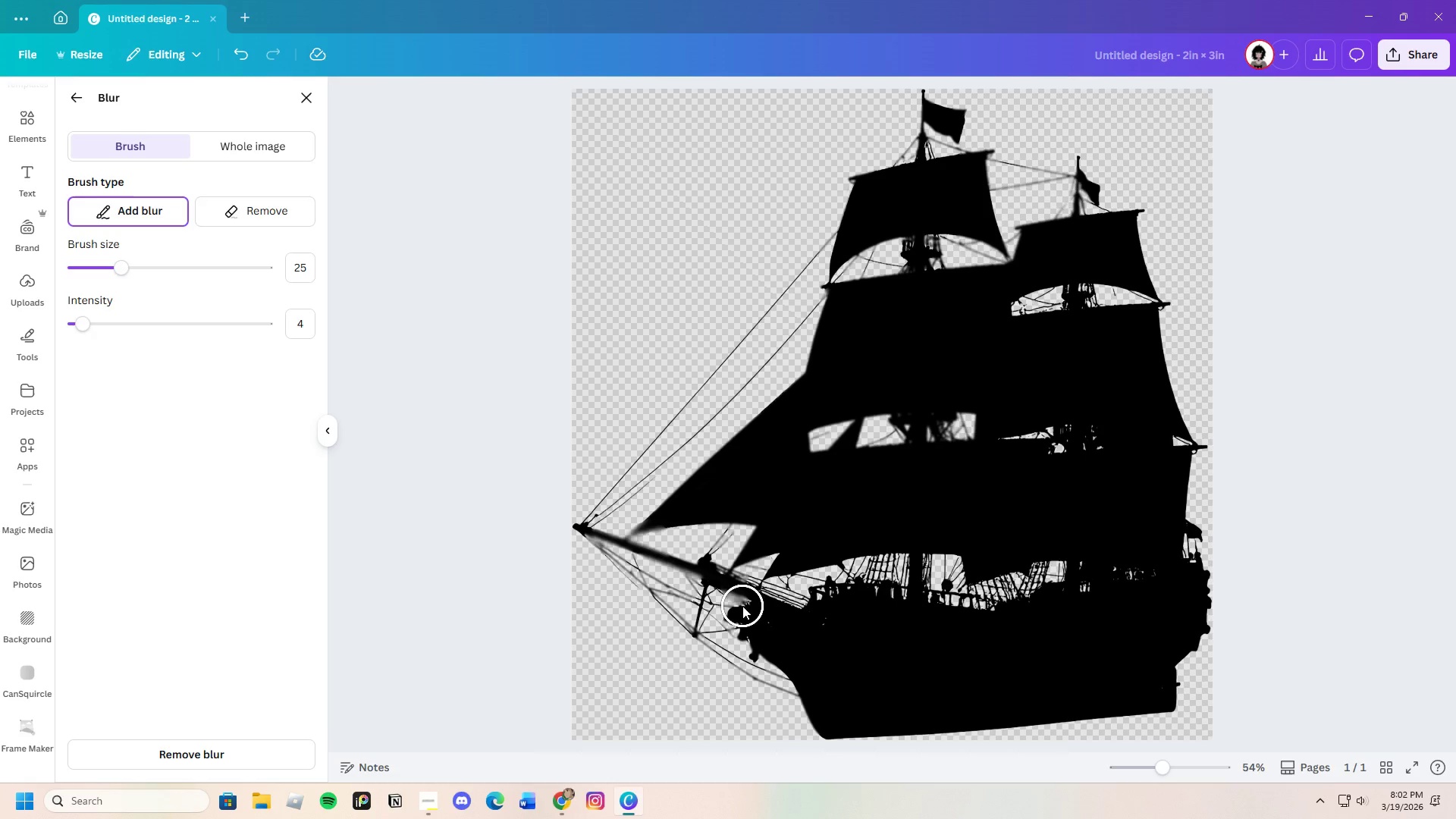 
left_click_drag(start_coordinate=[744, 613], to_coordinate=[837, 723])
 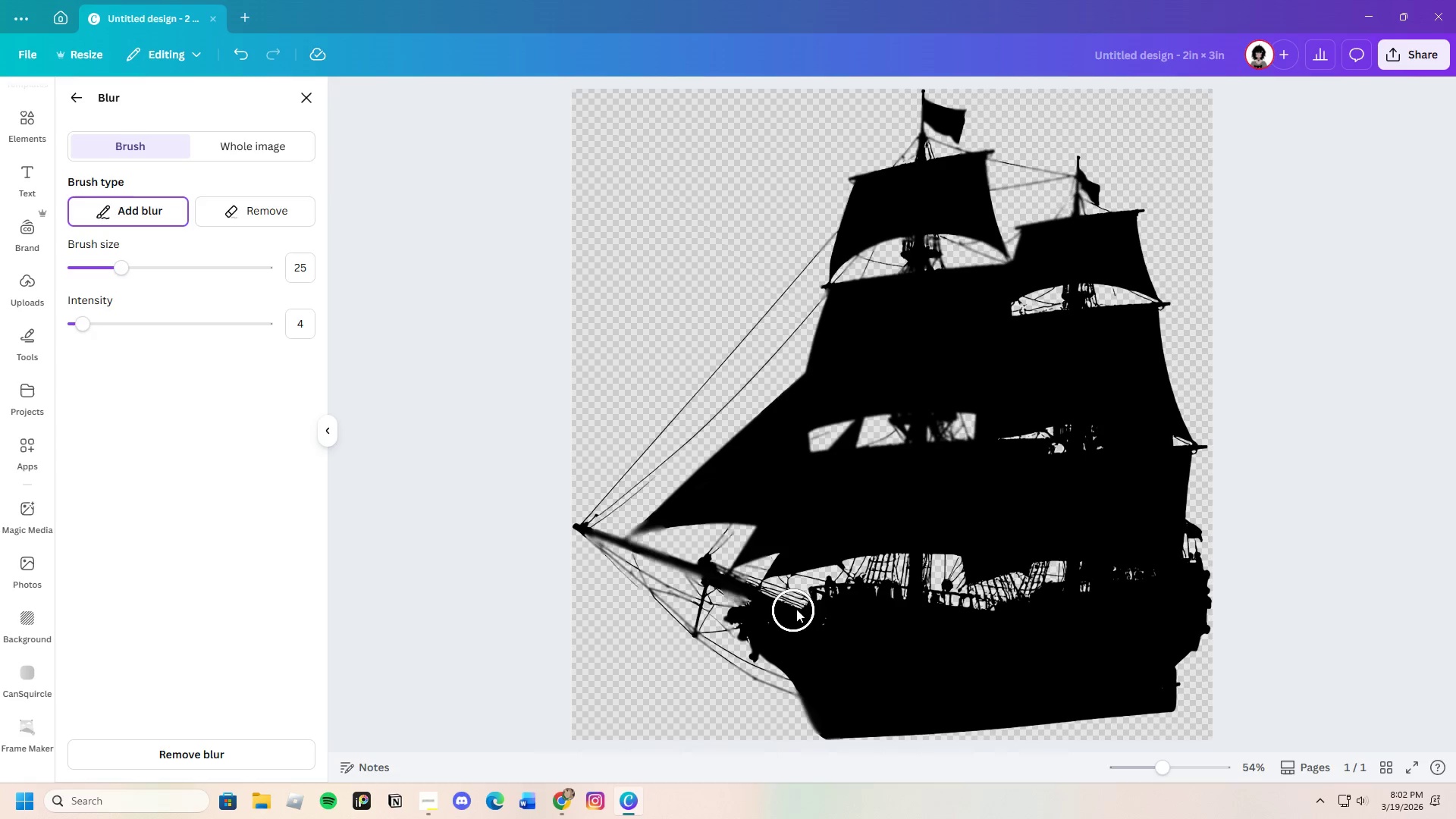 
left_click_drag(start_coordinate=[796, 609], to_coordinate=[779, 569])
 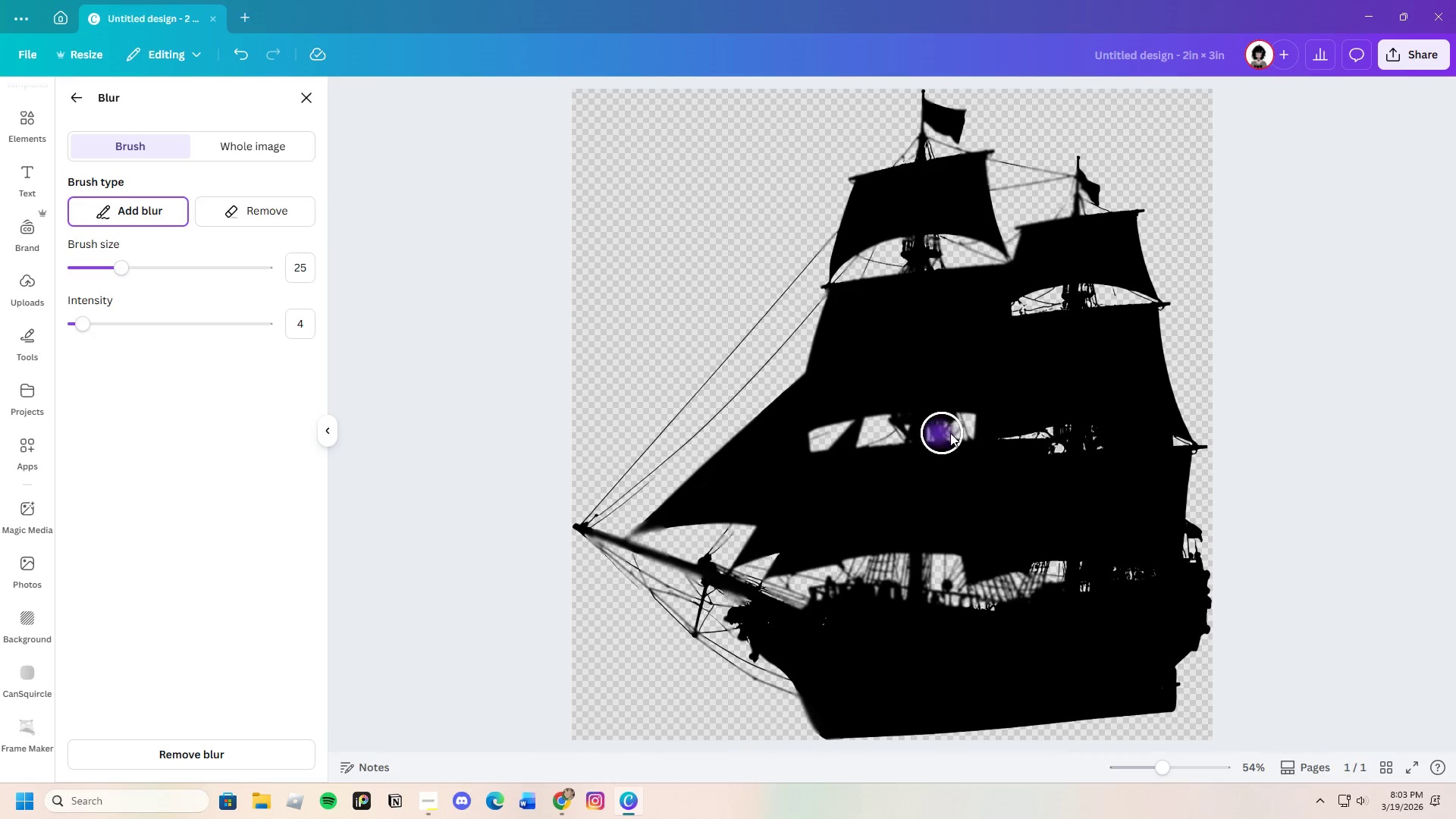 
left_click_drag(start_coordinate=[938, 433], to_coordinate=[1150, 433])
 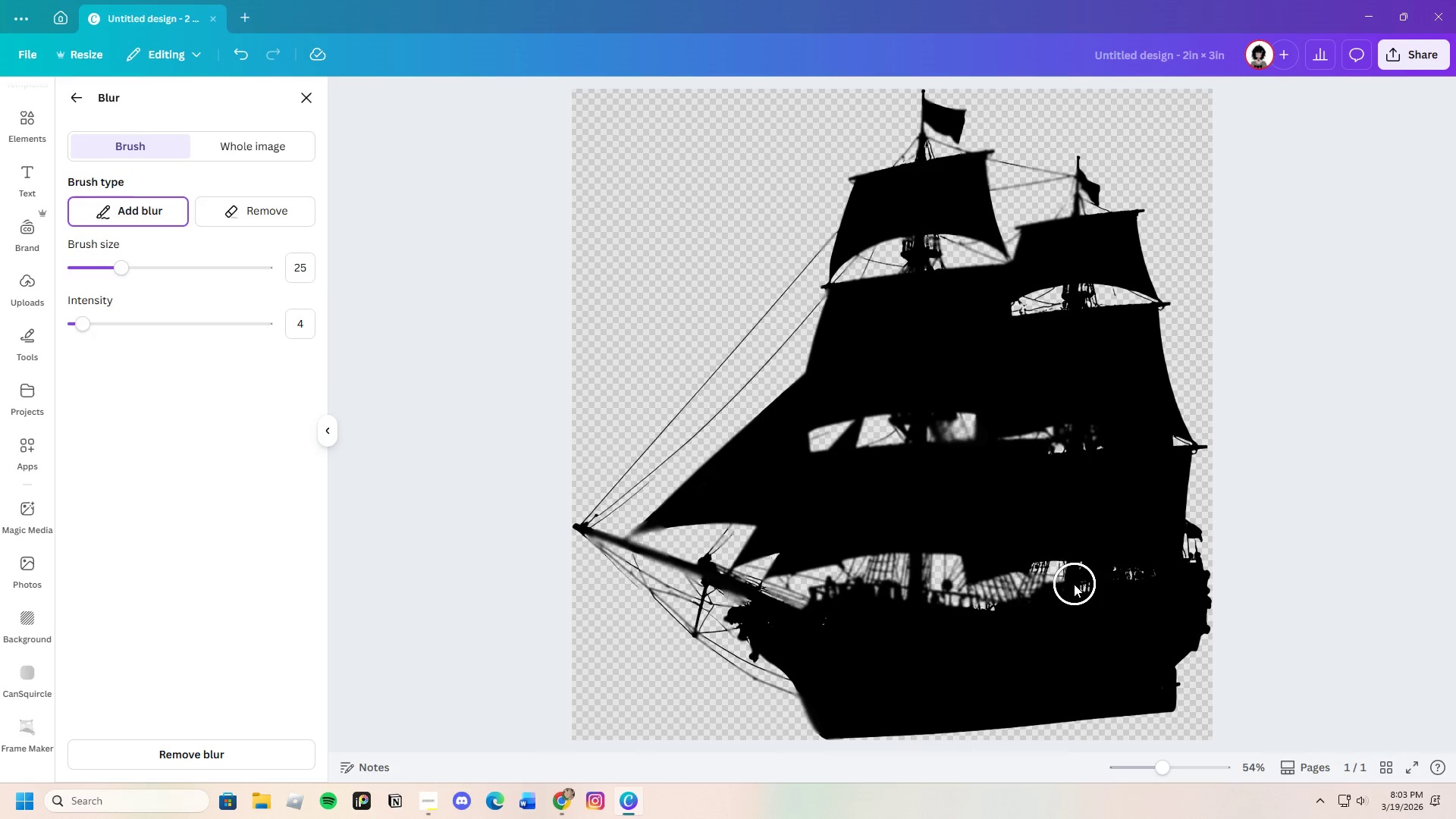 
left_click_drag(start_coordinate=[1074, 584], to_coordinate=[965, 550])
 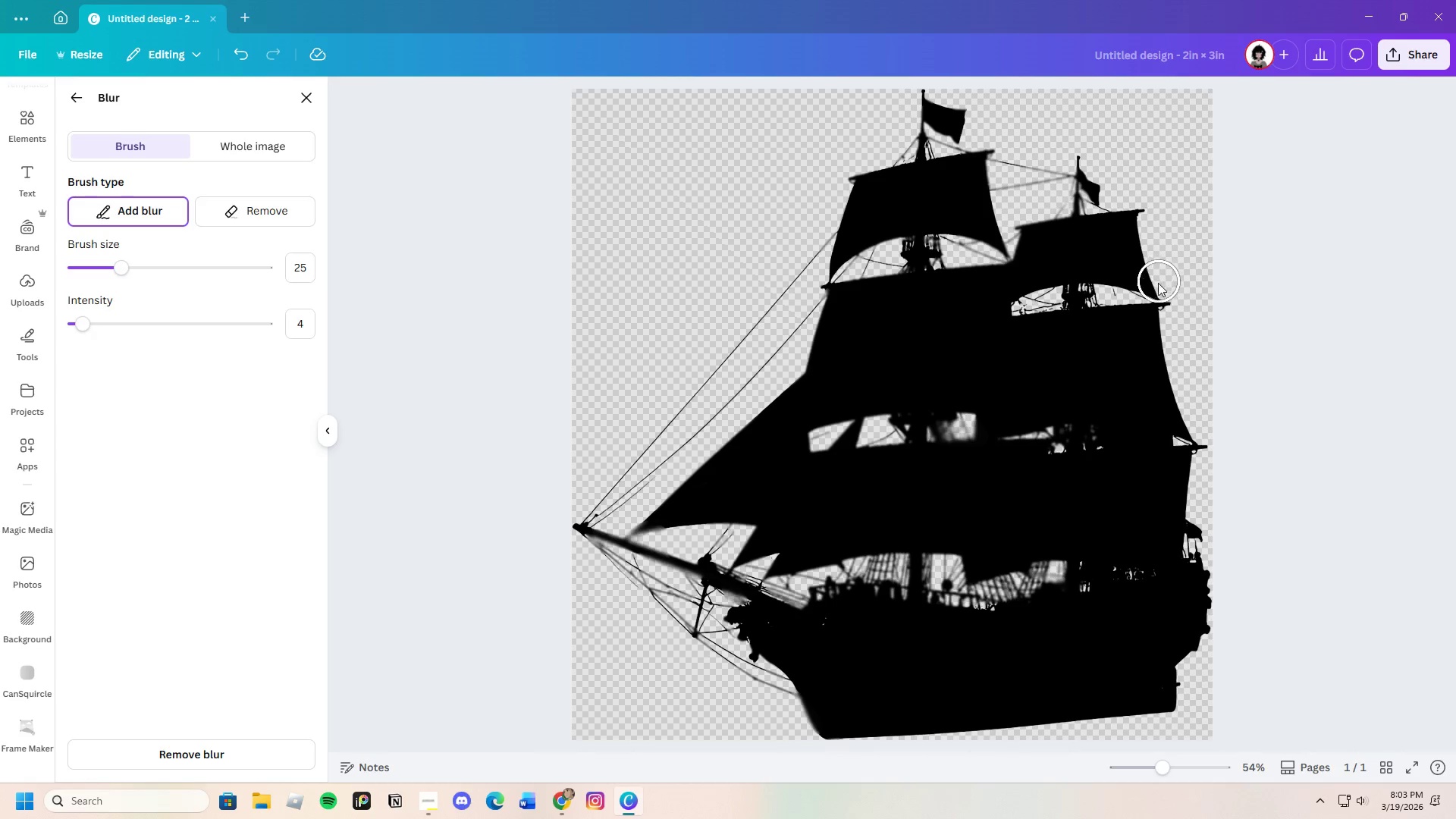 
left_click_drag(start_coordinate=[1143, 293], to_coordinate=[986, 281])
 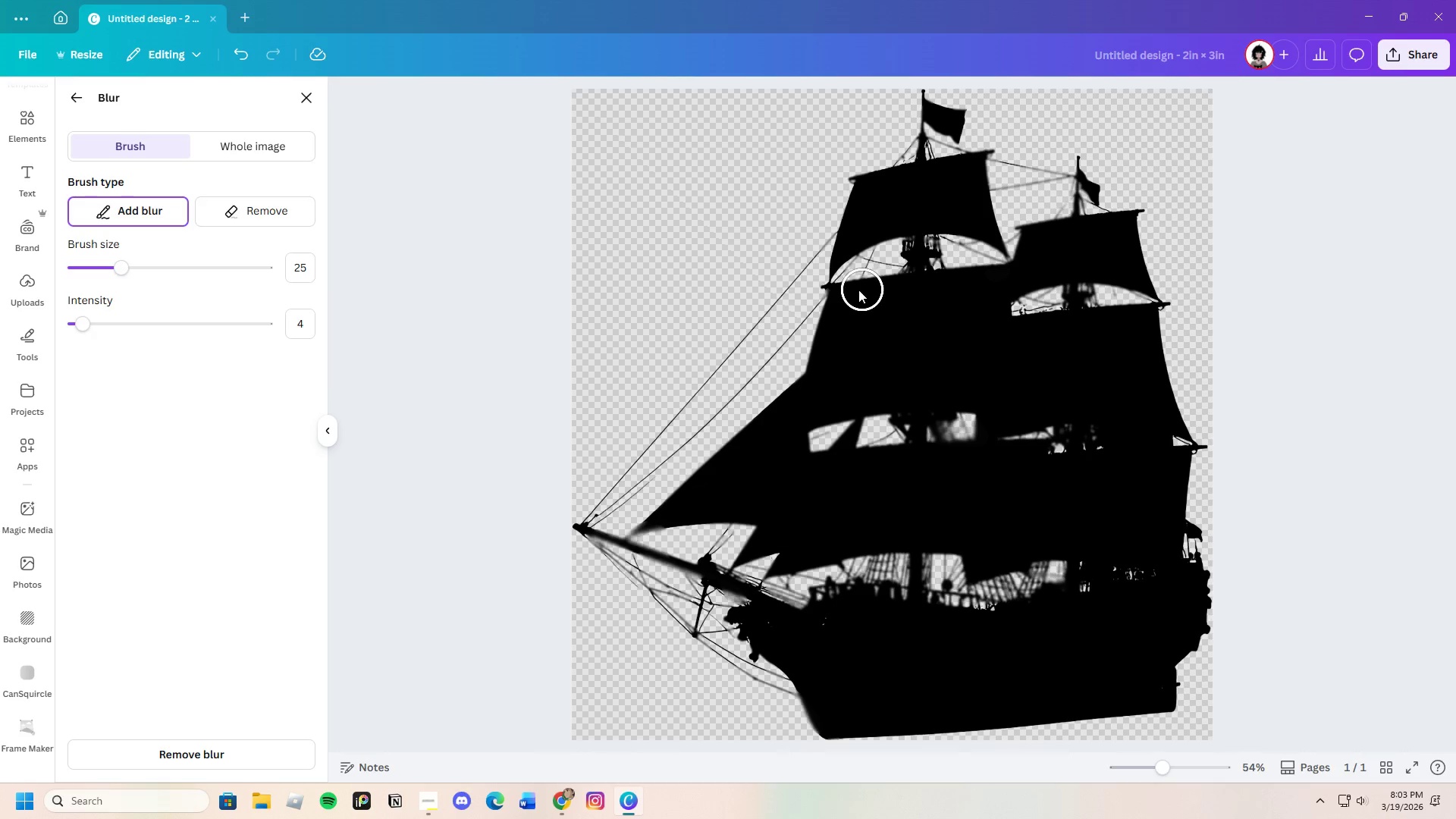 
left_click_drag(start_coordinate=[818, 285], to_coordinate=[829, 285])
 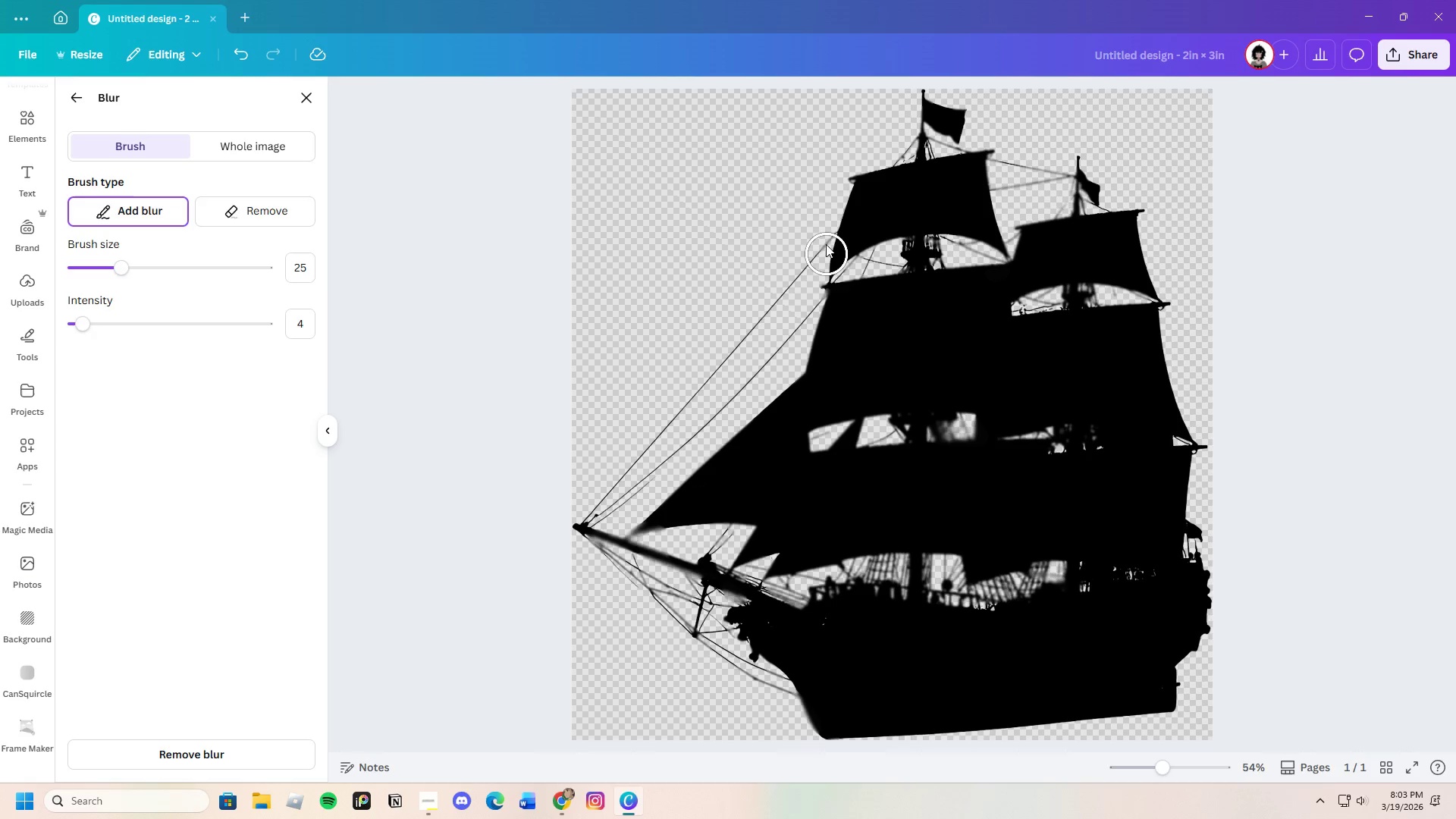 
left_click_drag(start_coordinate=[824, 234], to_coordinate=[725, 370])
 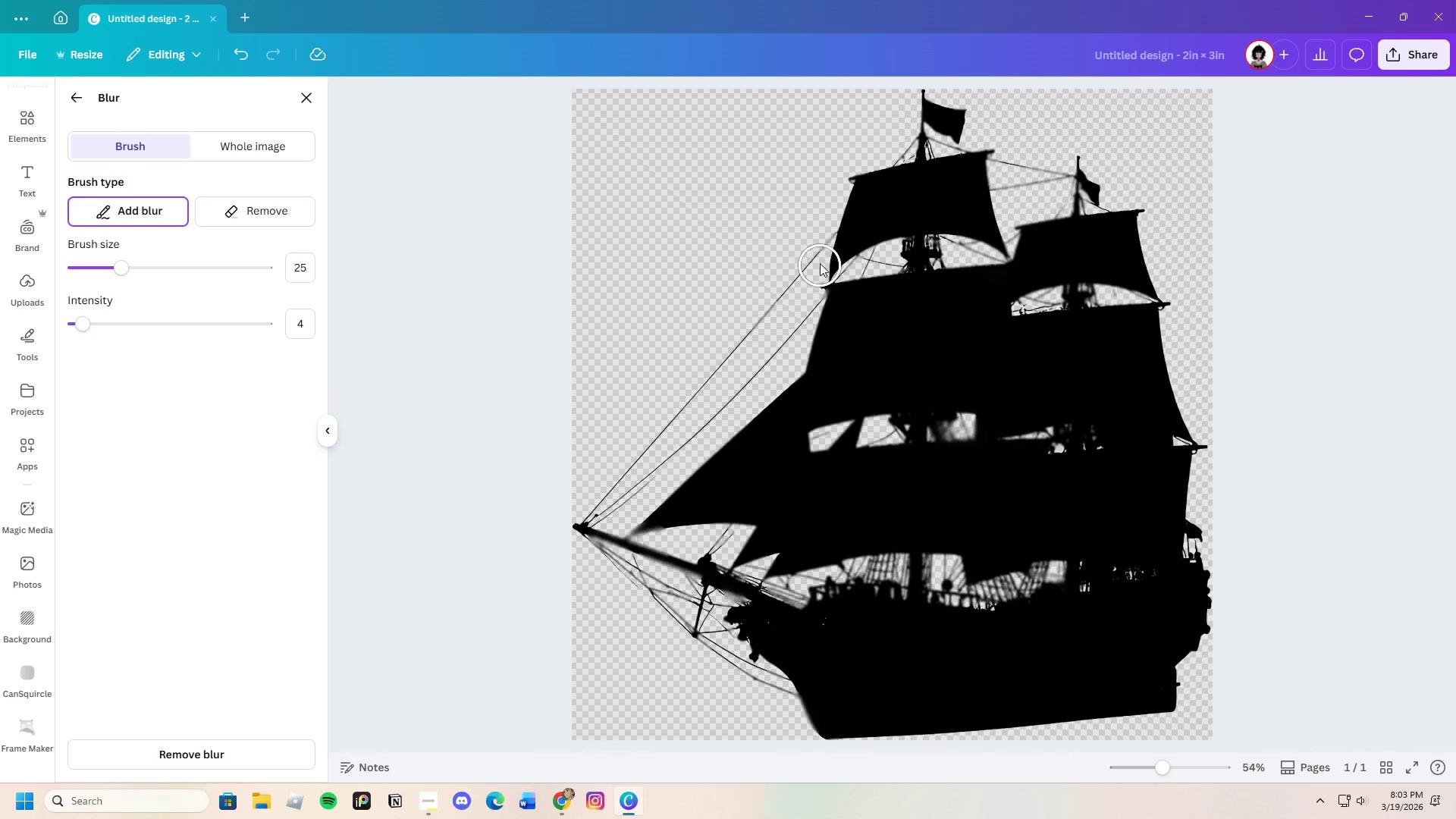 
left_click_drag(start_coordinate=[816, 257], to_coordinate=[752, 331])
 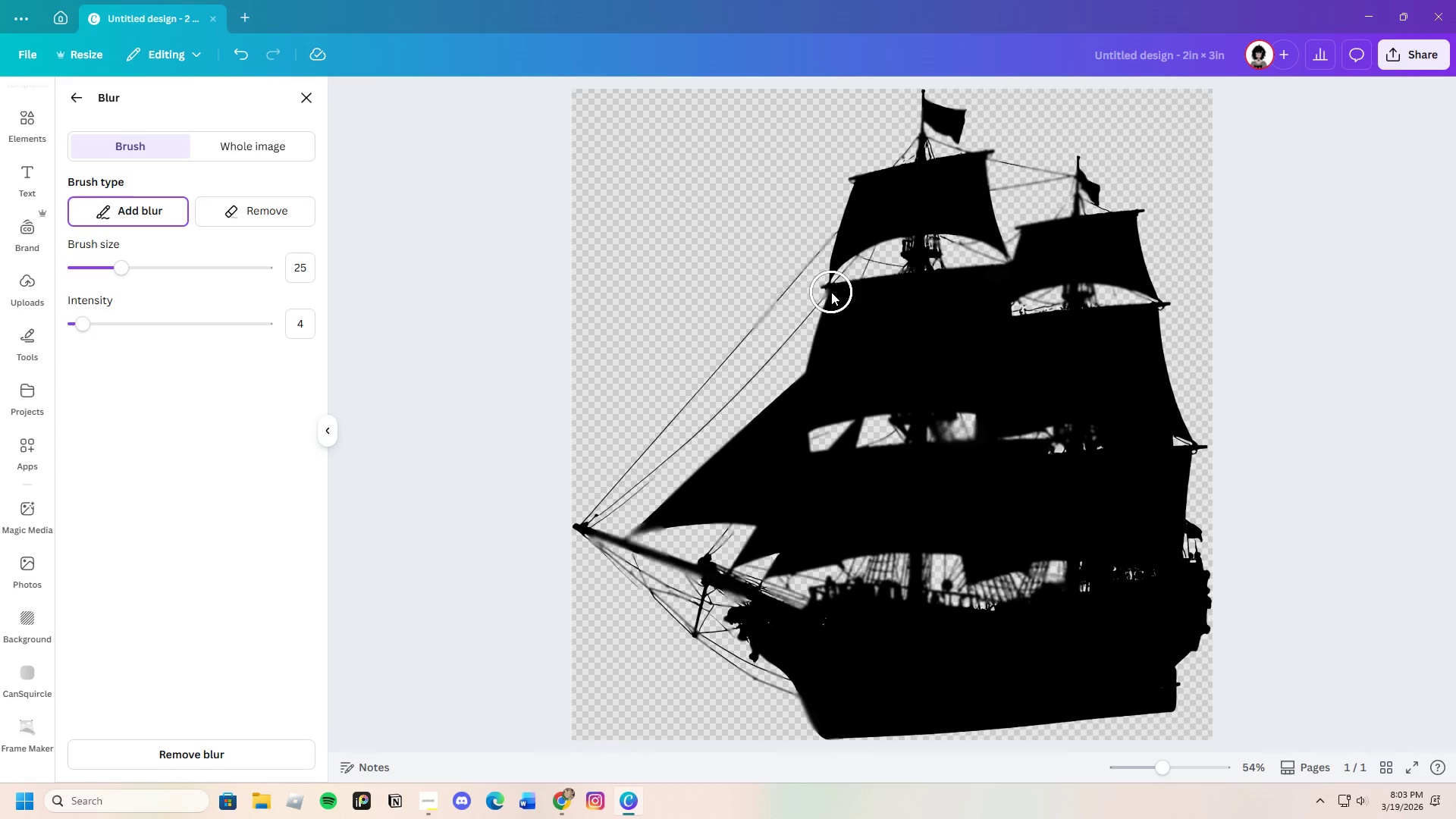 
left_click_drag(start_coordinate=[830, 295], to_coordinate=[676, 449])
 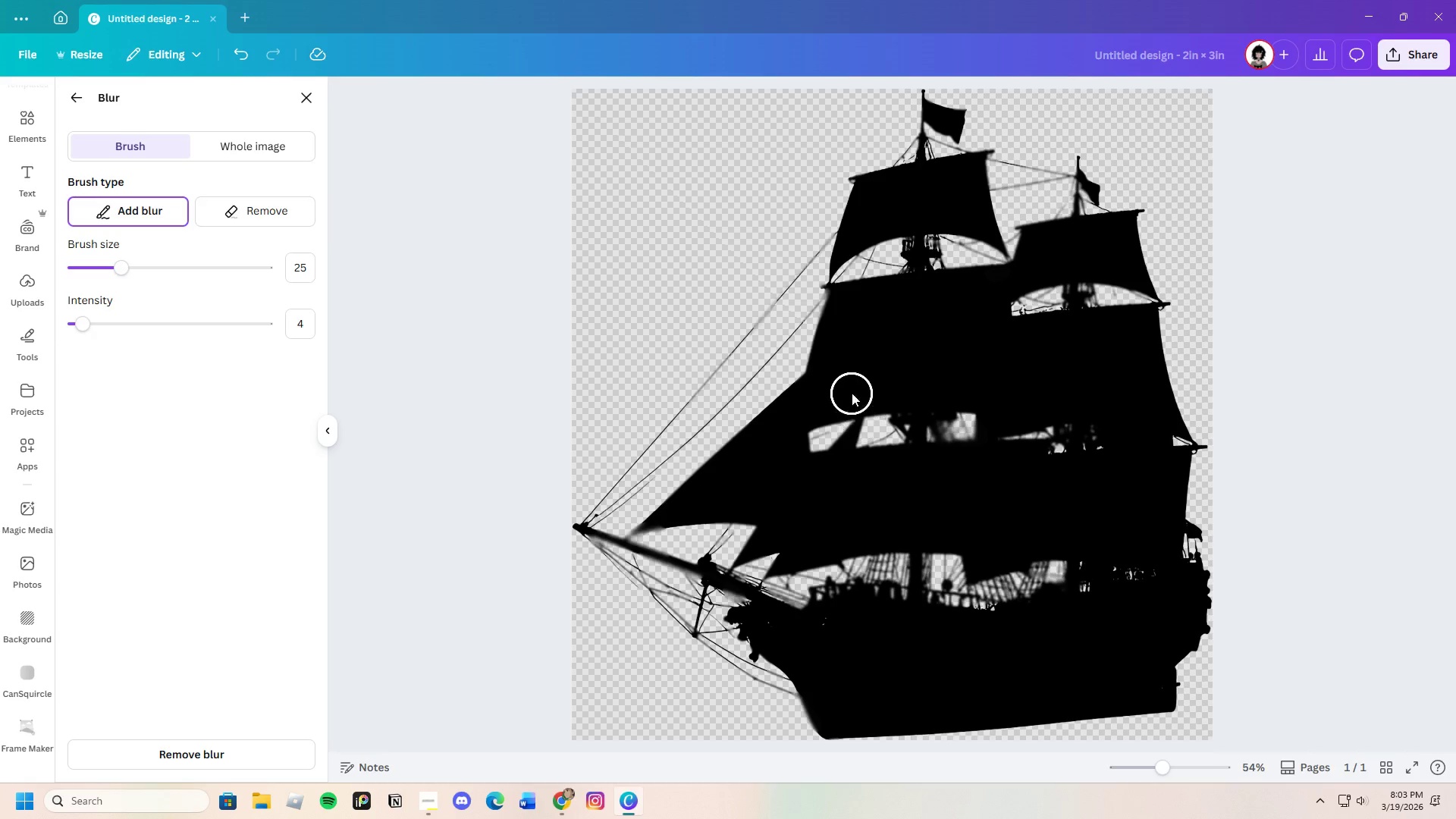 
left_click_drag(start_coordinate=[803, 380], to_coordinate=[683, 474])
 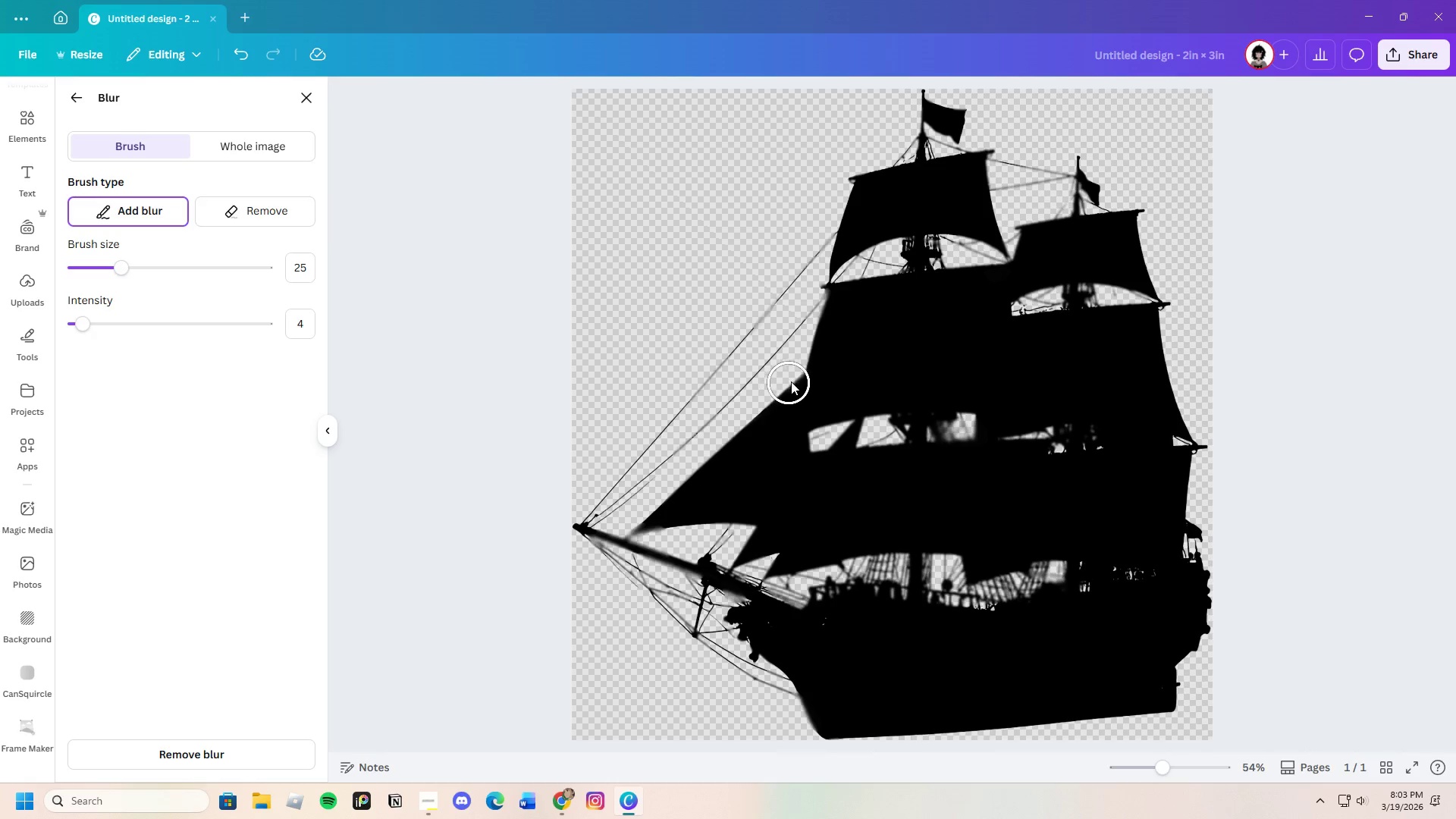 
left_click_drag(start_coordinate=[791, 381], to_coordinate=[733, 457])
 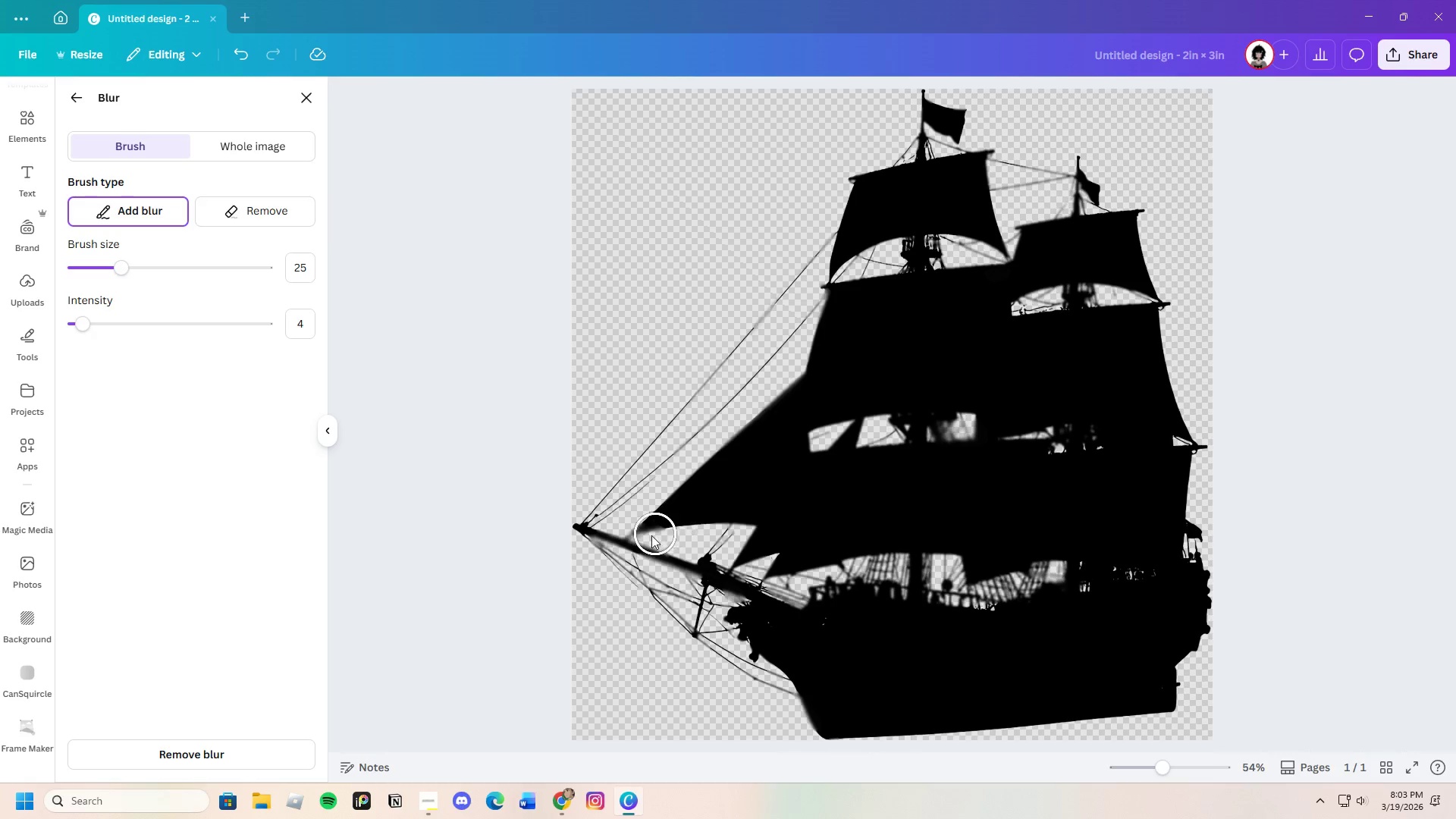 
left_click_drag(start_coordinate=[648, 531], to_coordinate=[738, 453])
 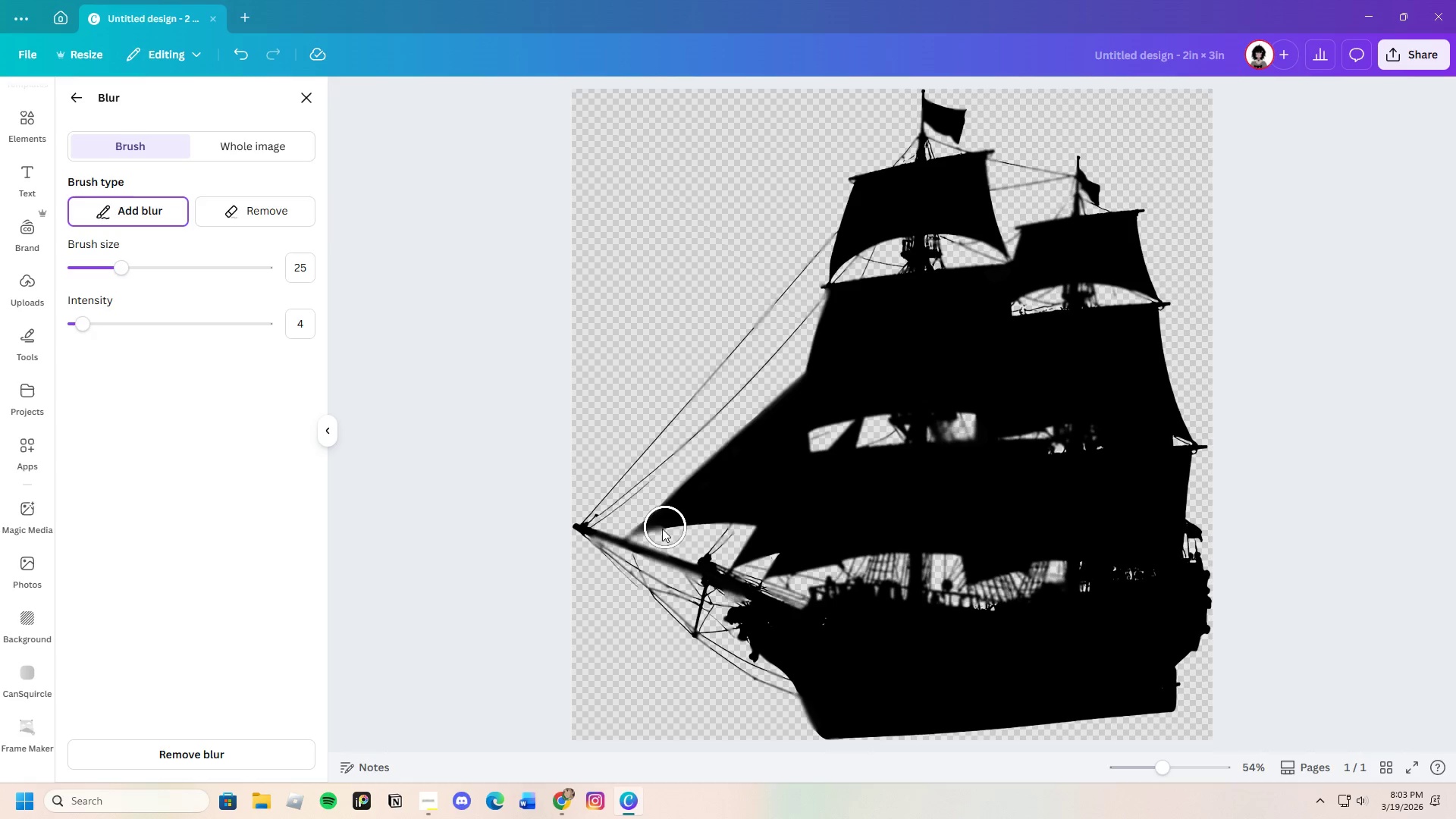 
left_click_drag(start_coordinate=[662, 529], to_coordinate=[812, 524])
 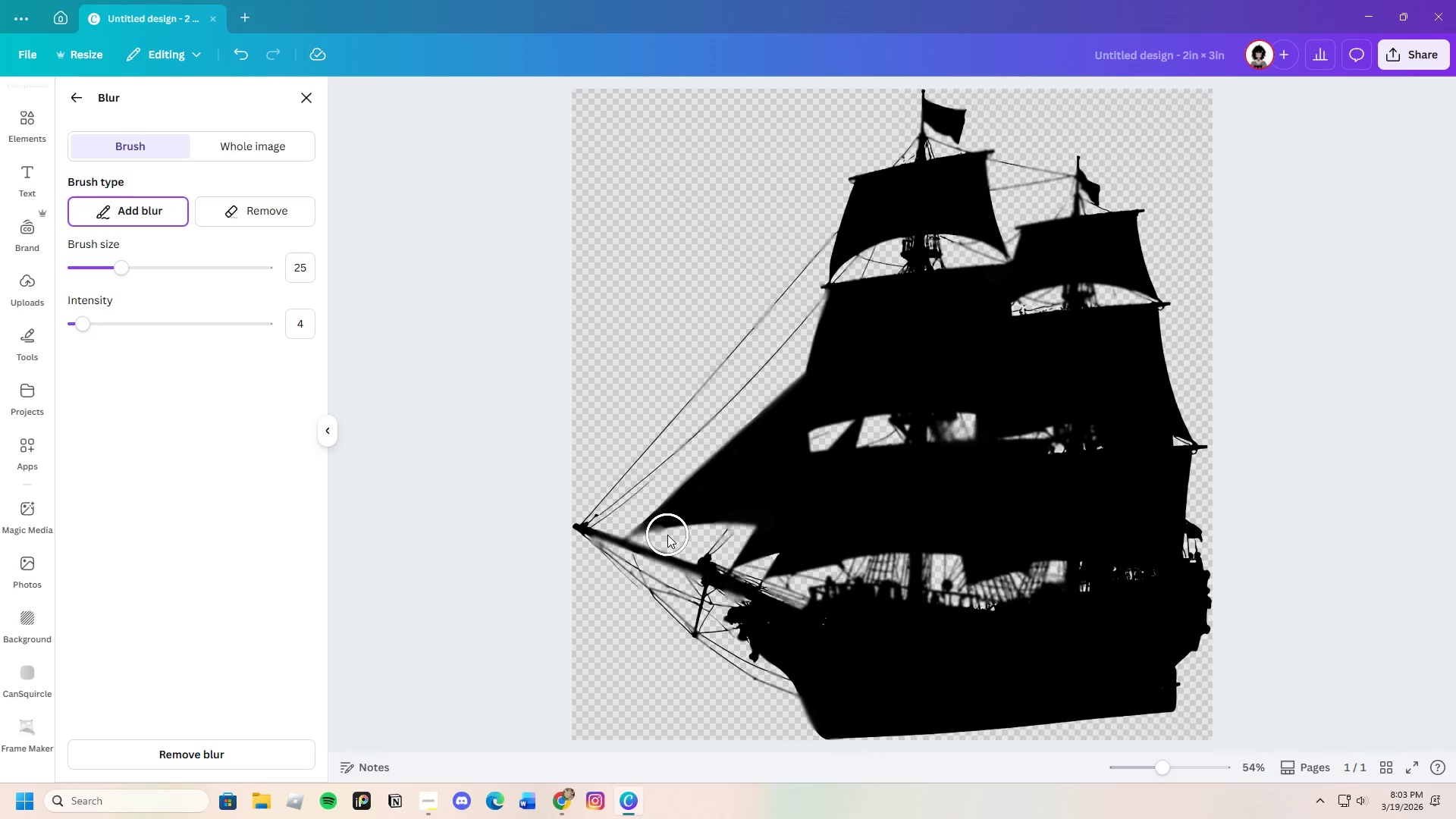 
left_click_drag(start_coordinate=[670, 535], to_coordinate=[711, 516])
 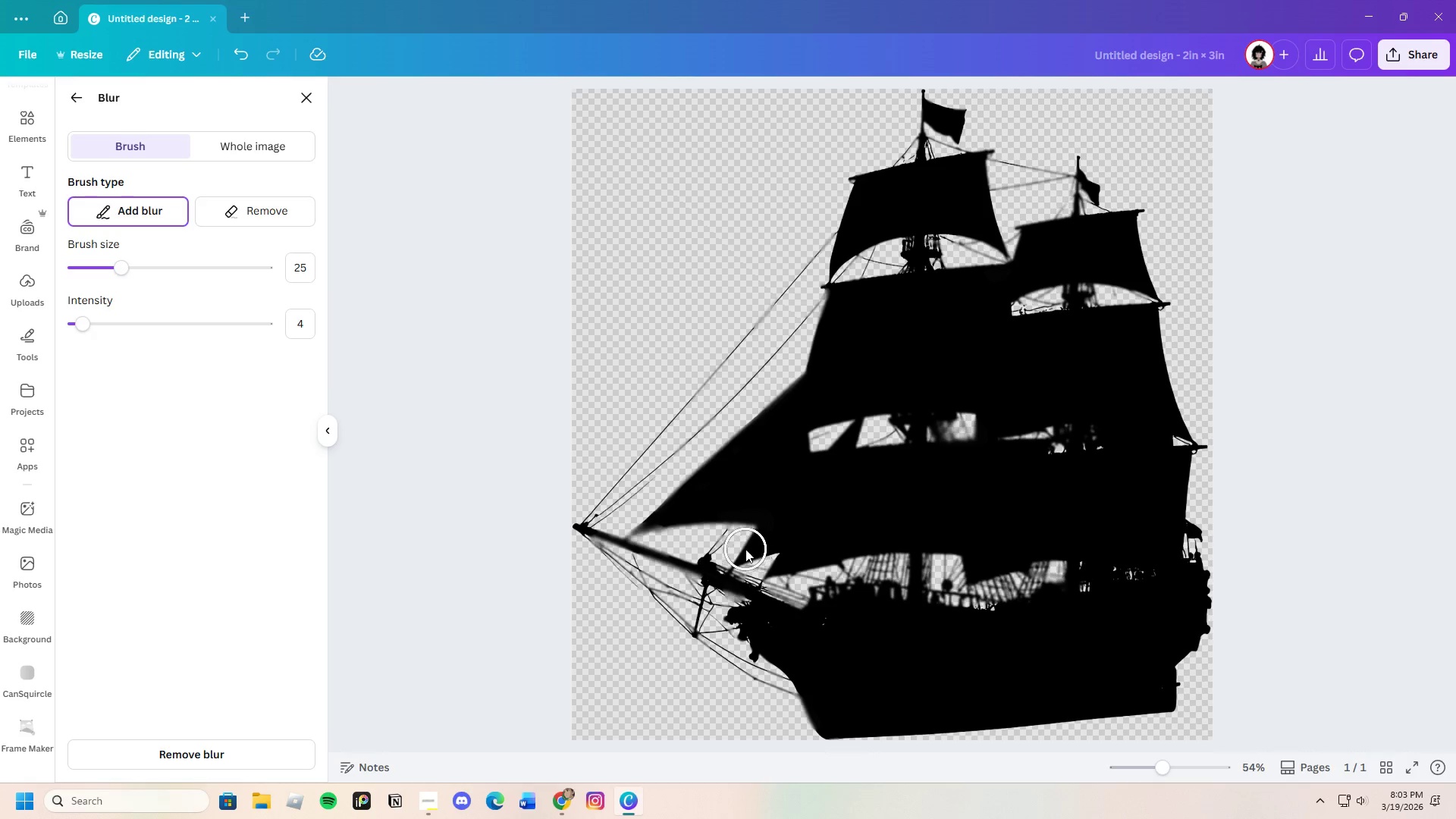 
left_click_drag(start_coordinate=[727, 567], to_coordinate=[626, 533])
 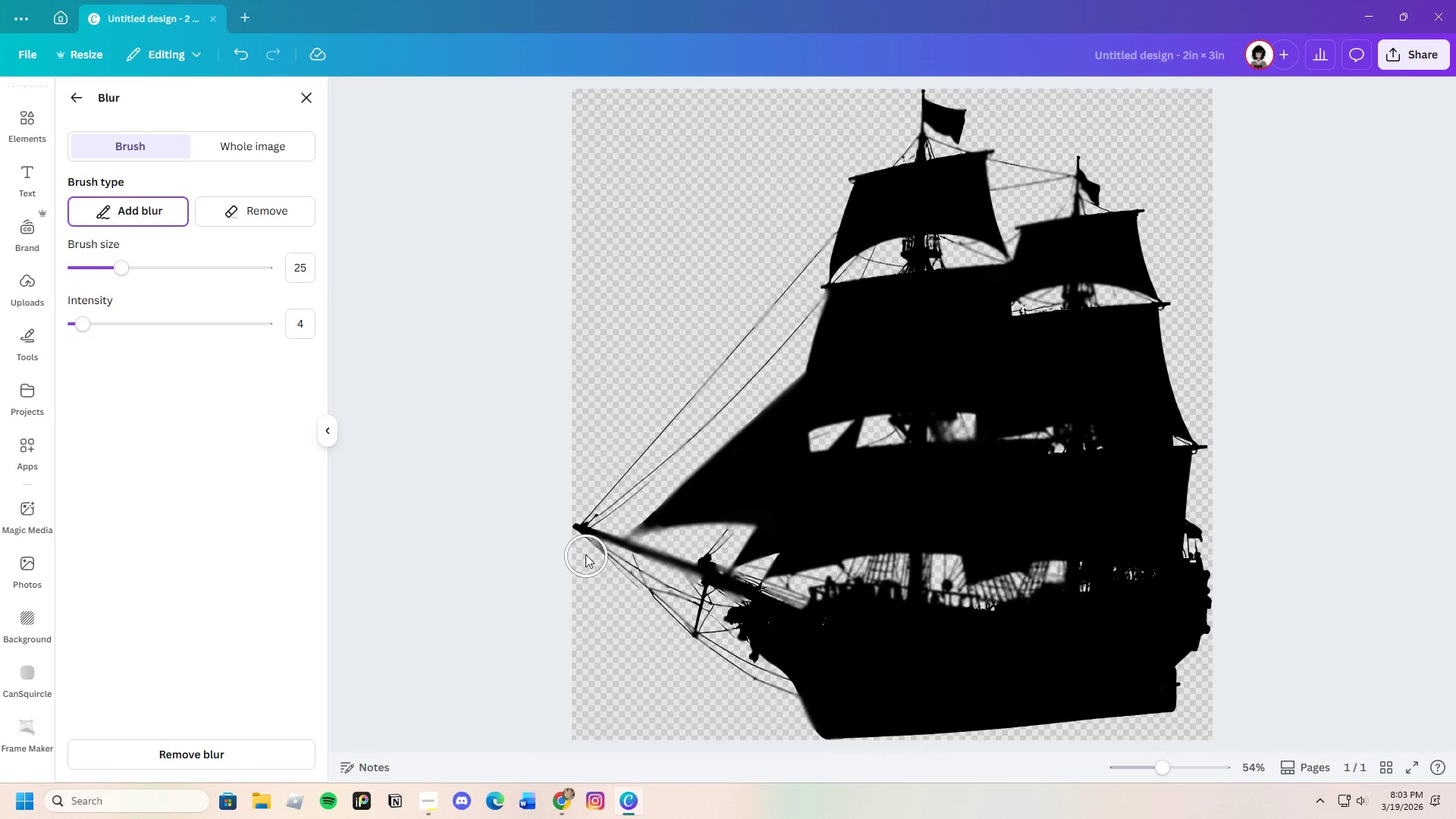 
left_click_drag(start_coordinate=[576, 533], to_coordinate=[611, 532])
 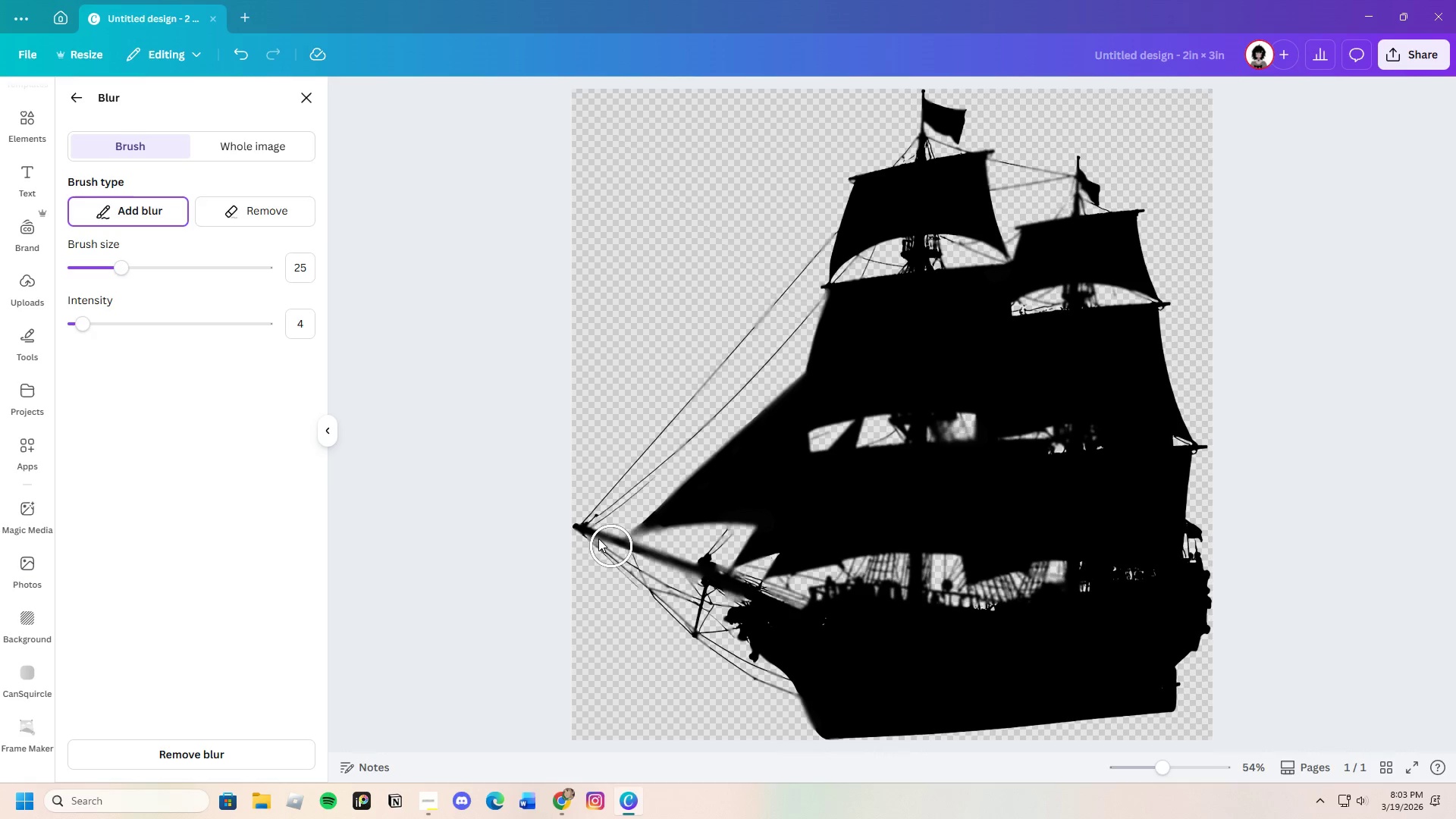 
left_click_drag(start_coordinate=[588, 529], to_coordinate=[569, 499])
 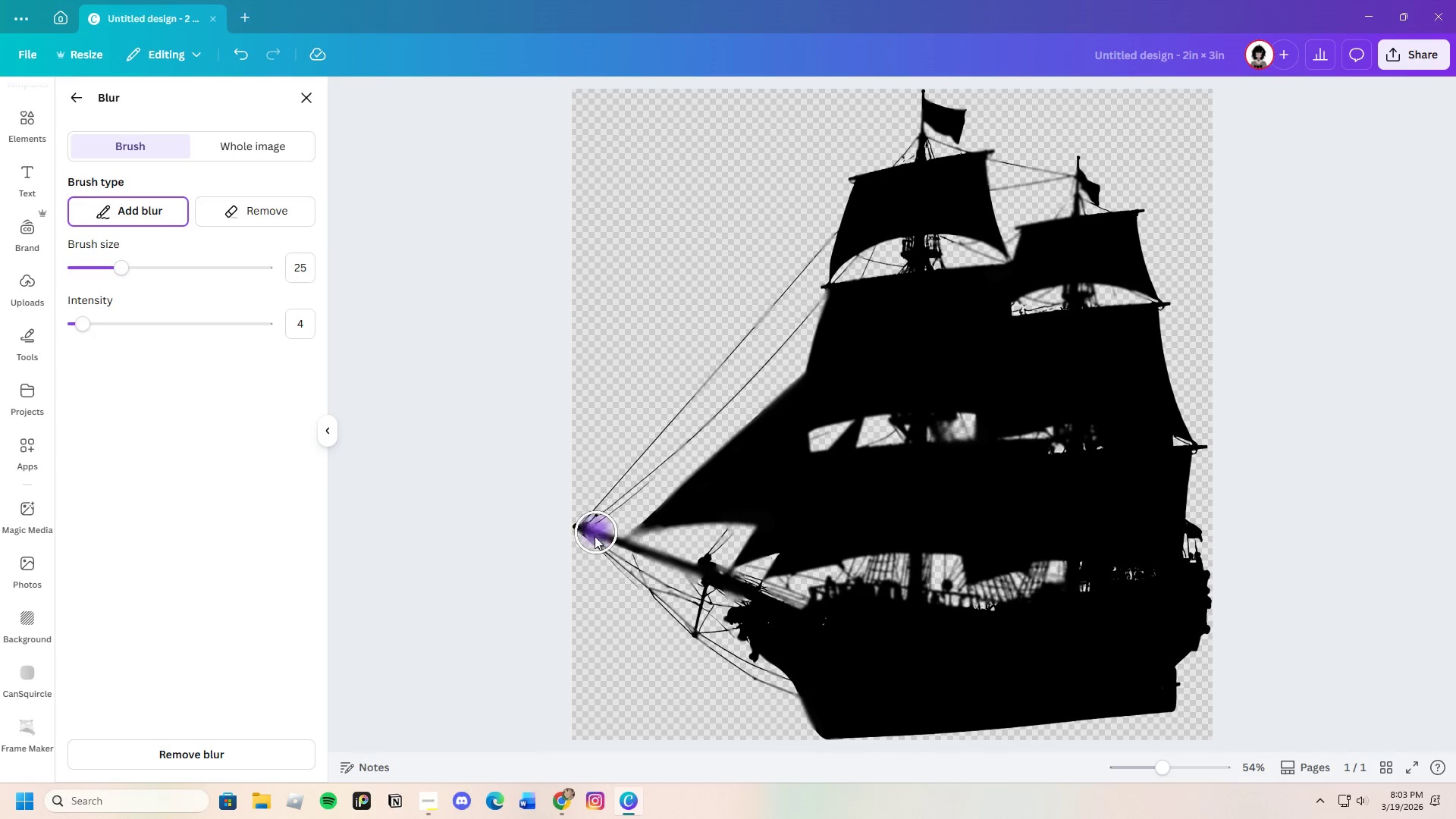 
left_click_drag(start_coordinate=[596, 530], to_coordinate=[548, 515])
 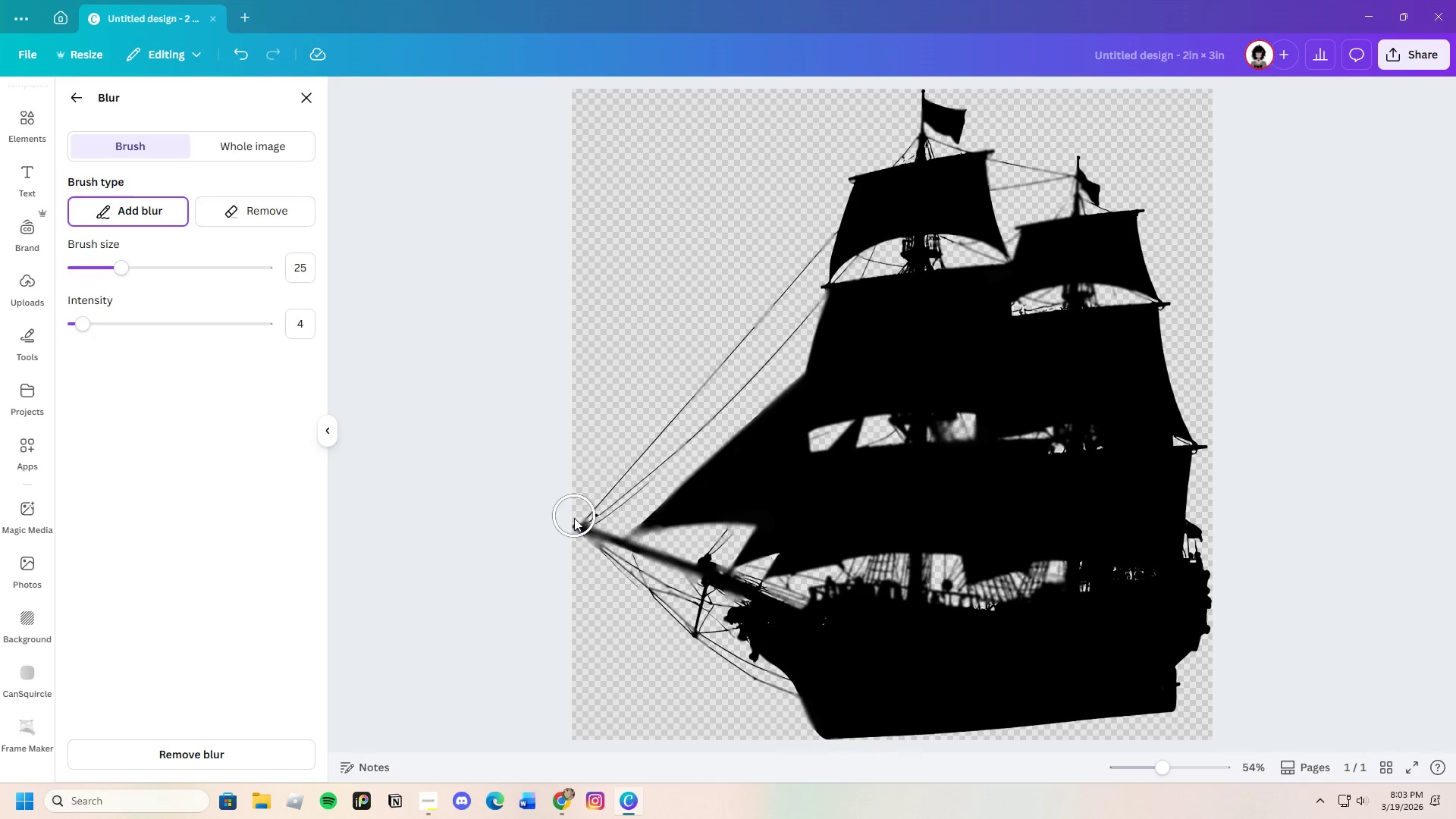 
left_click_drag(start_coordinate=[575, 519], to_coordinate=[572, 534])
 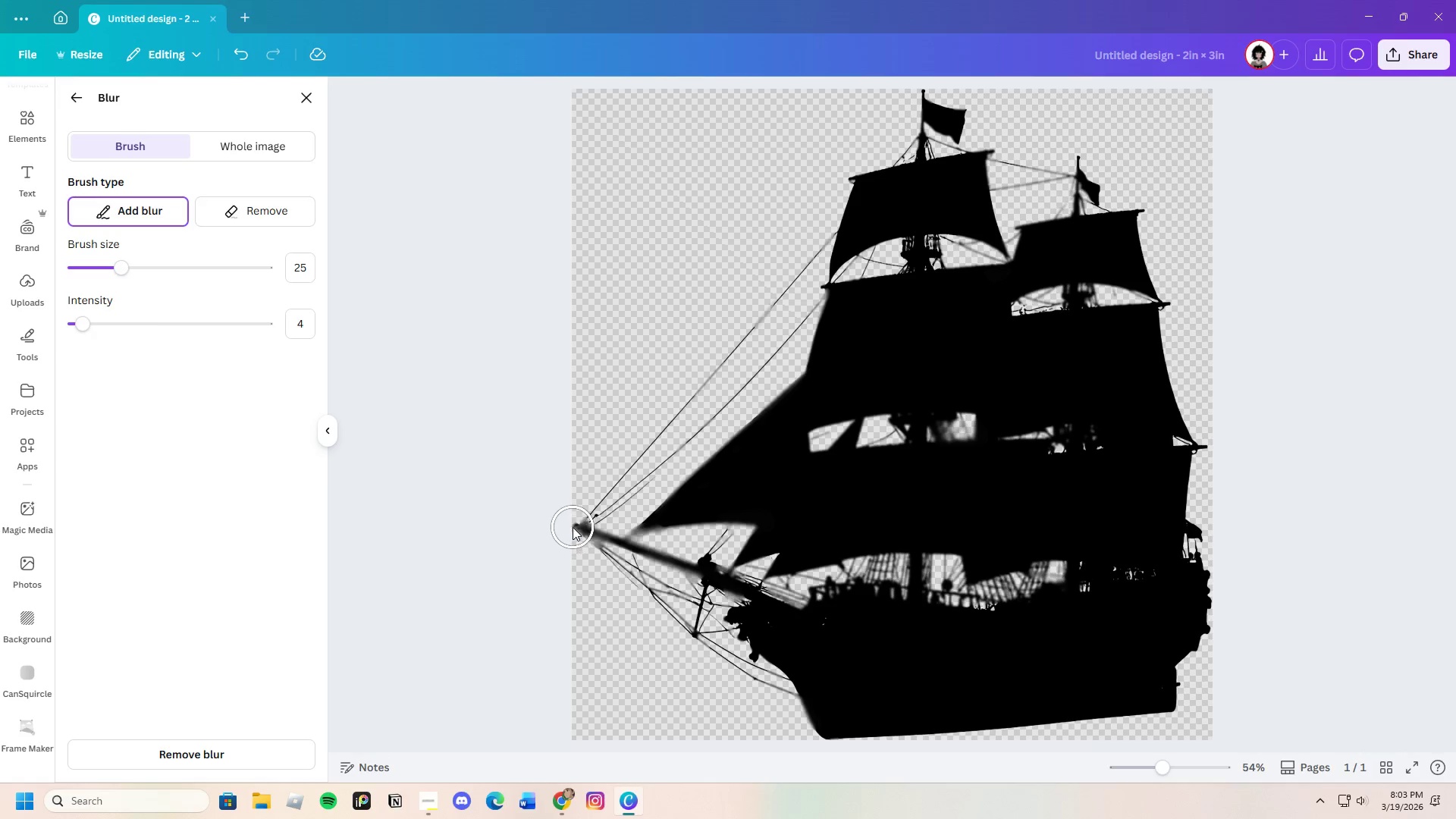 
left_click_drag(start_coordinate=[573, 527], to_coordinate=[582, 533])
 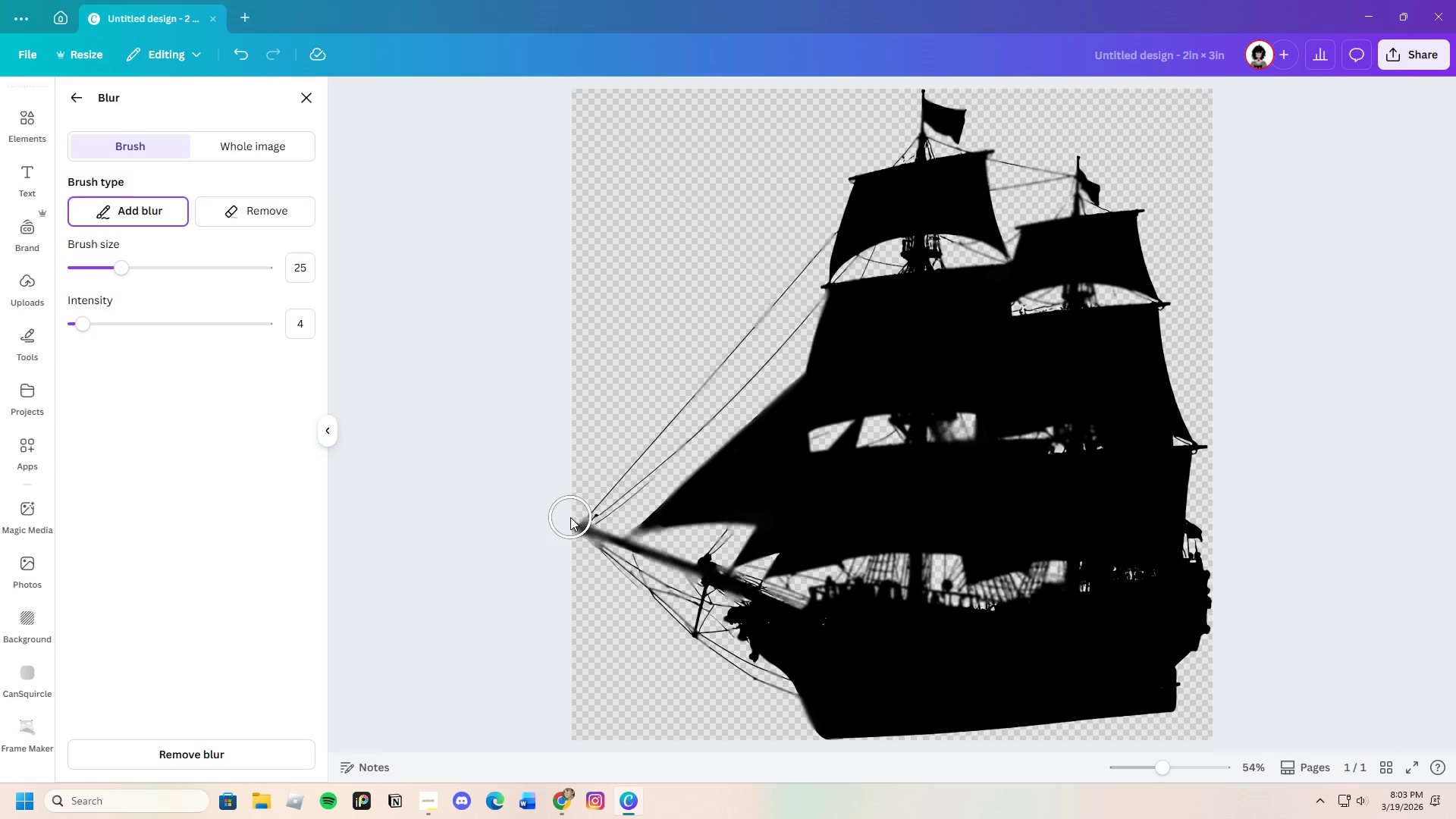 
left_click_drag(start_coordinate=[578, 534], to_coordinate=[801, 693])
 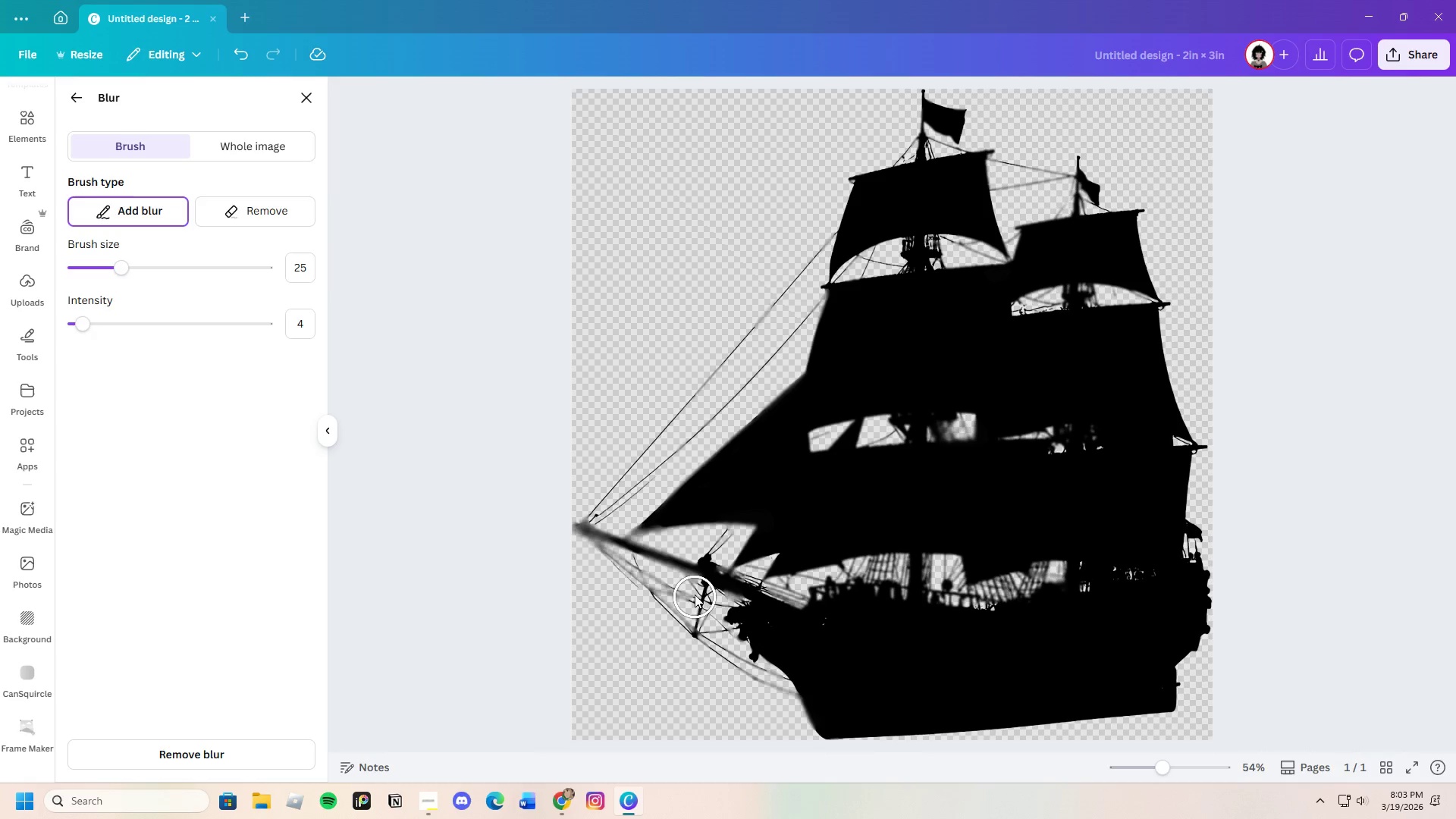 
left_click_drag(start_coordinate=[702, 604], to_coordinate=[763, 654])
 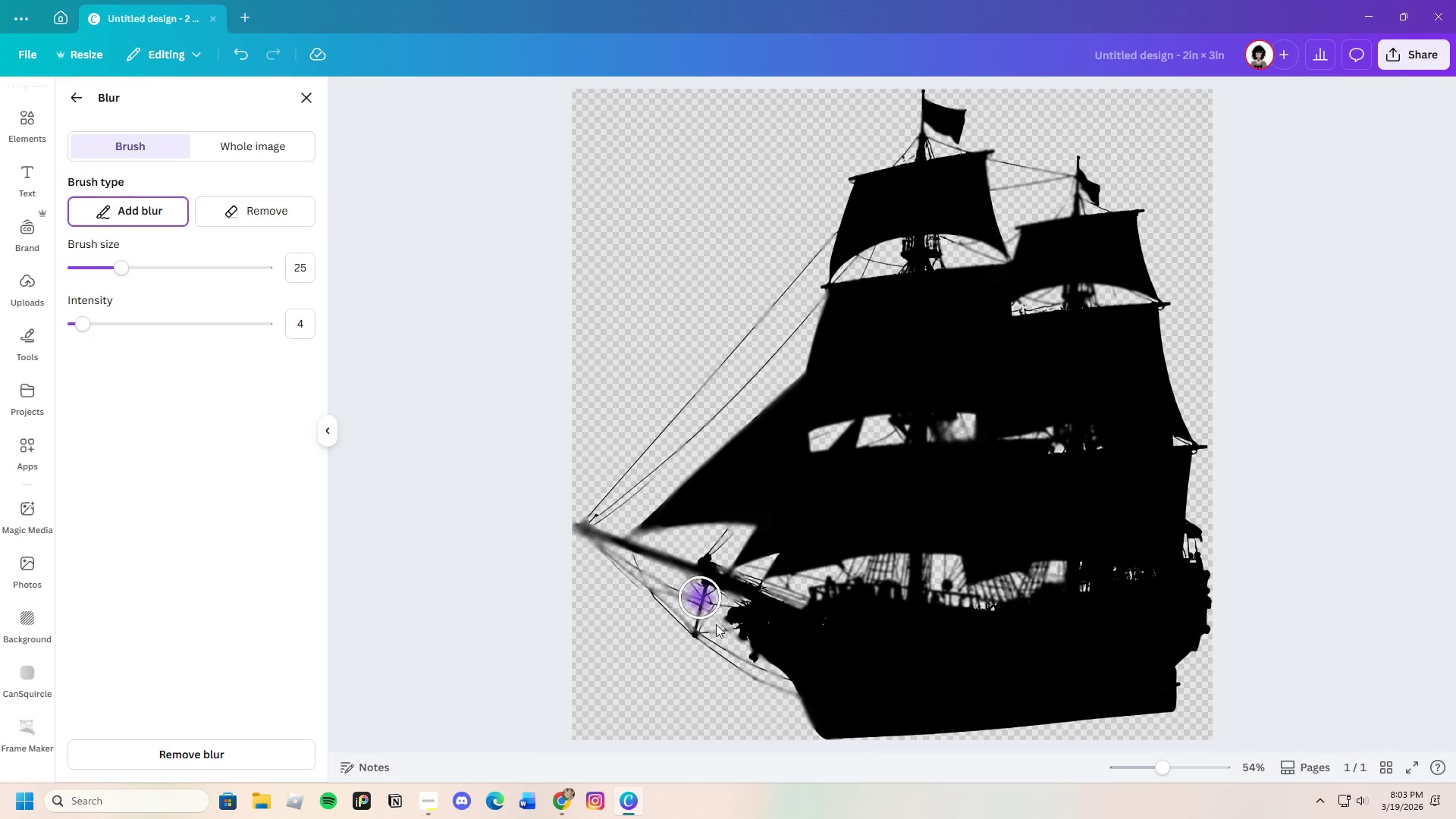 
left_click_drag(start_coordinate=[700, 598], to_coordinate=[734, 620])
 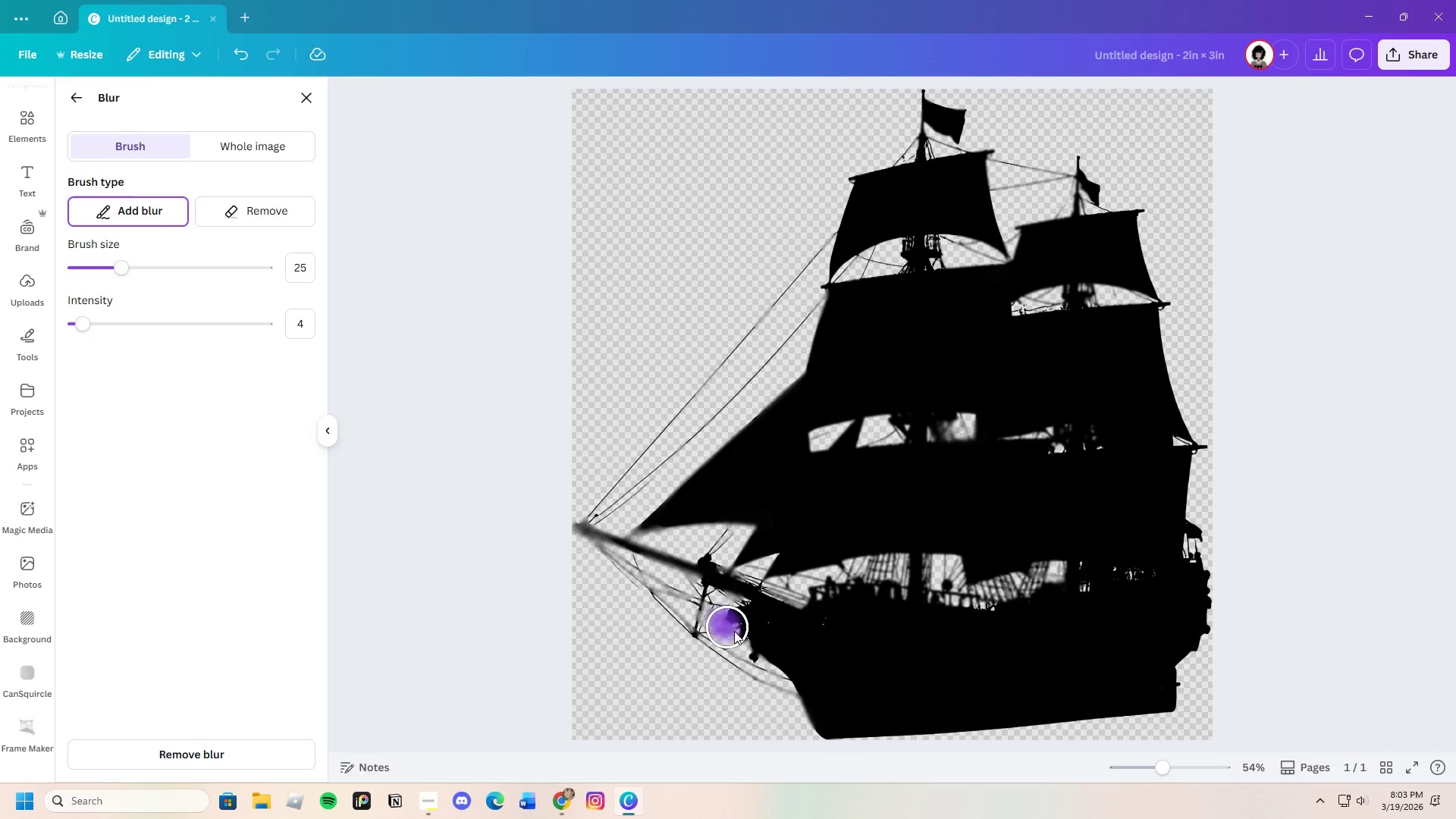 
left_click_drag(start_coordinate=[721, 620], to_coordinate=[744, 601])
 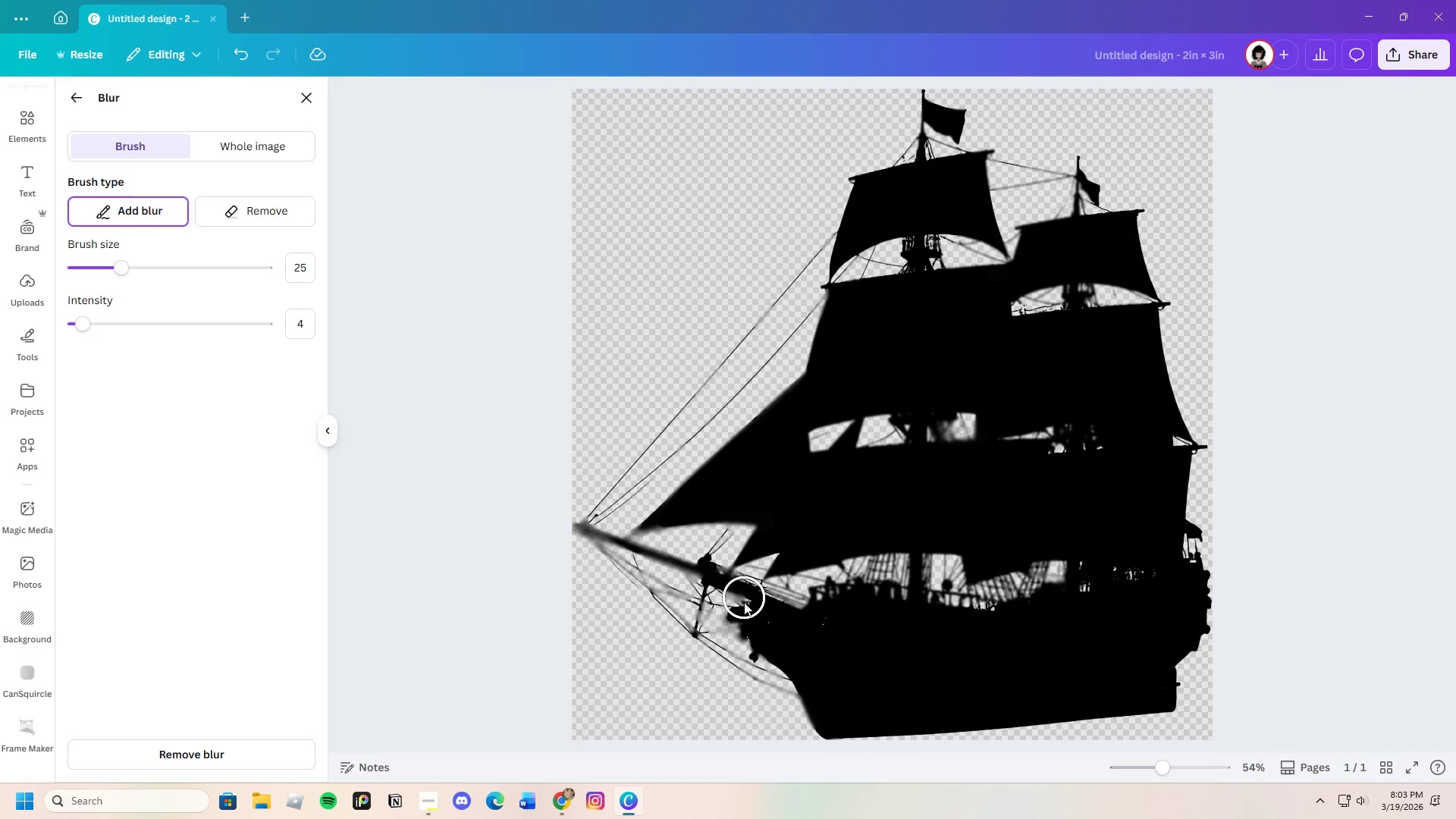 
left_click_drag(start_coordinate=[744, 598], to_coordinate=[714, 585])
 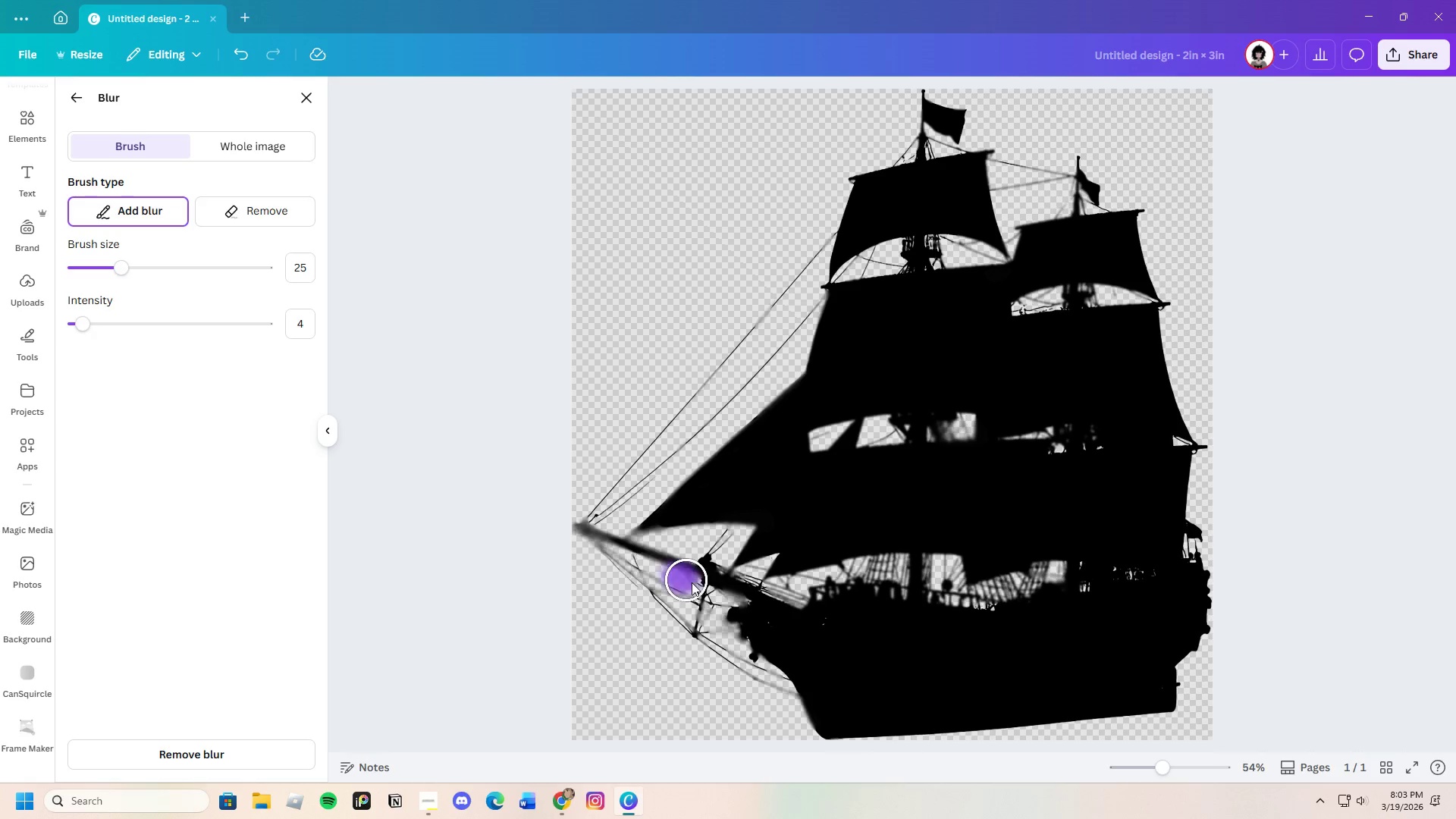 
left_click_drag(start_coordinate=[675, 575], to_coordinate=[735, 594])
 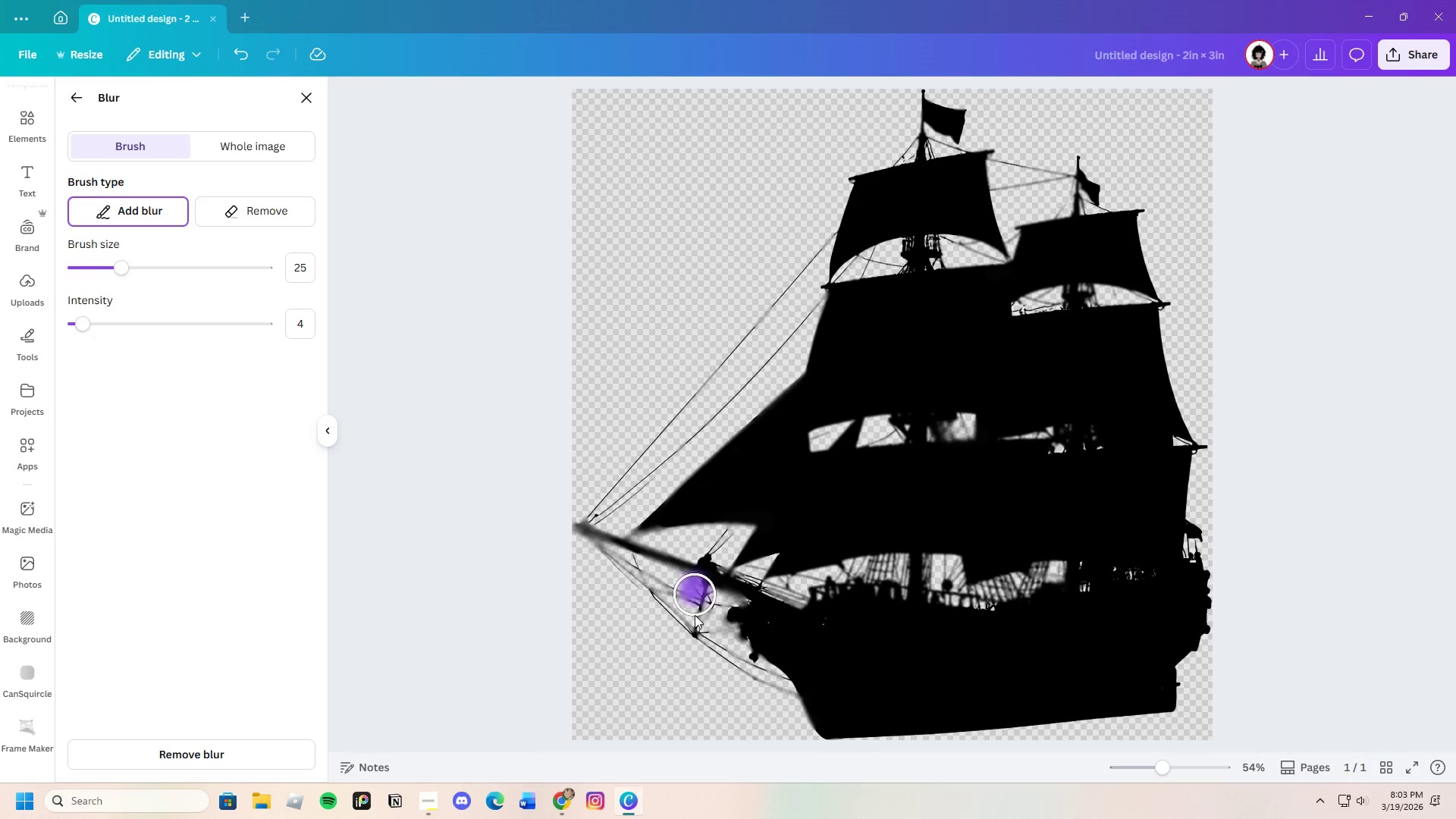 
left_click_drag(start_coordinate=[695, 584], to_coordinate=[695, 630])
 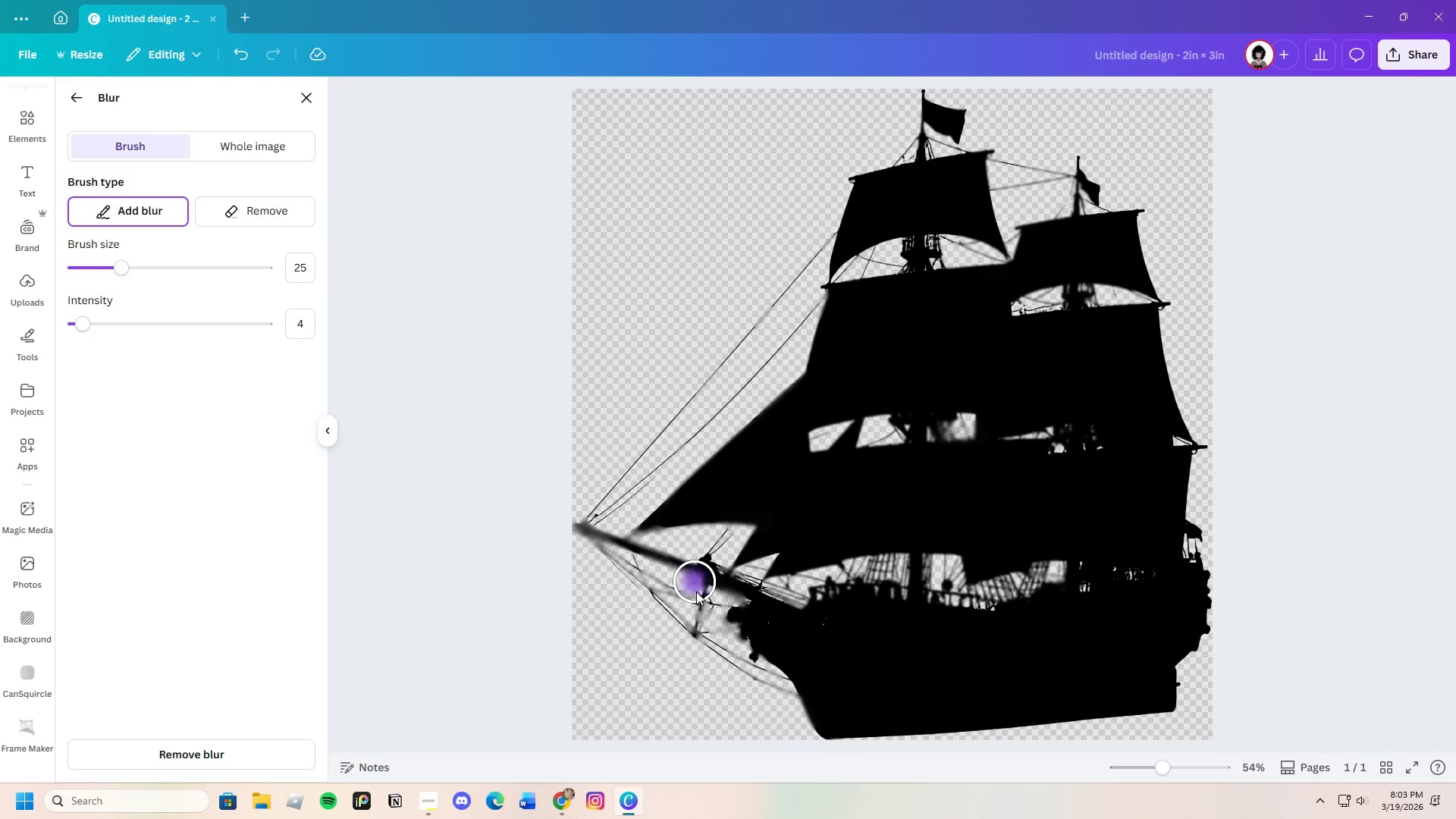 
left_click_drag(start_coordinate=[695, 582], to_coordinate=[699, 603])
 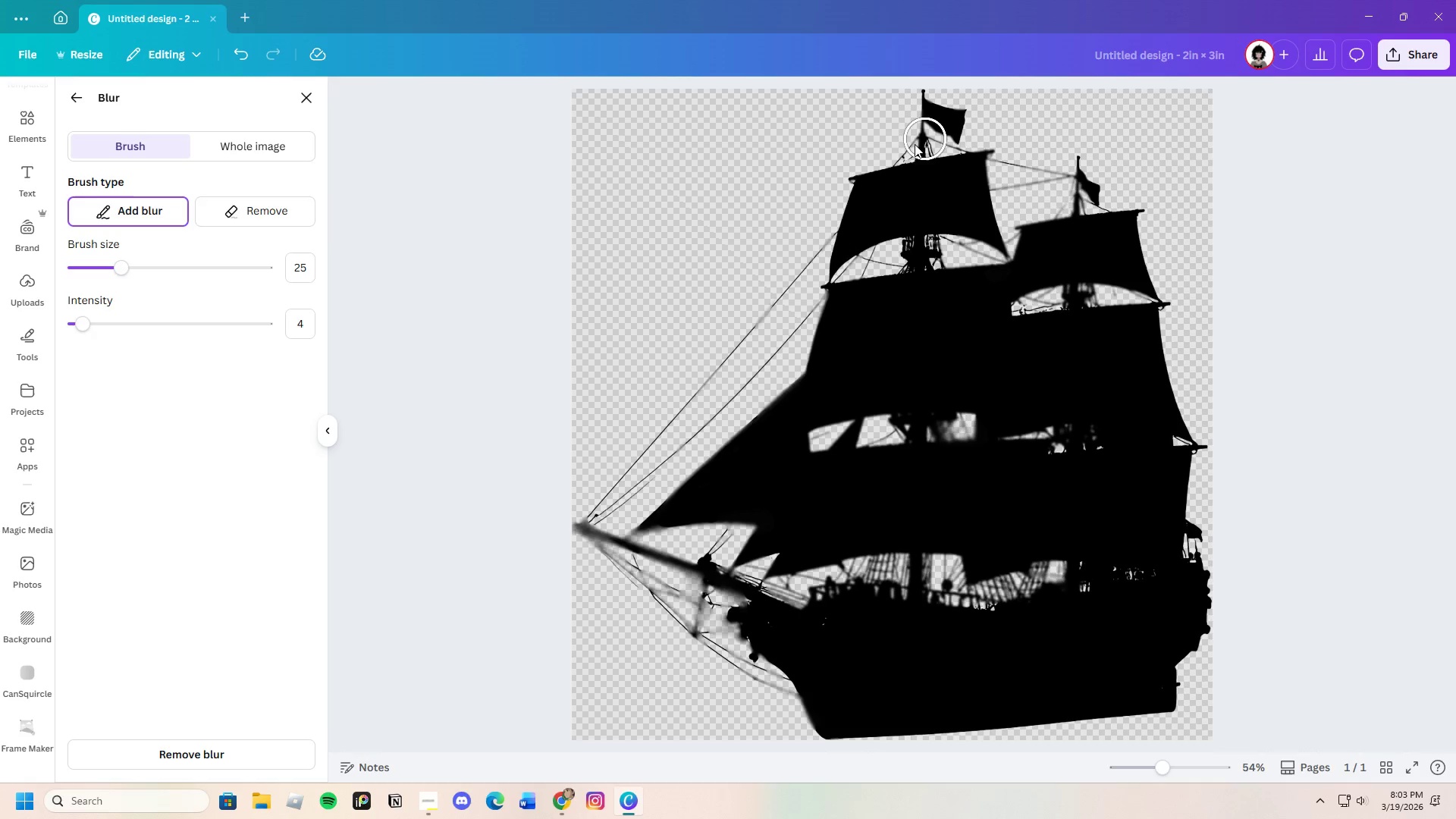 
left_click_drag(start_coordinate=[869, 174], to_coordinate=[947, 152])
 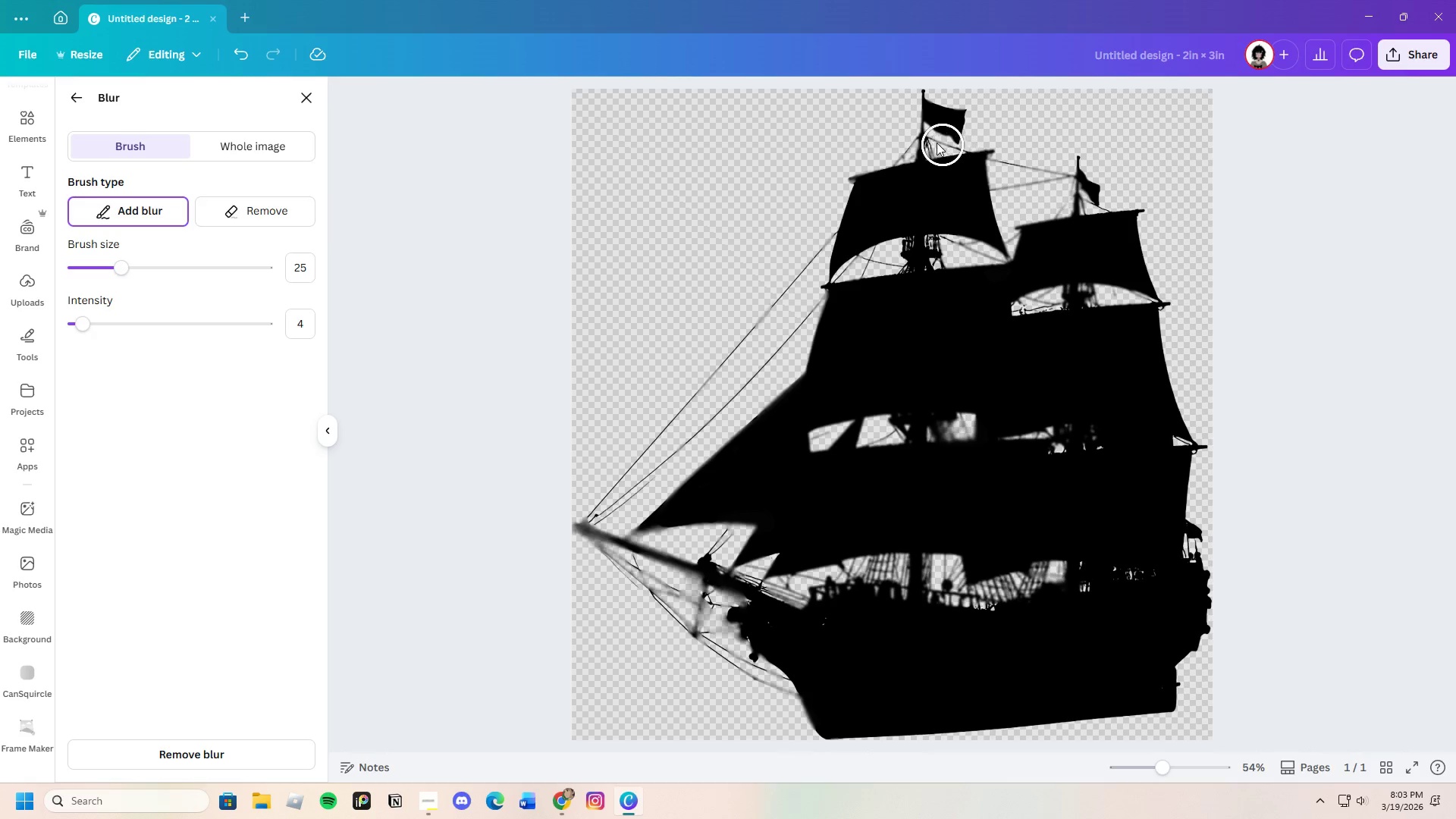 
left_click_drag(start_coordinate=[937, 143], to_coordinate=[928, 88])
 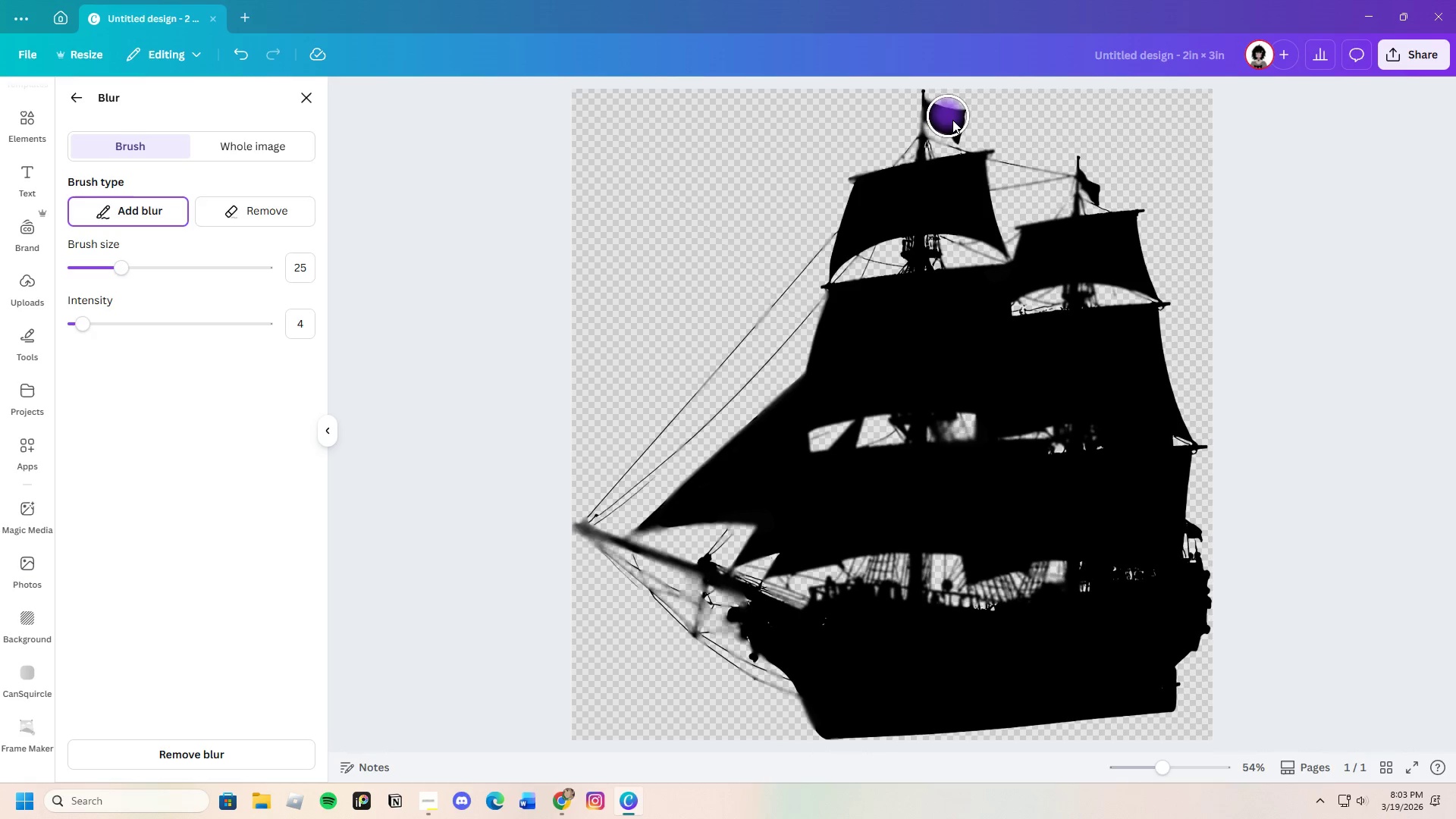 
left_click_drag(start_coordinate=[946, 112], to_coordinate=[958, 121])
 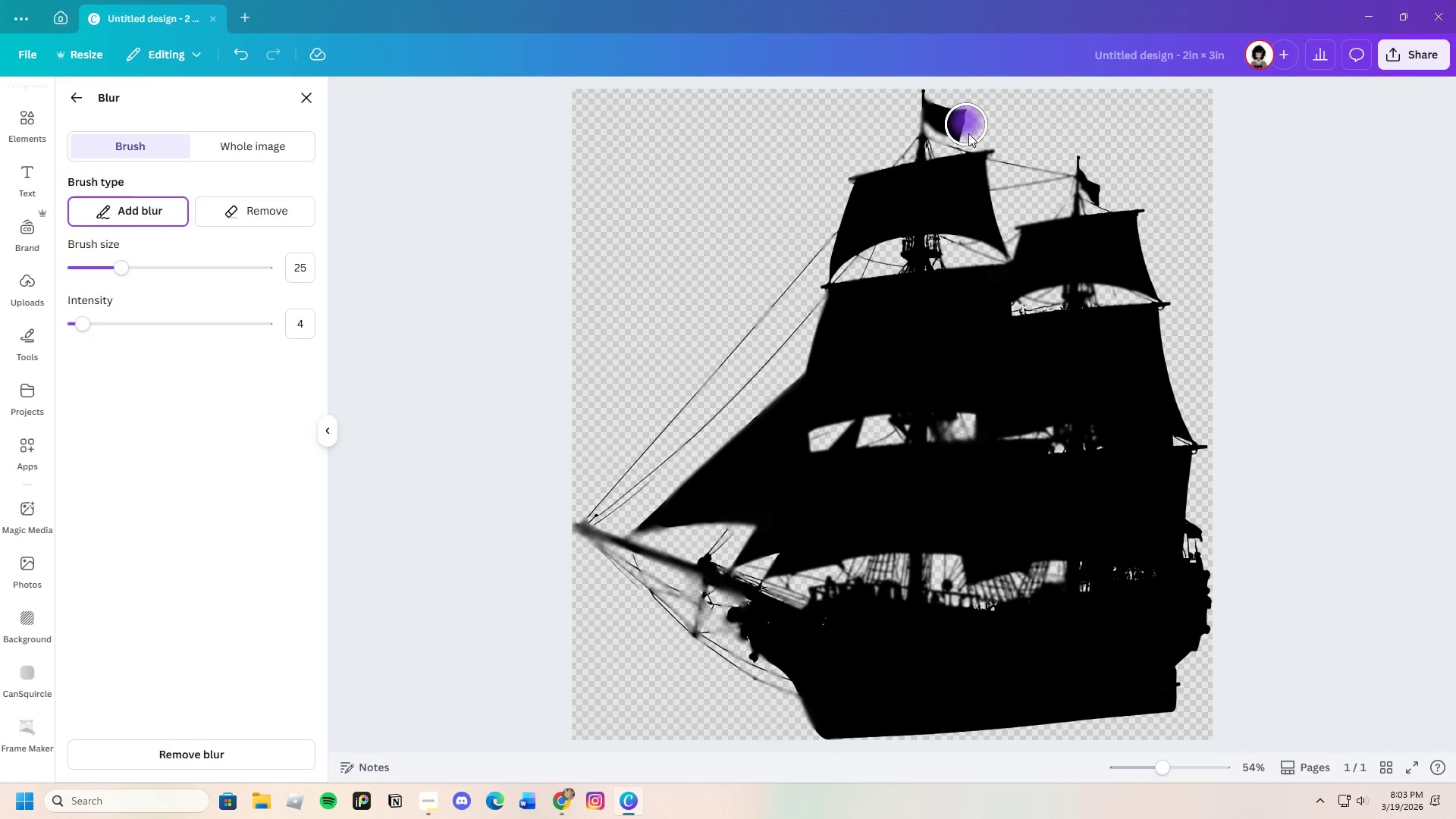 
left_click_drag(start_coordinate=[966, 119], to_coordinate=[971, 136])
 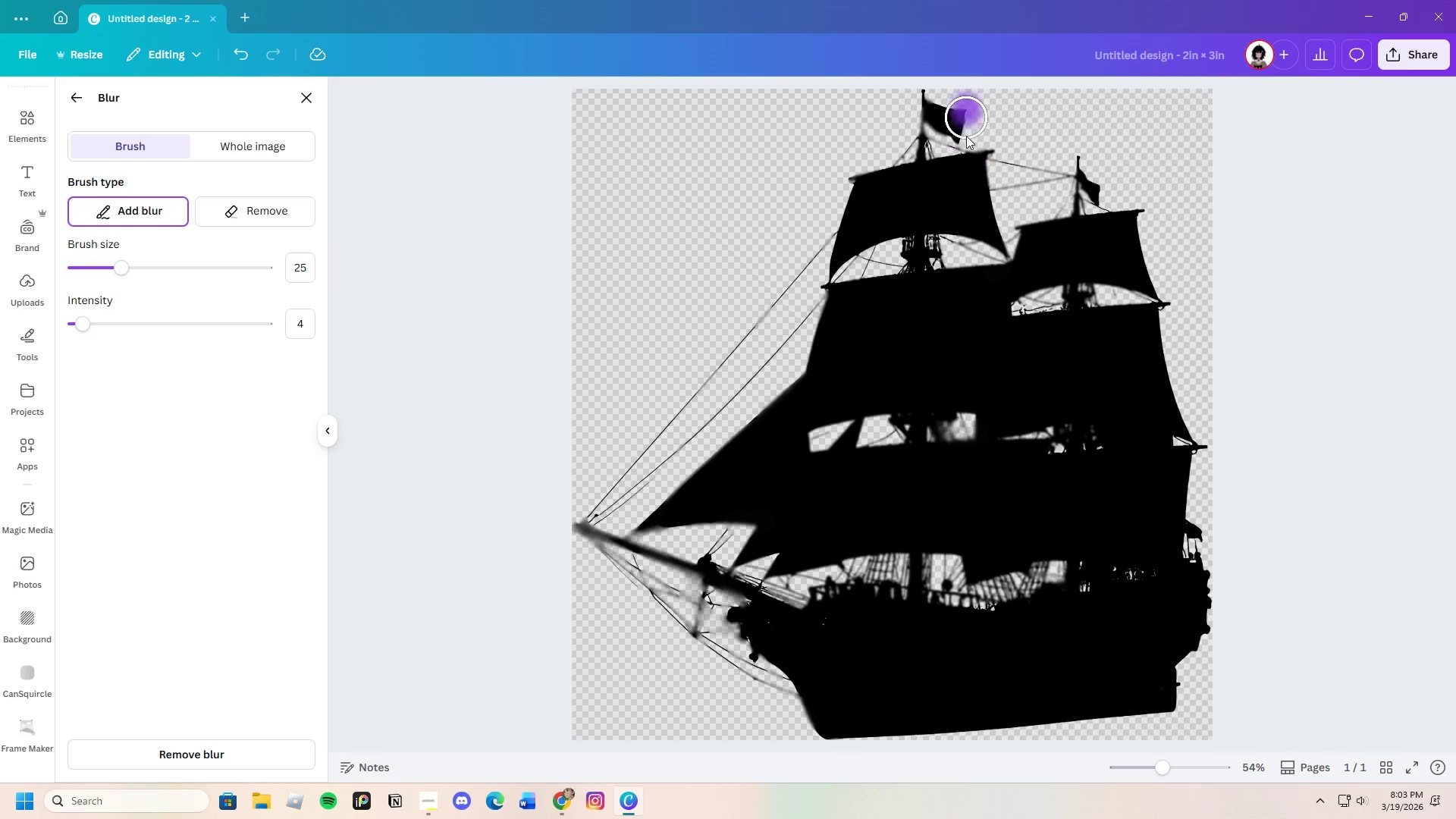 
left_click_drag(start_coordinate=[966, 105], to_coordinate=[974, 151])
 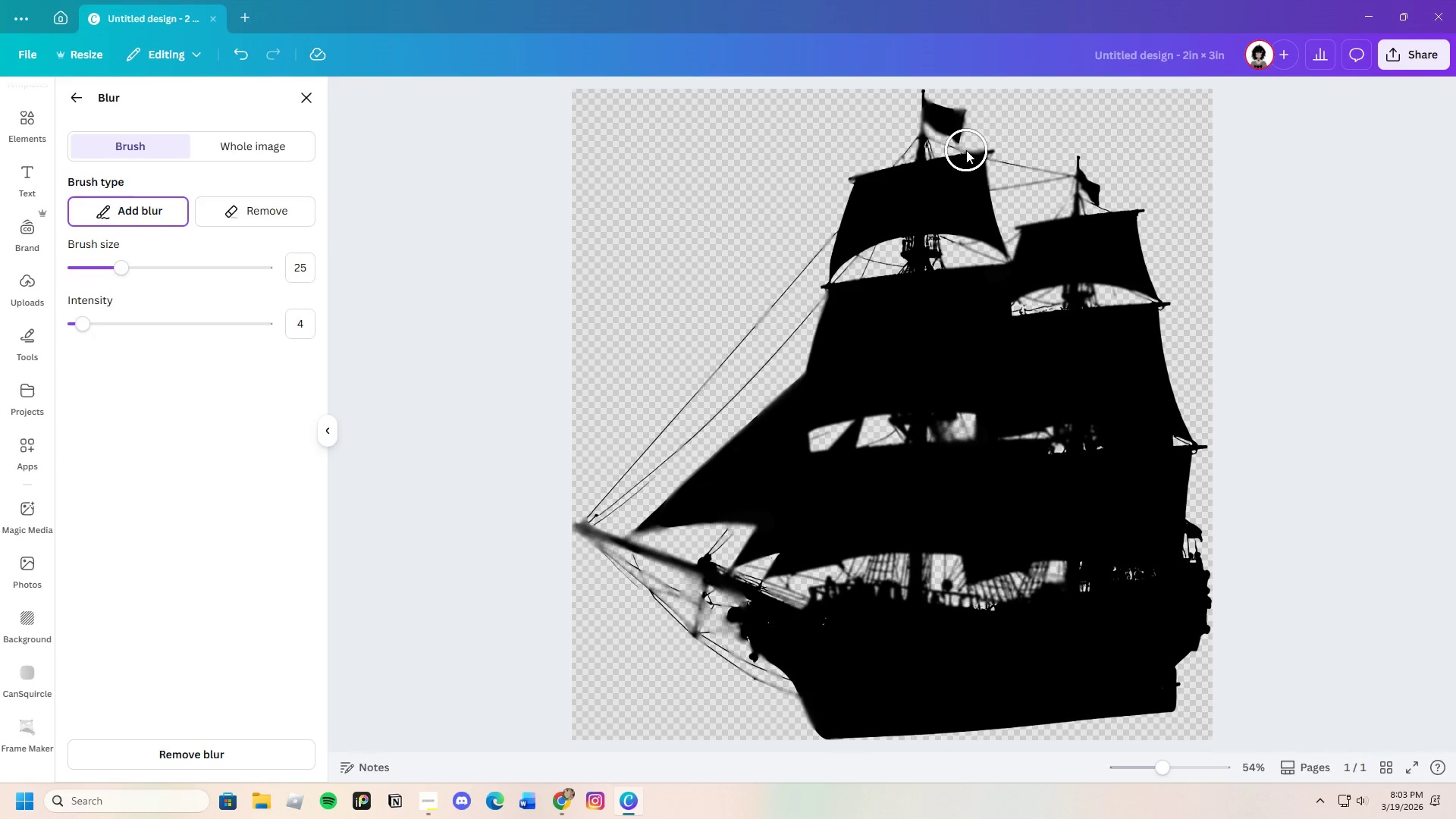 
left_click_drag(start_coordinate=[962, 139], to_coordinate=[961, 95])
 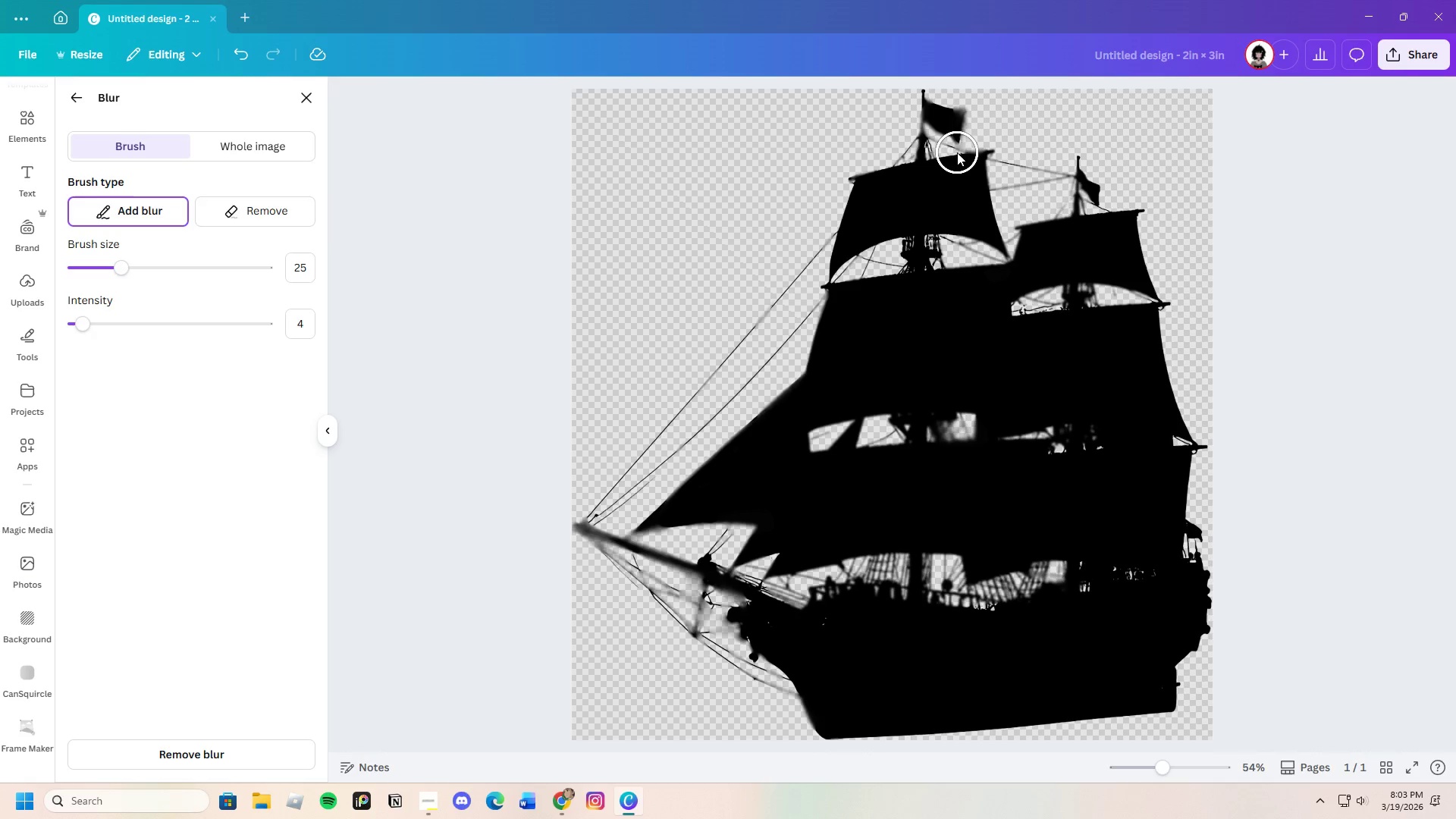 
left_click_drag(start_coordinate=[957, 152], to_coordinate=[957, 96])
 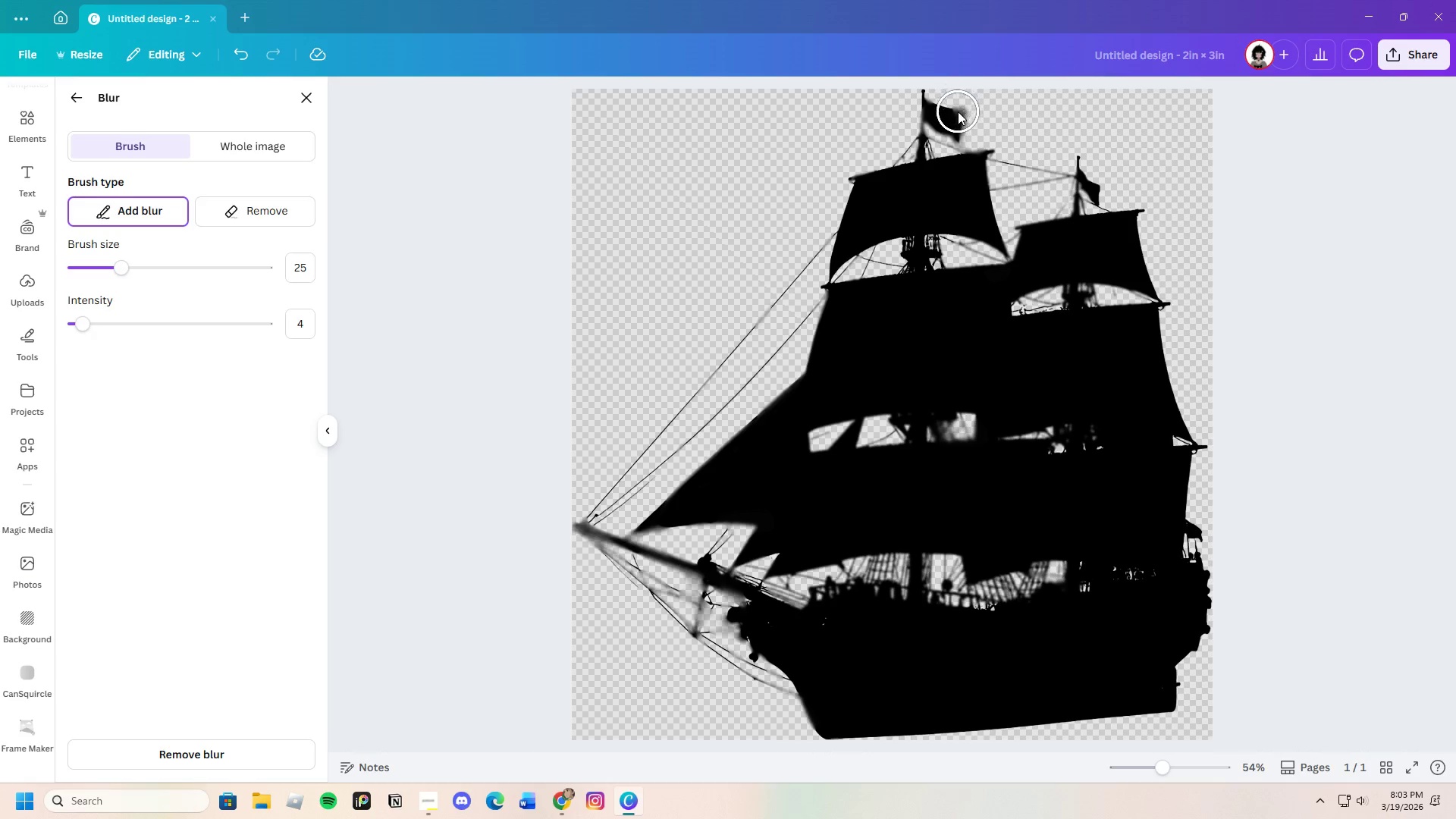 
left_click_drag(start_coordinate=[957, 111], to_coordinate=[879, 73])
 